 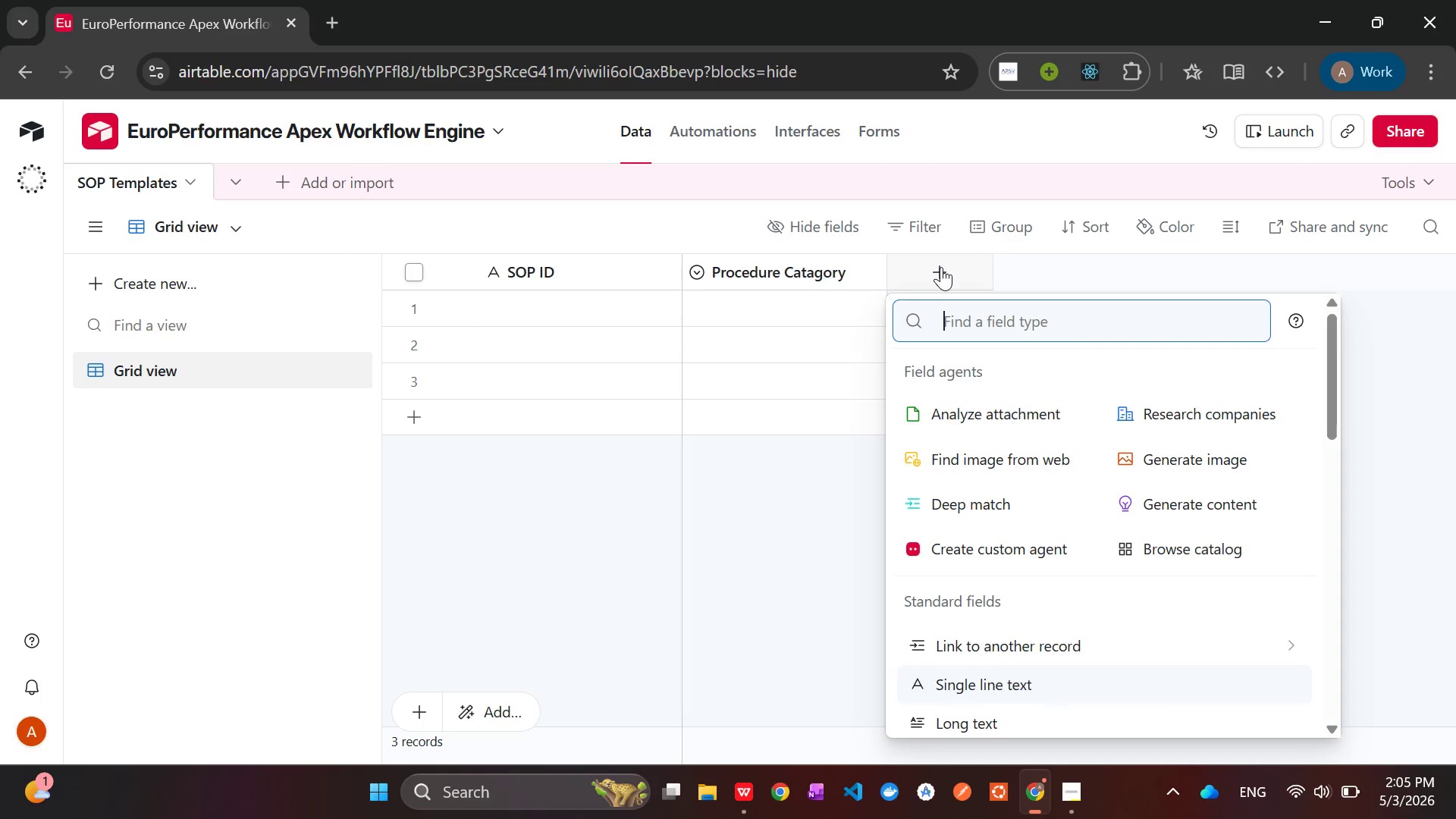 
type(Tas)
key(Backspace)
key(Backspace)
key(Backspace)
type(Sing)
 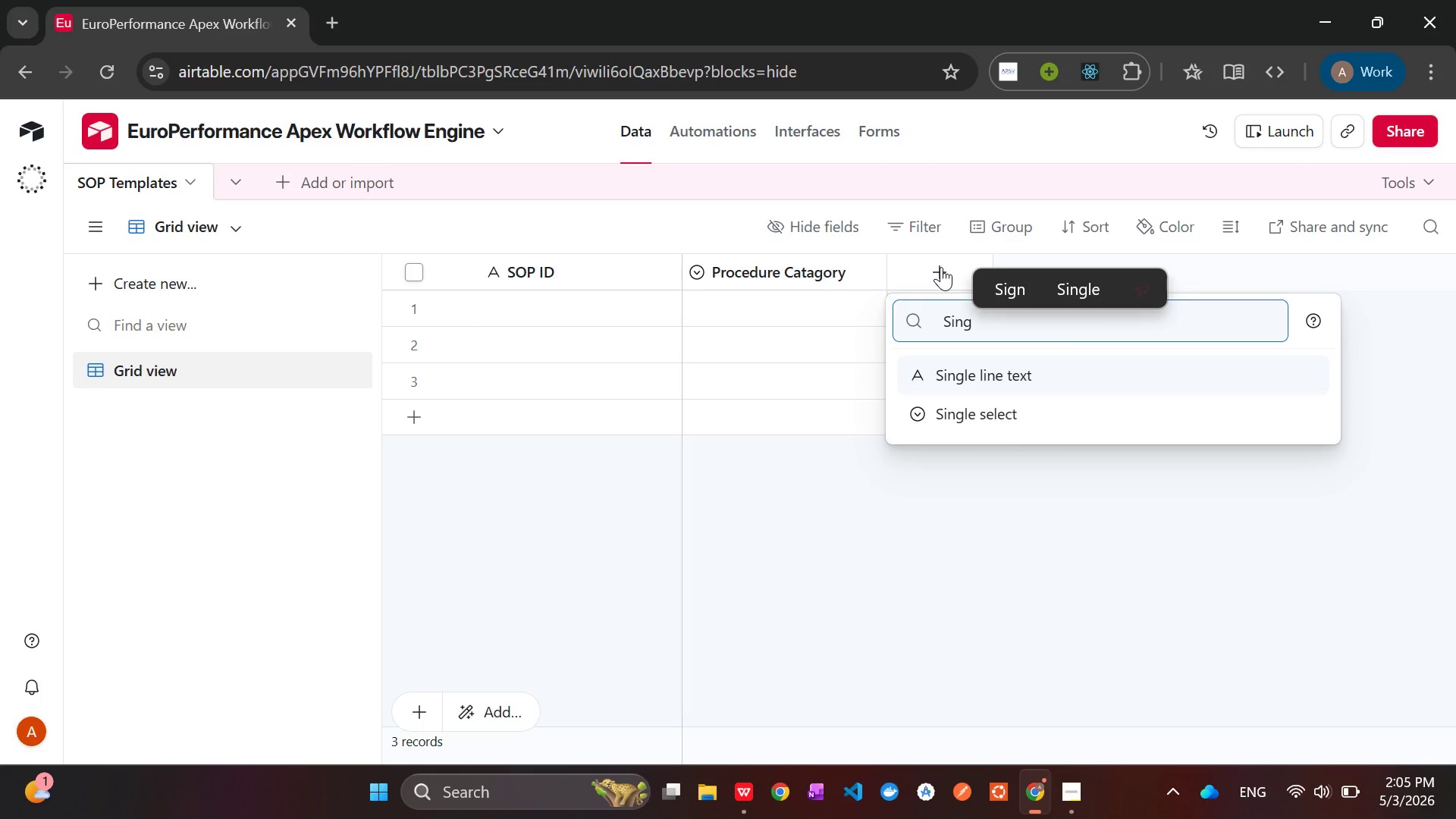 
key(Enter)
 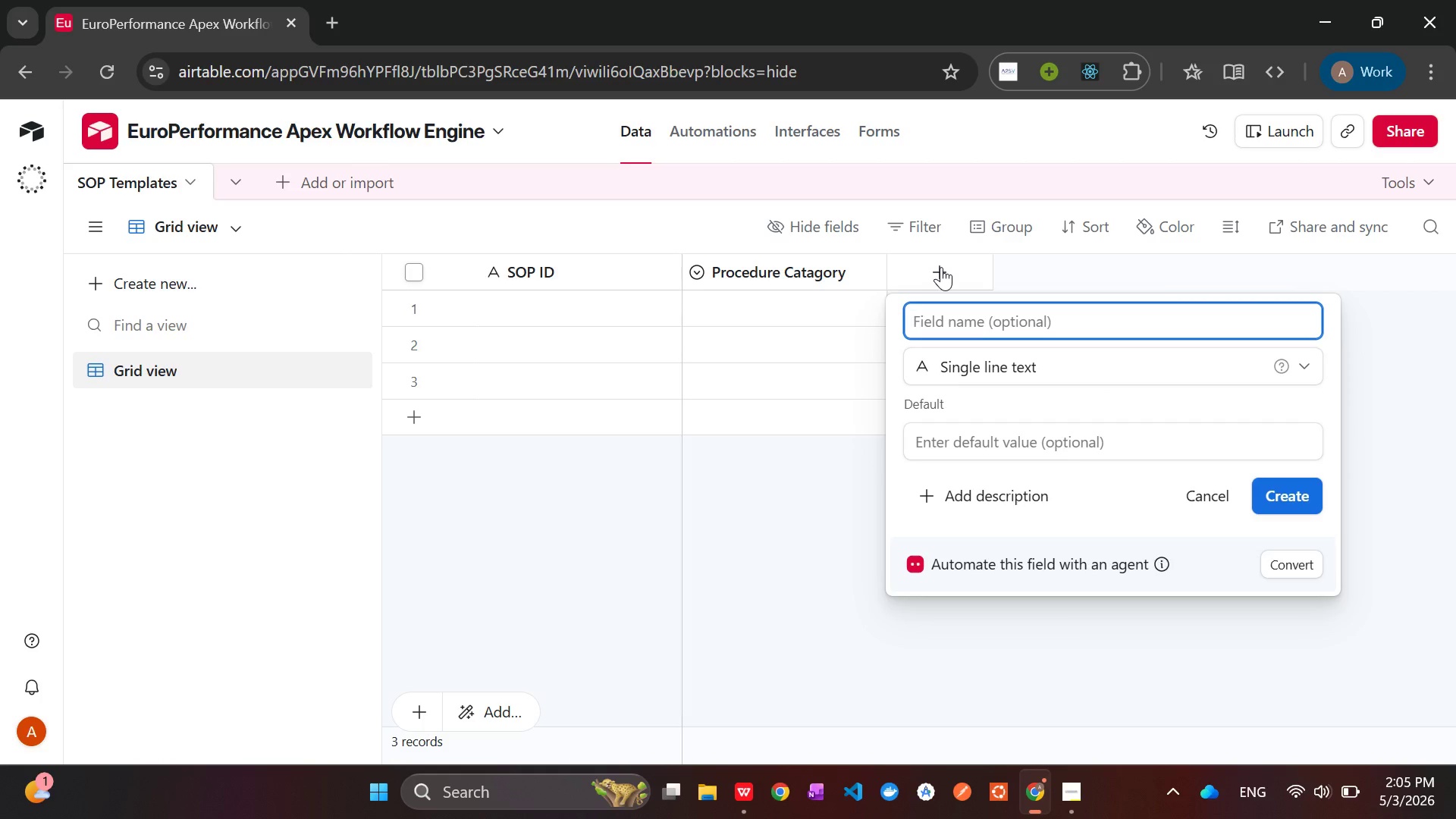 
type(Task Name)
 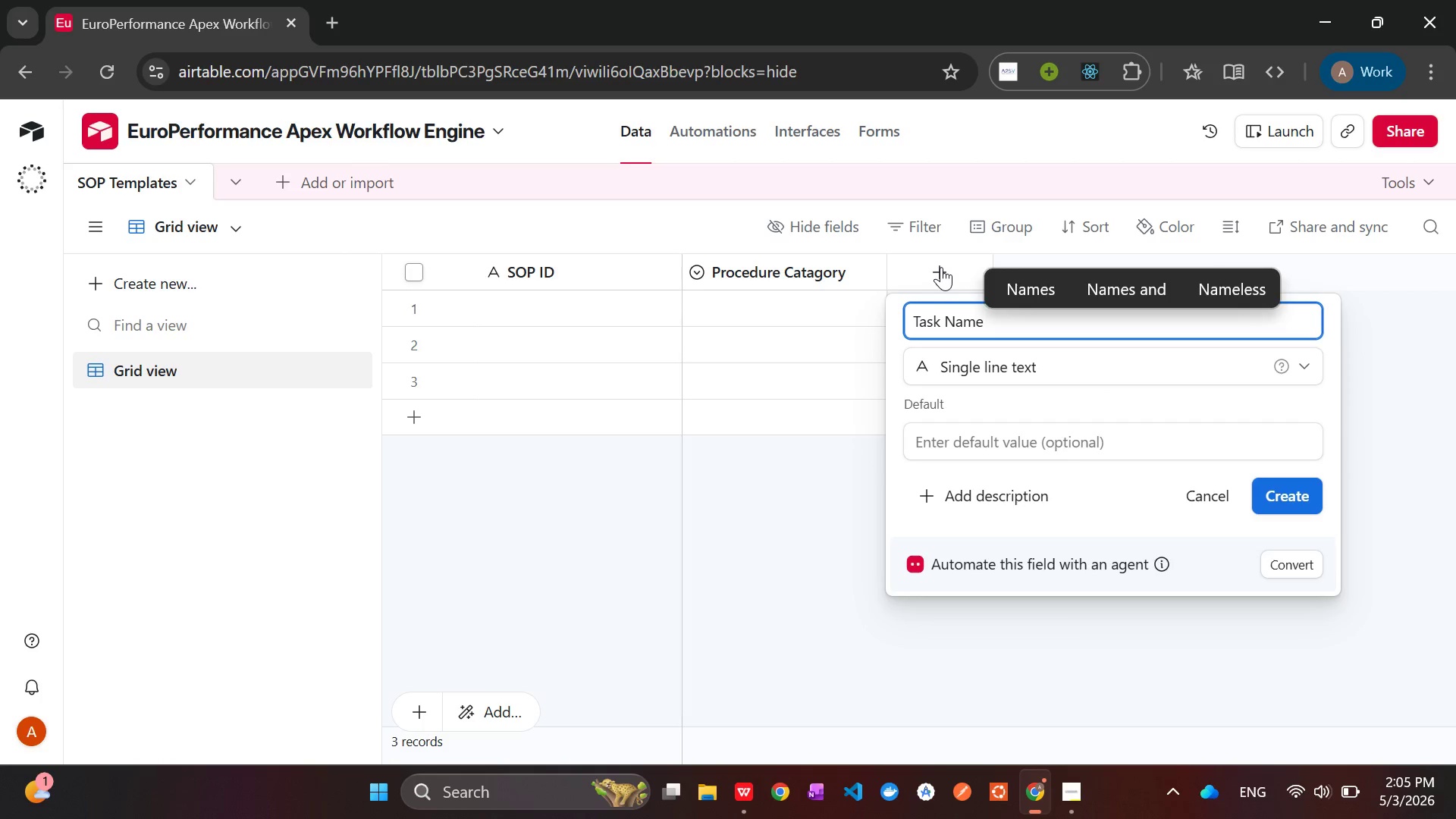 
left_click([1272, 490])
 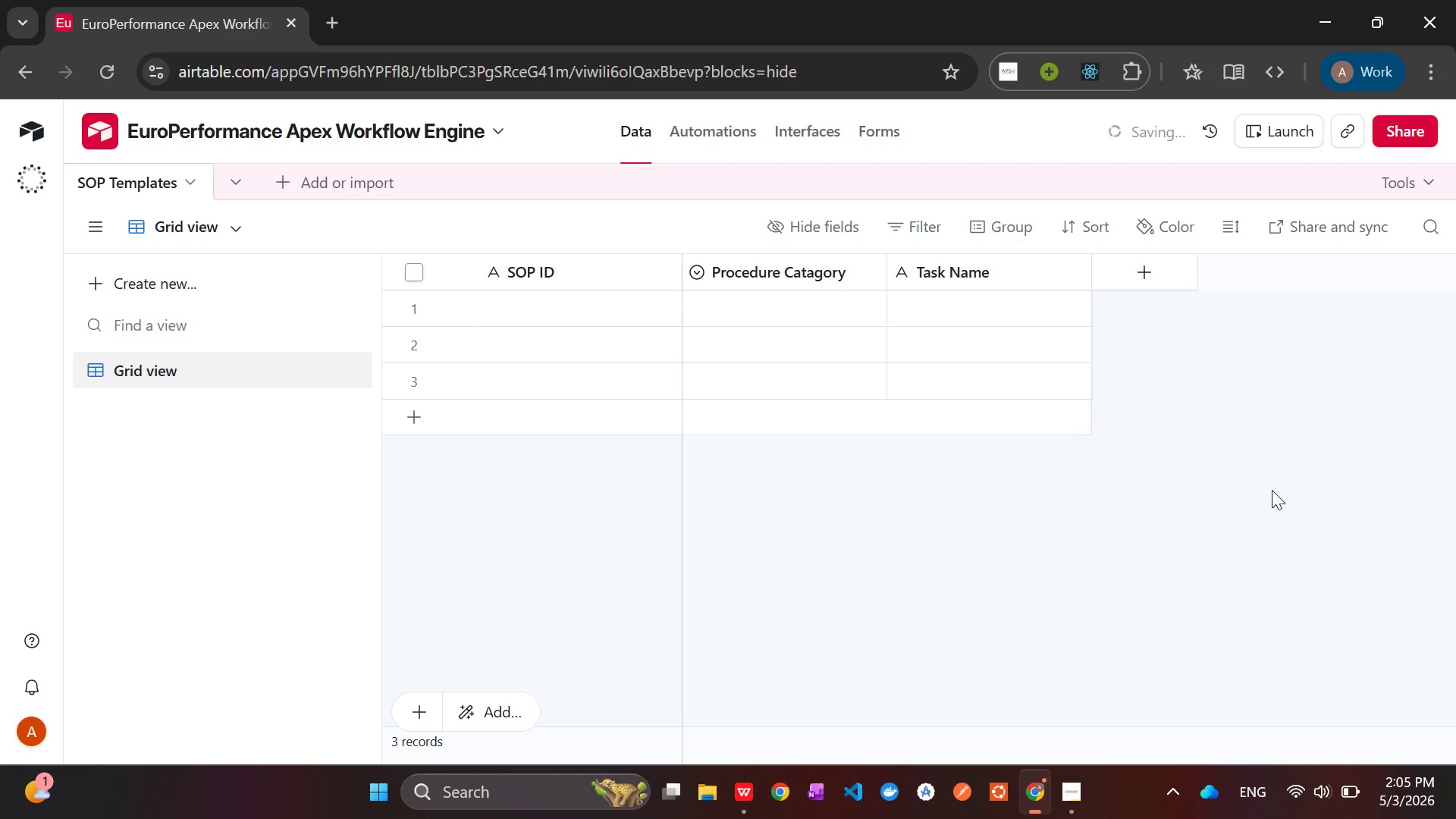 
mouse_move([1134, 259])
 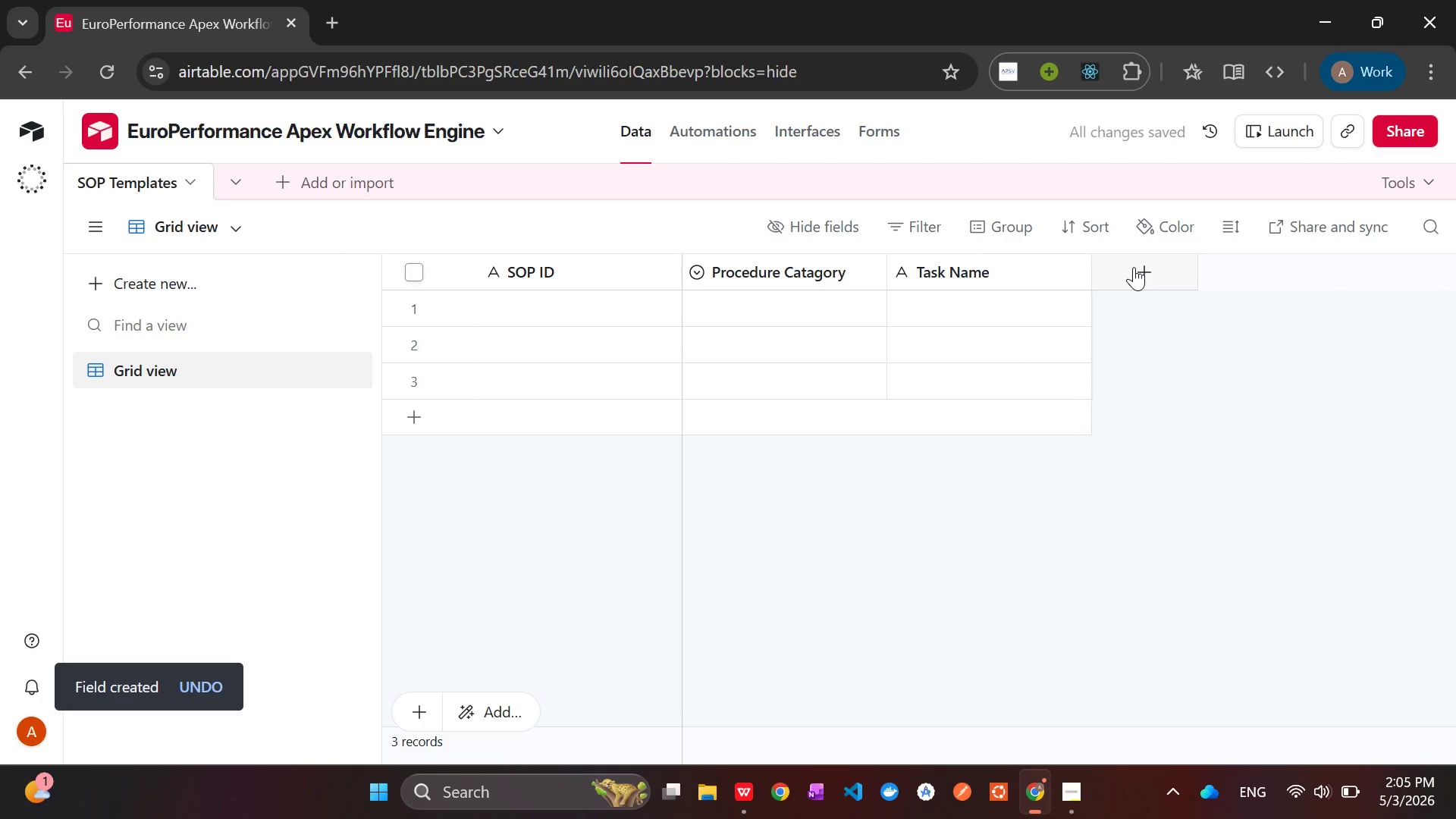 
left_click([1134, 267])
 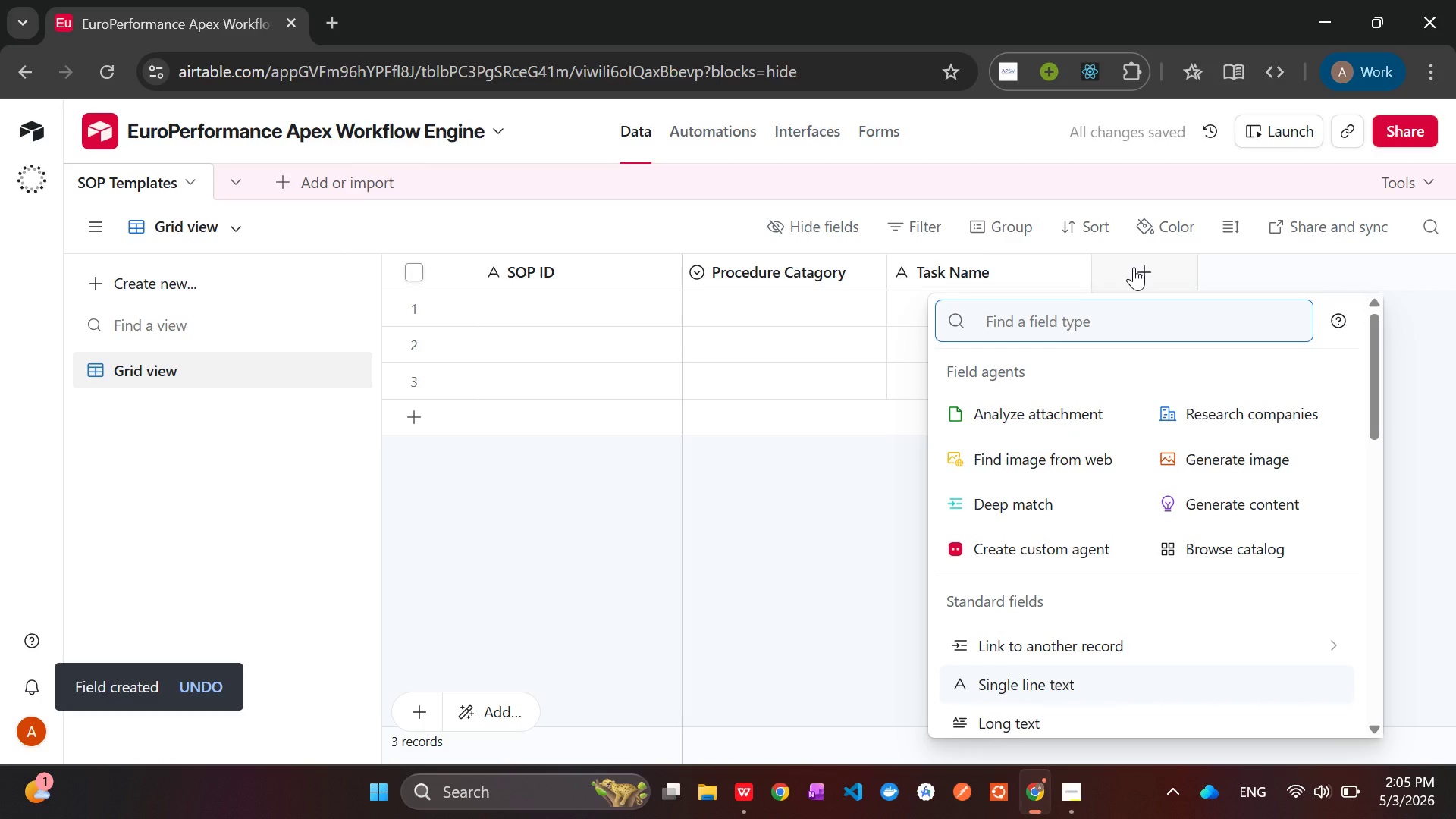 
type(lomg)
key(Backspace)
key(Backspace)
type(n)
 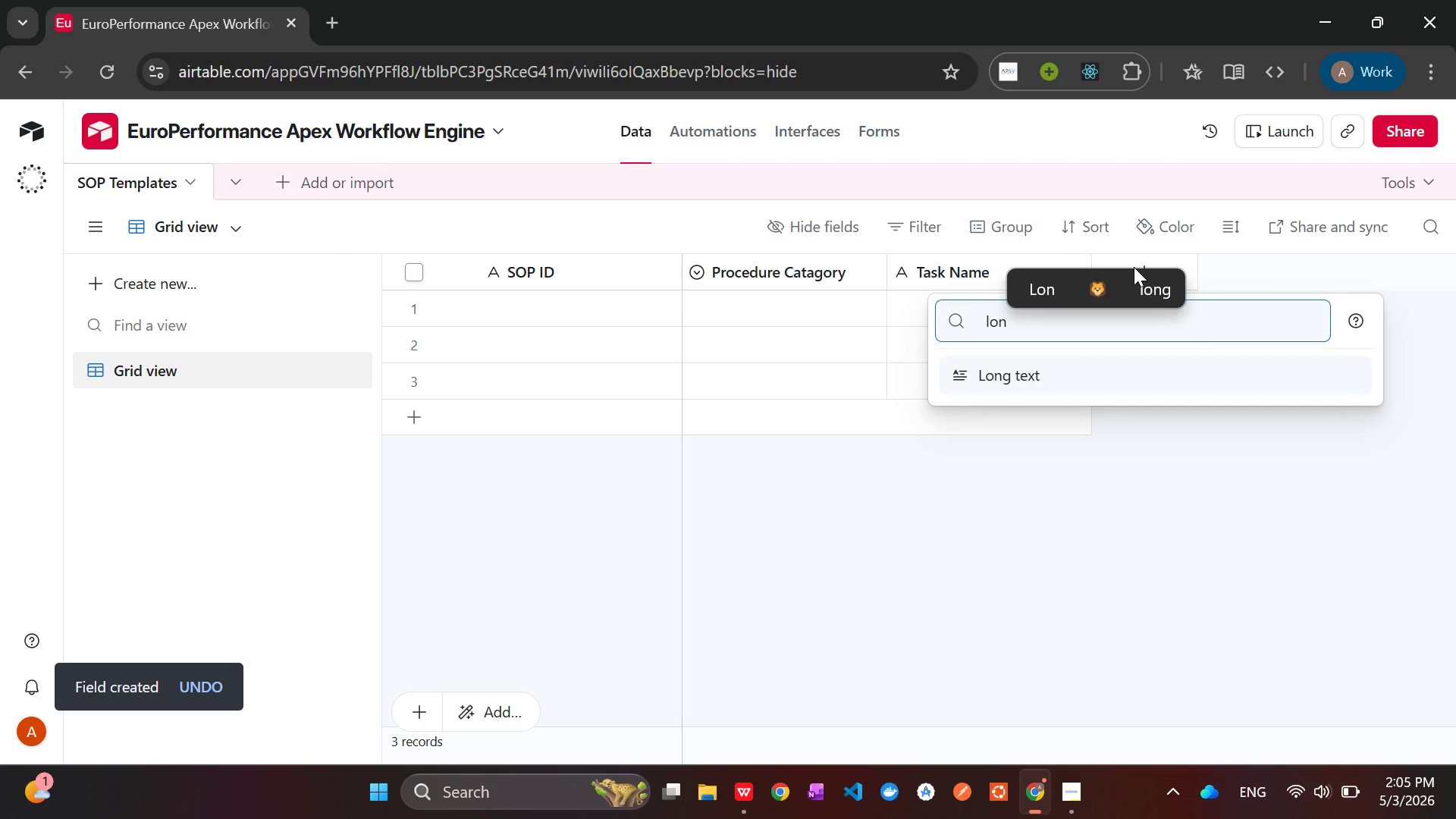 
key(Enter)
 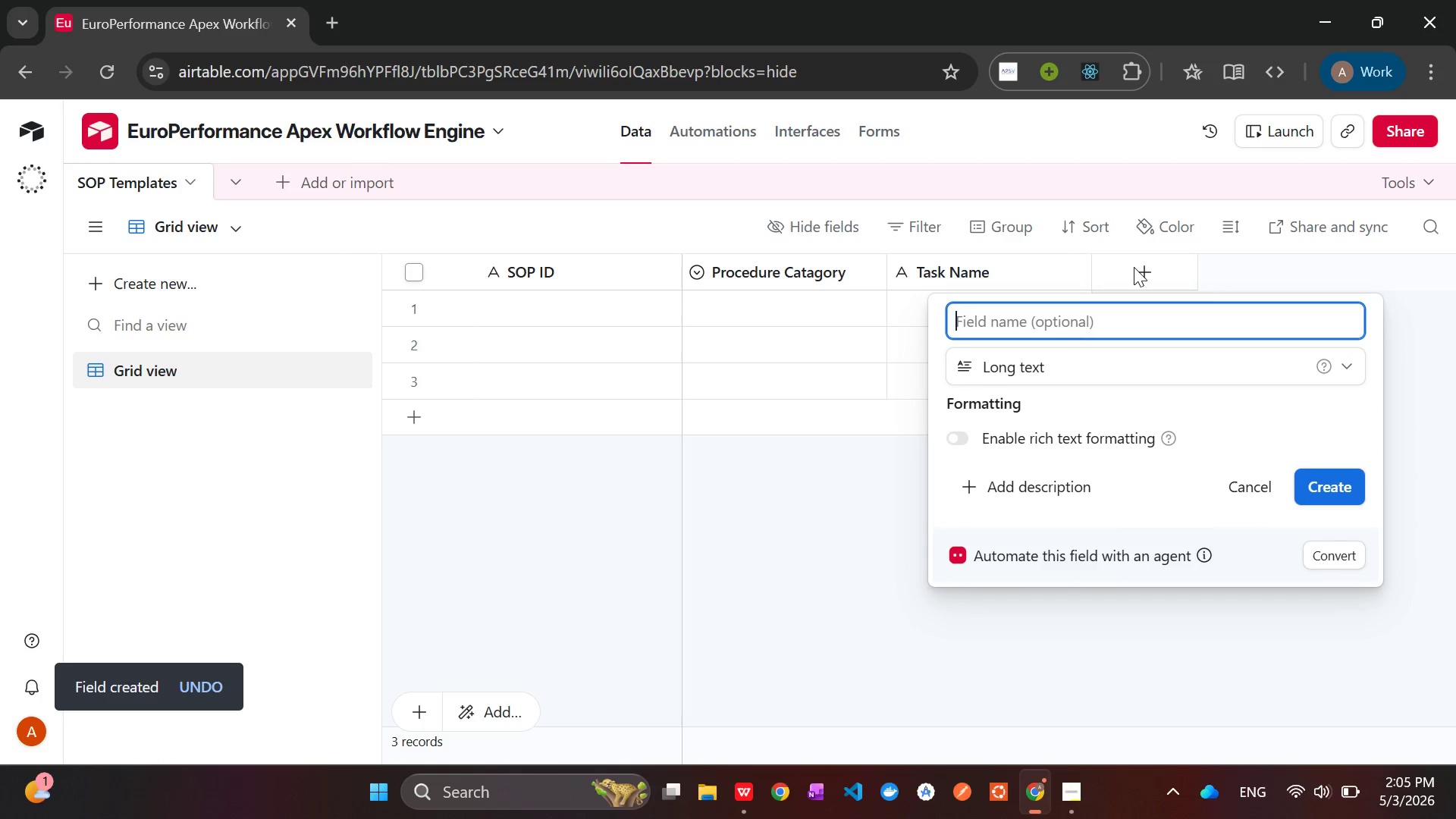 
type(Step )
key(Backspace)
type(-by-step Instructions)
 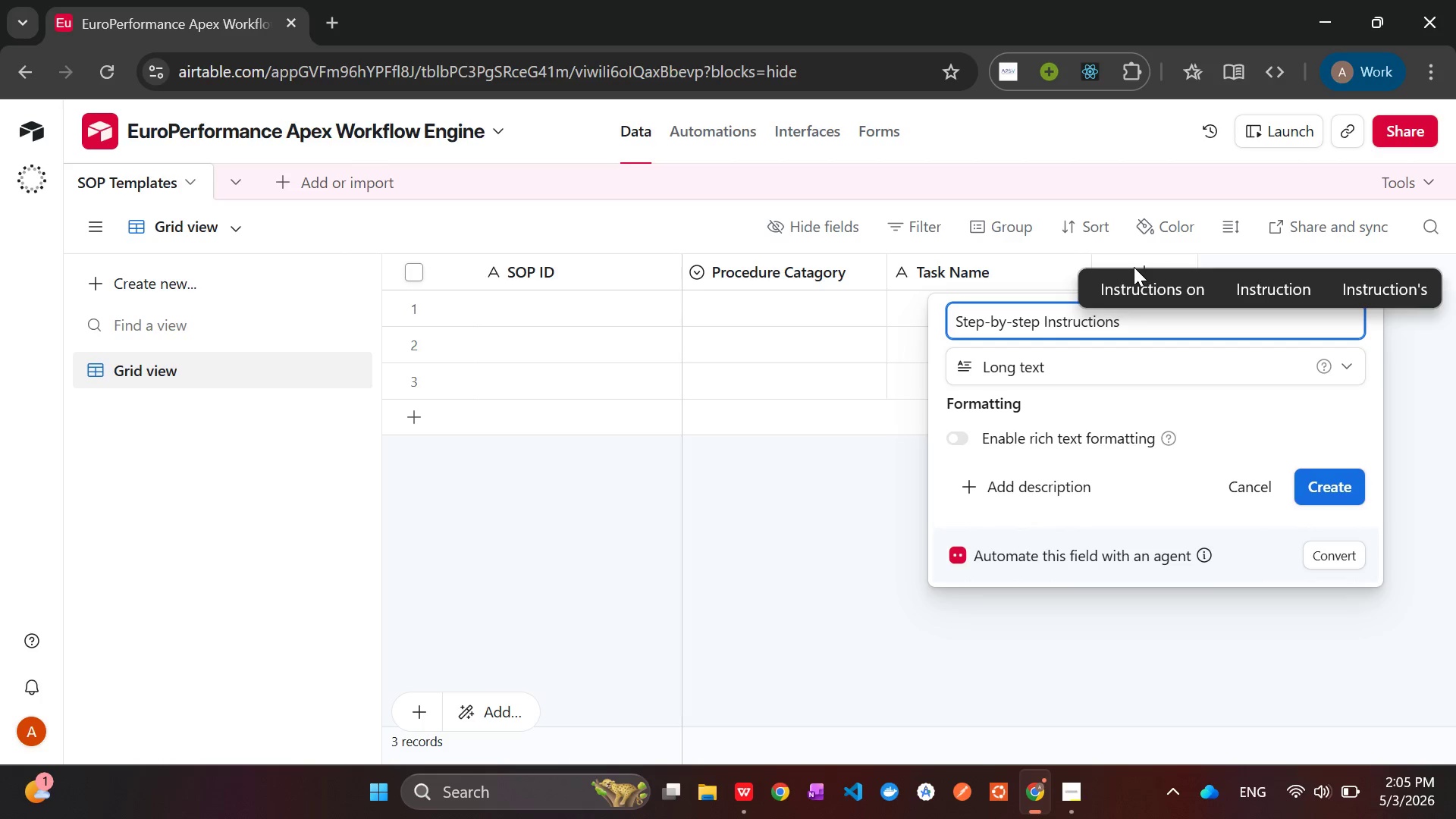 
wait(7.62)
 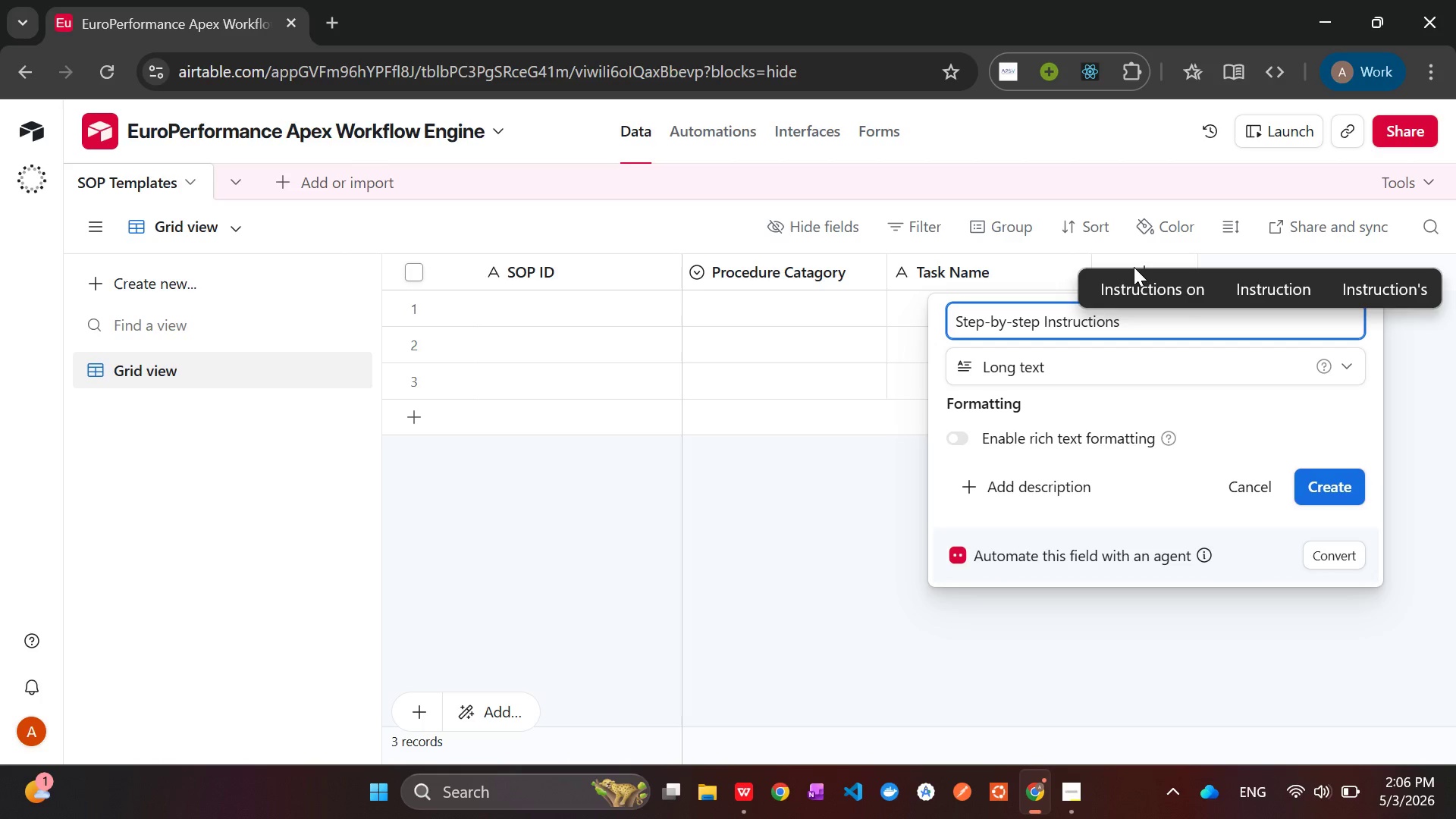 
left_click([968, 435])
 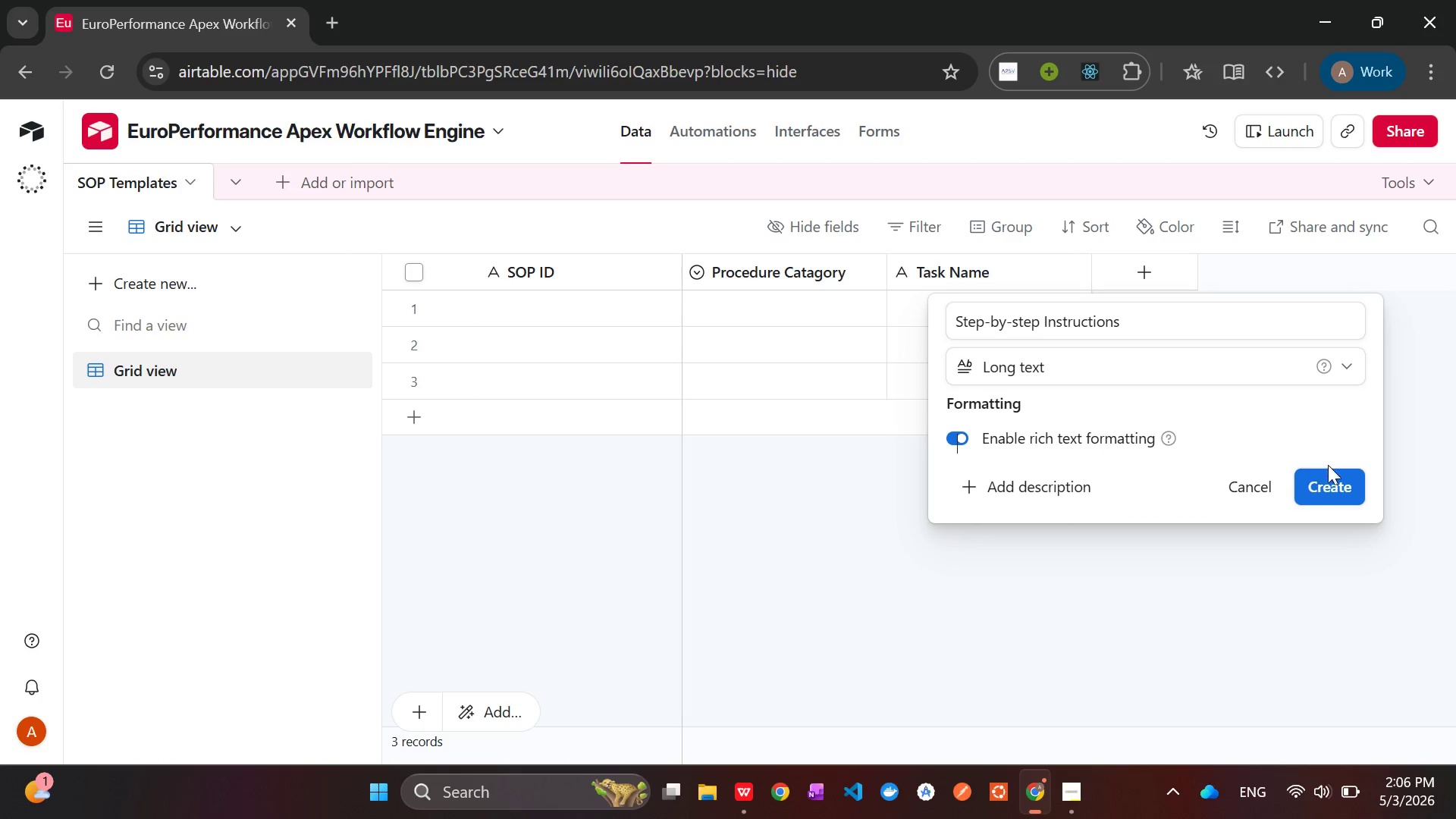 
left_click([1332, 482])
 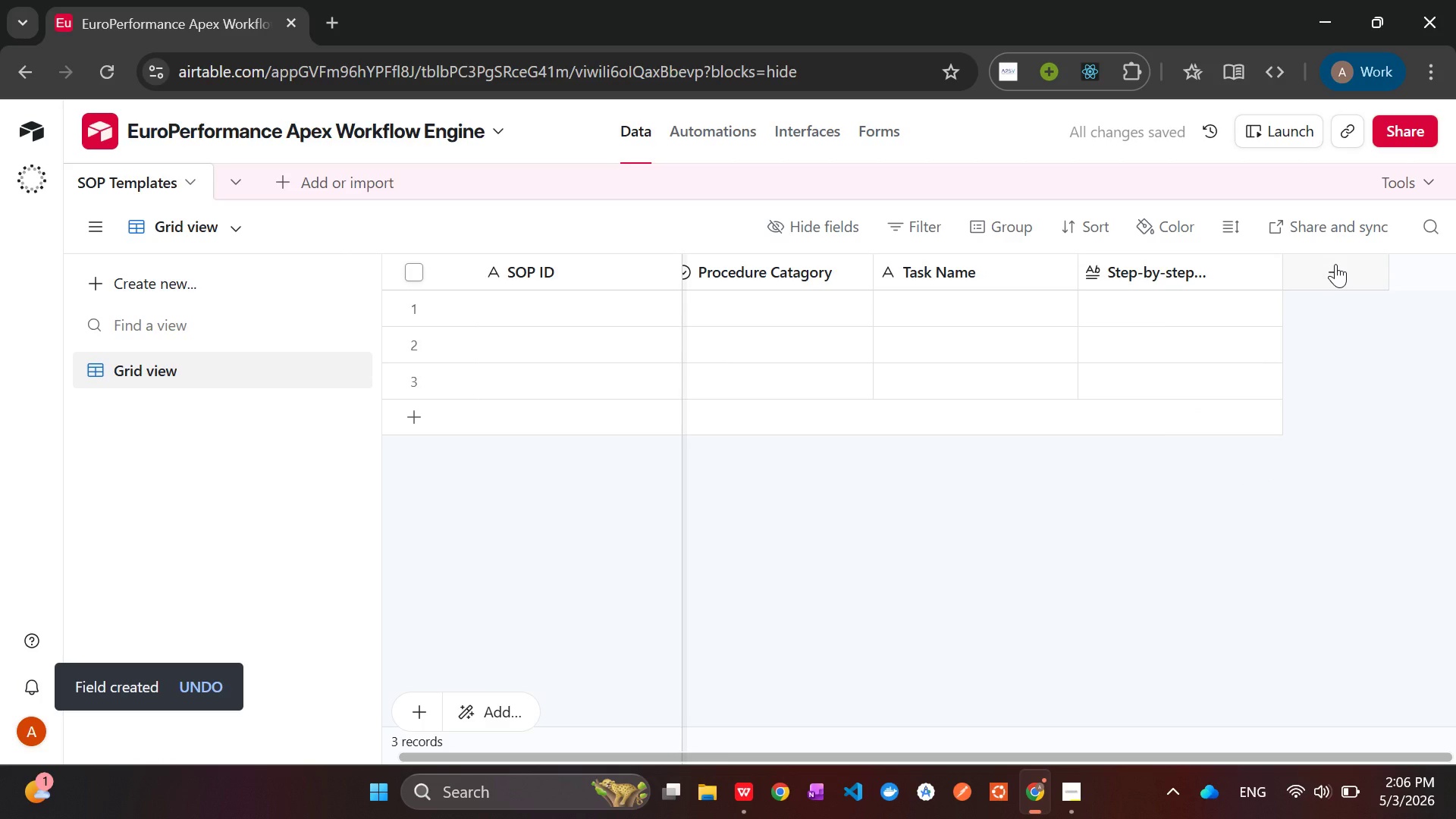 
wait(8.53)
 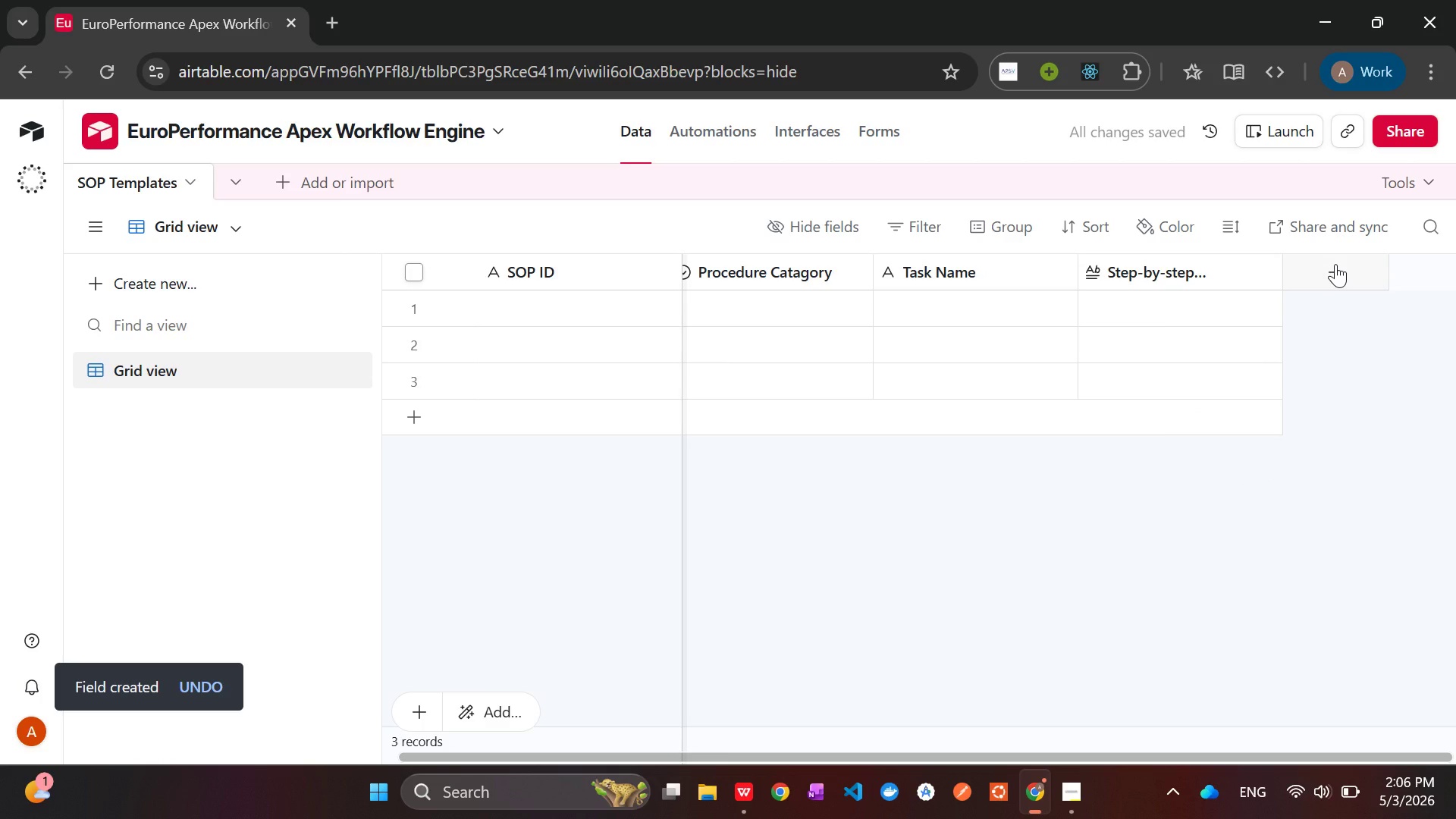 
left_click([1335, 264])
 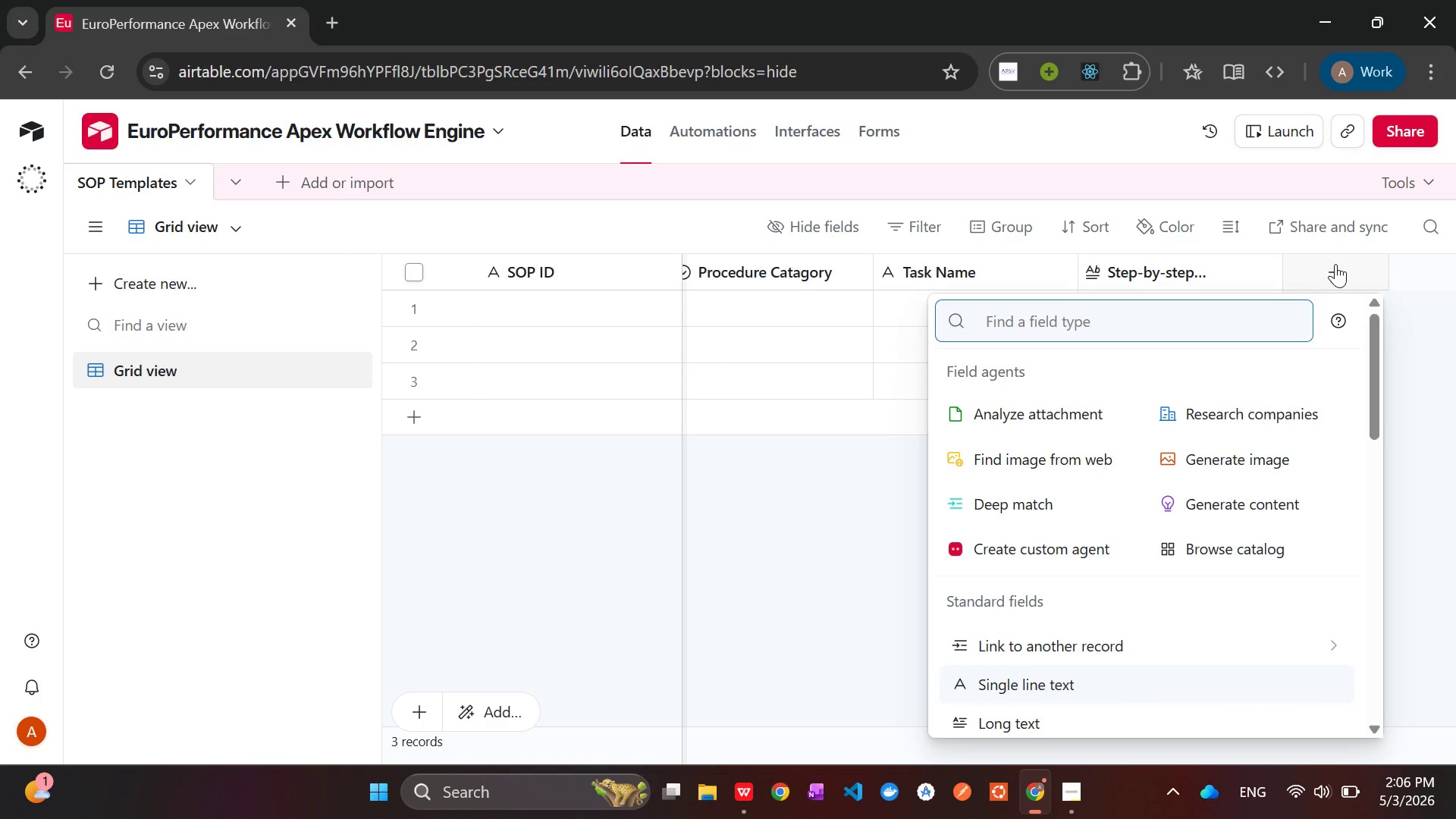 
type(link)
 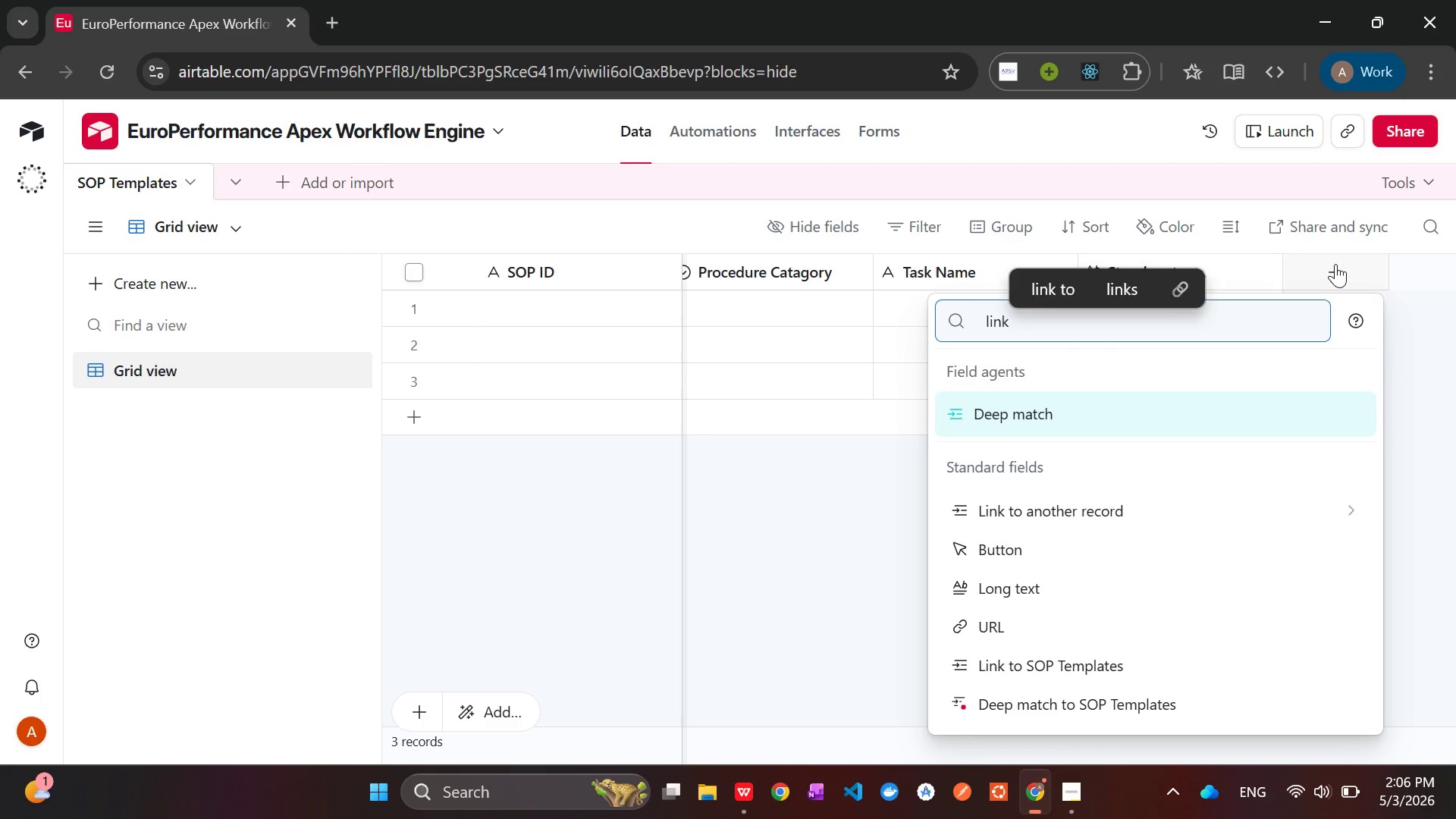 
key(ArrowDown)
 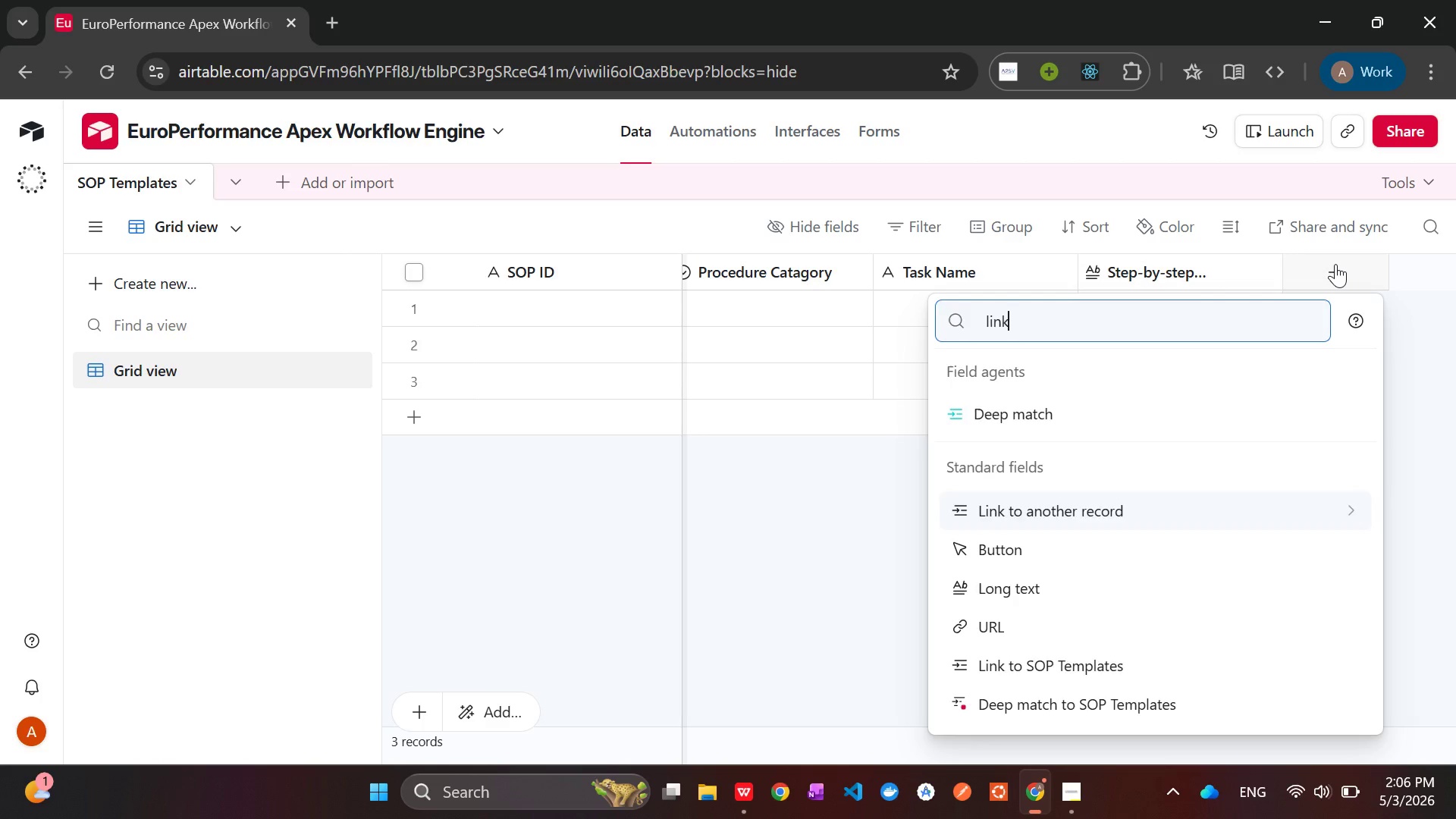 
key(Enter)
 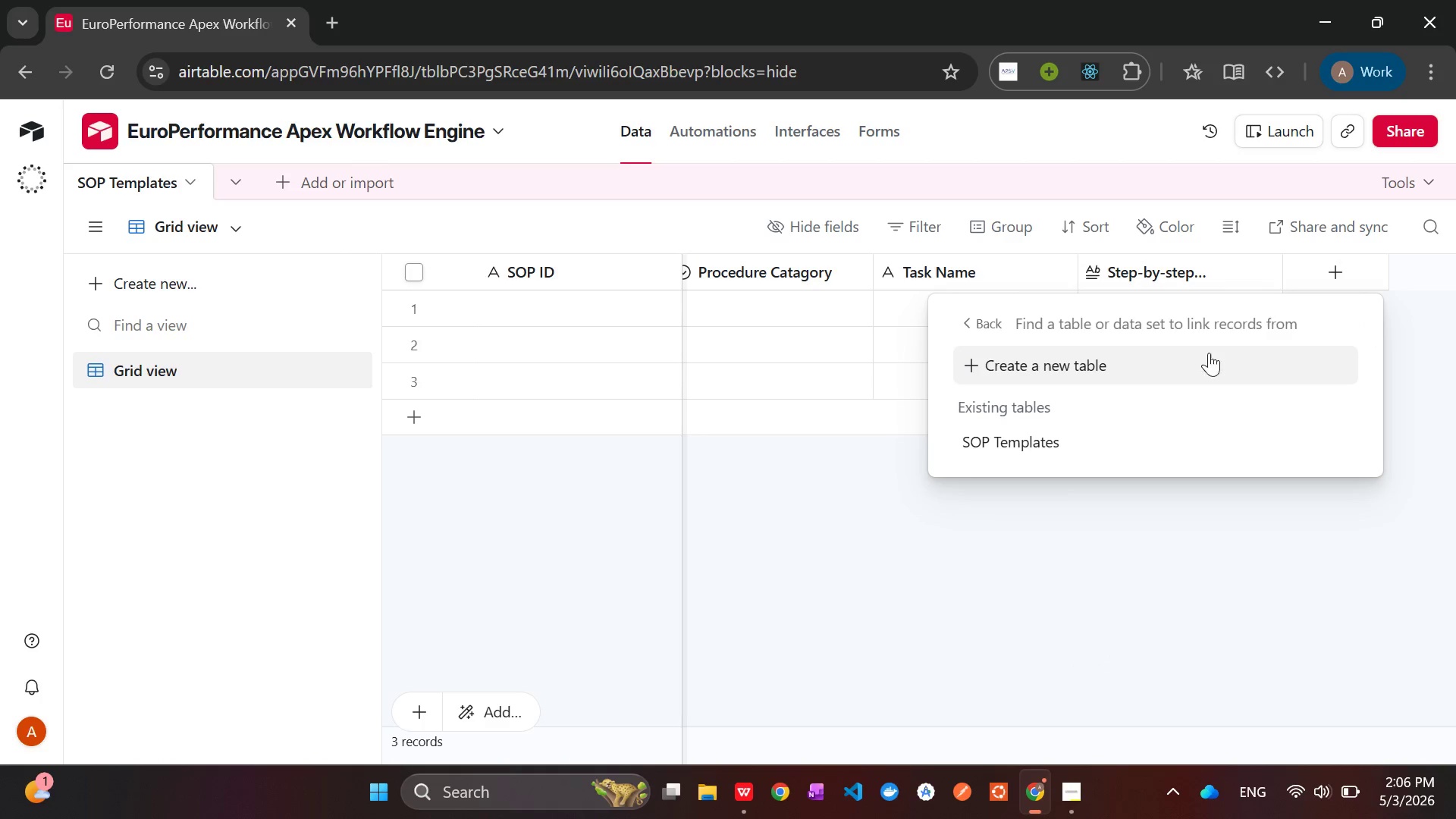 
left_click([1154, 355])
 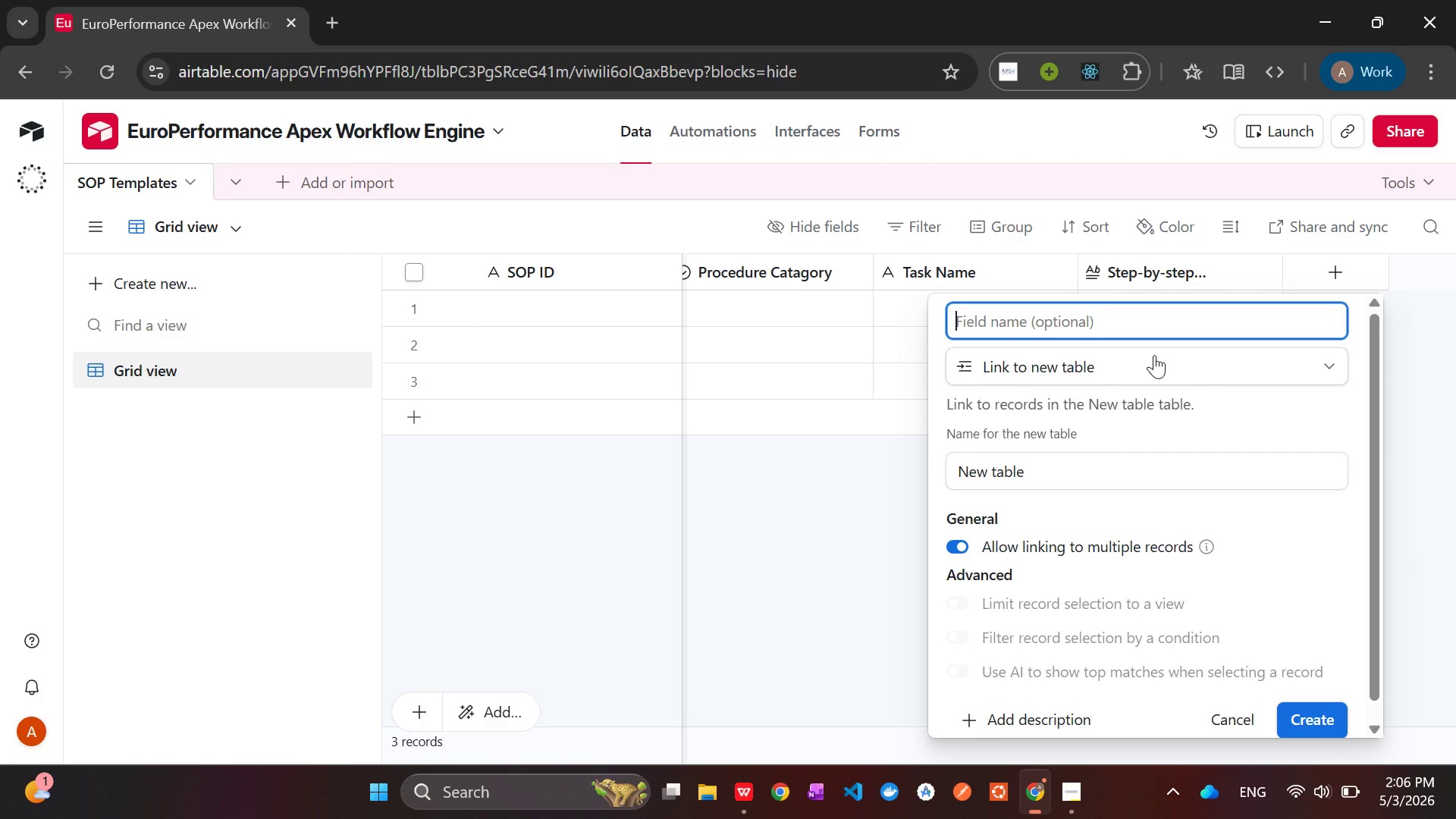 
wait(5.5)
 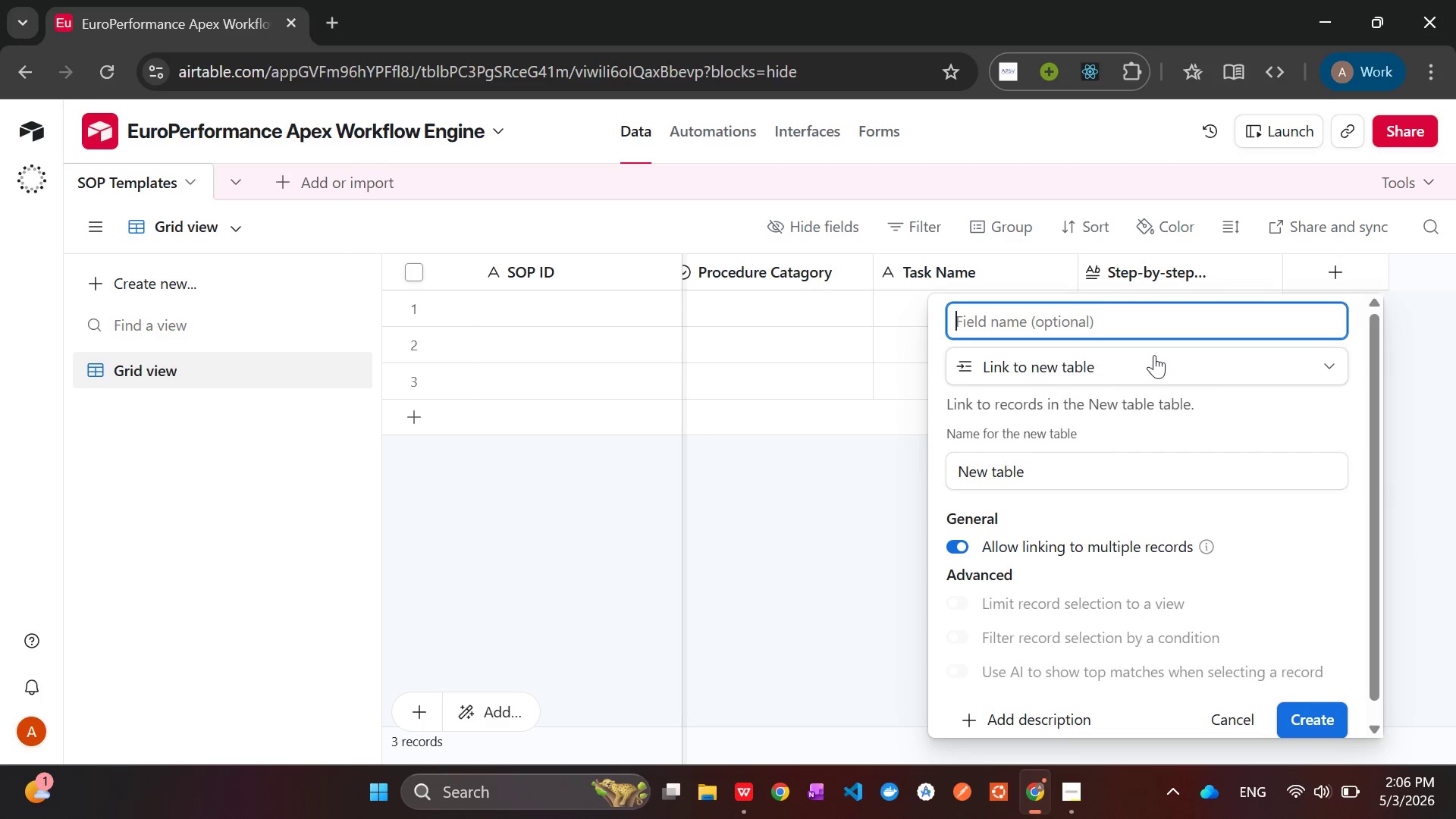 
type(Required Speciality Tools)
 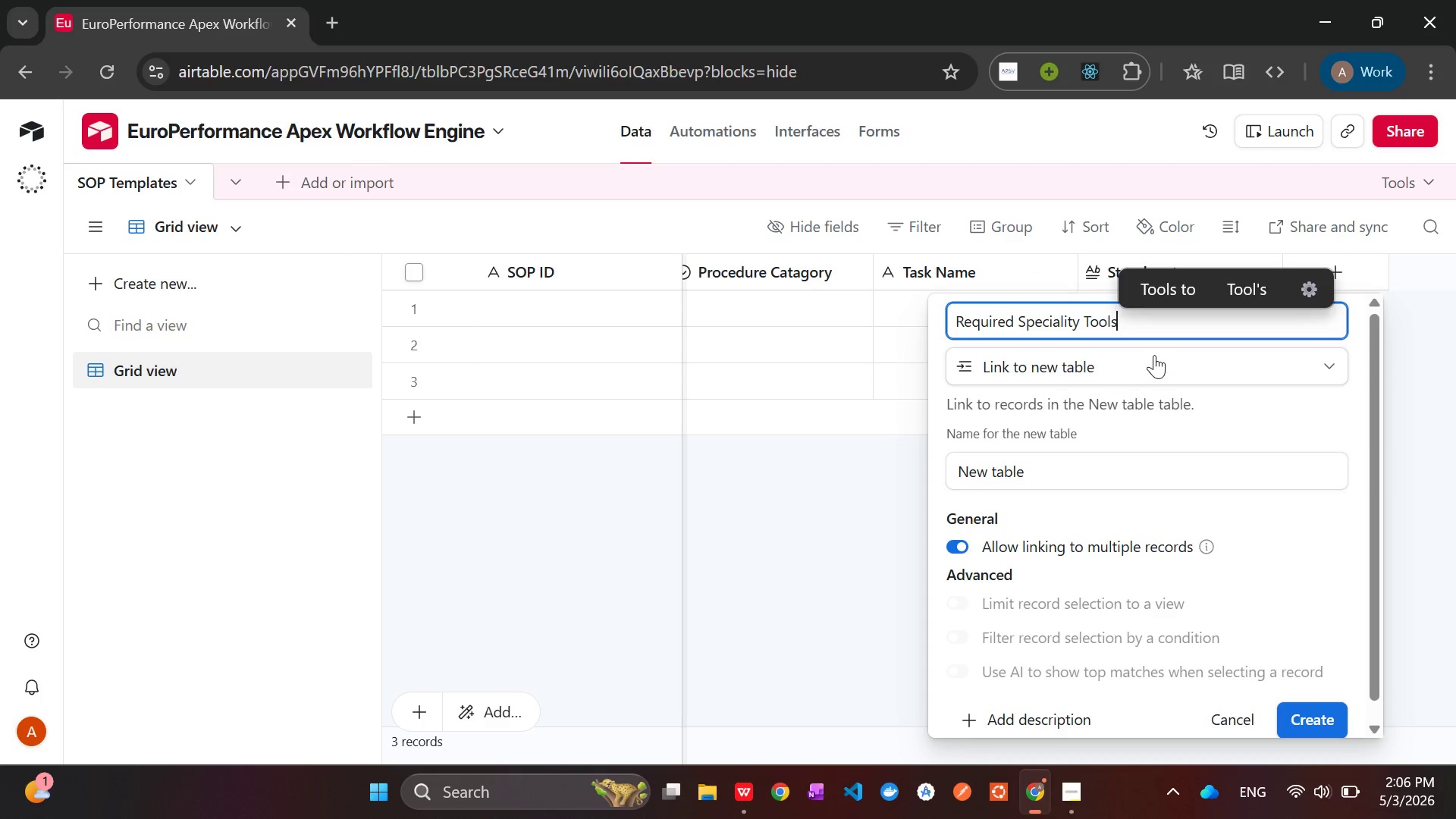 
wait(9.33)
 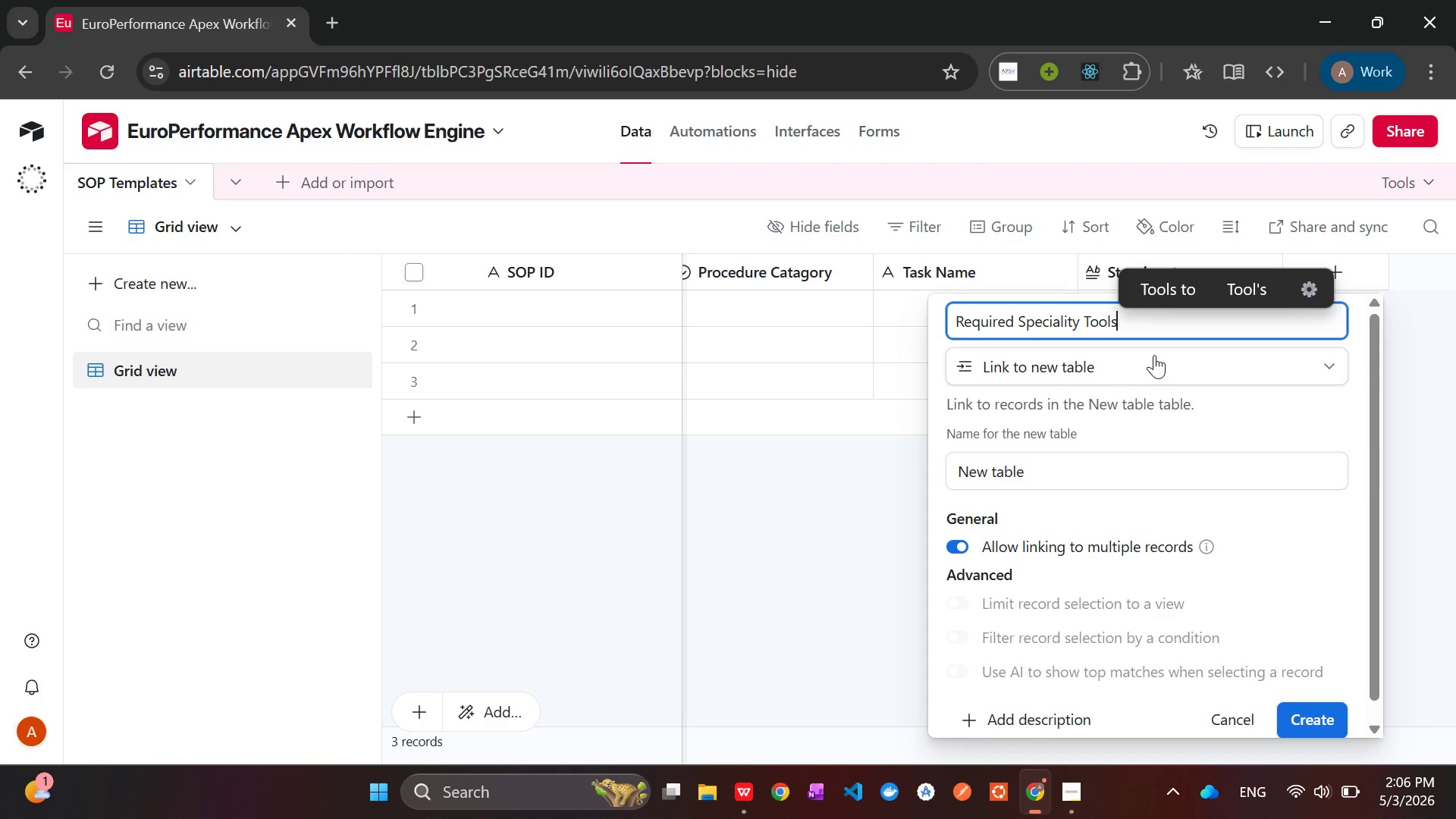 
left_click([1028, 472])
 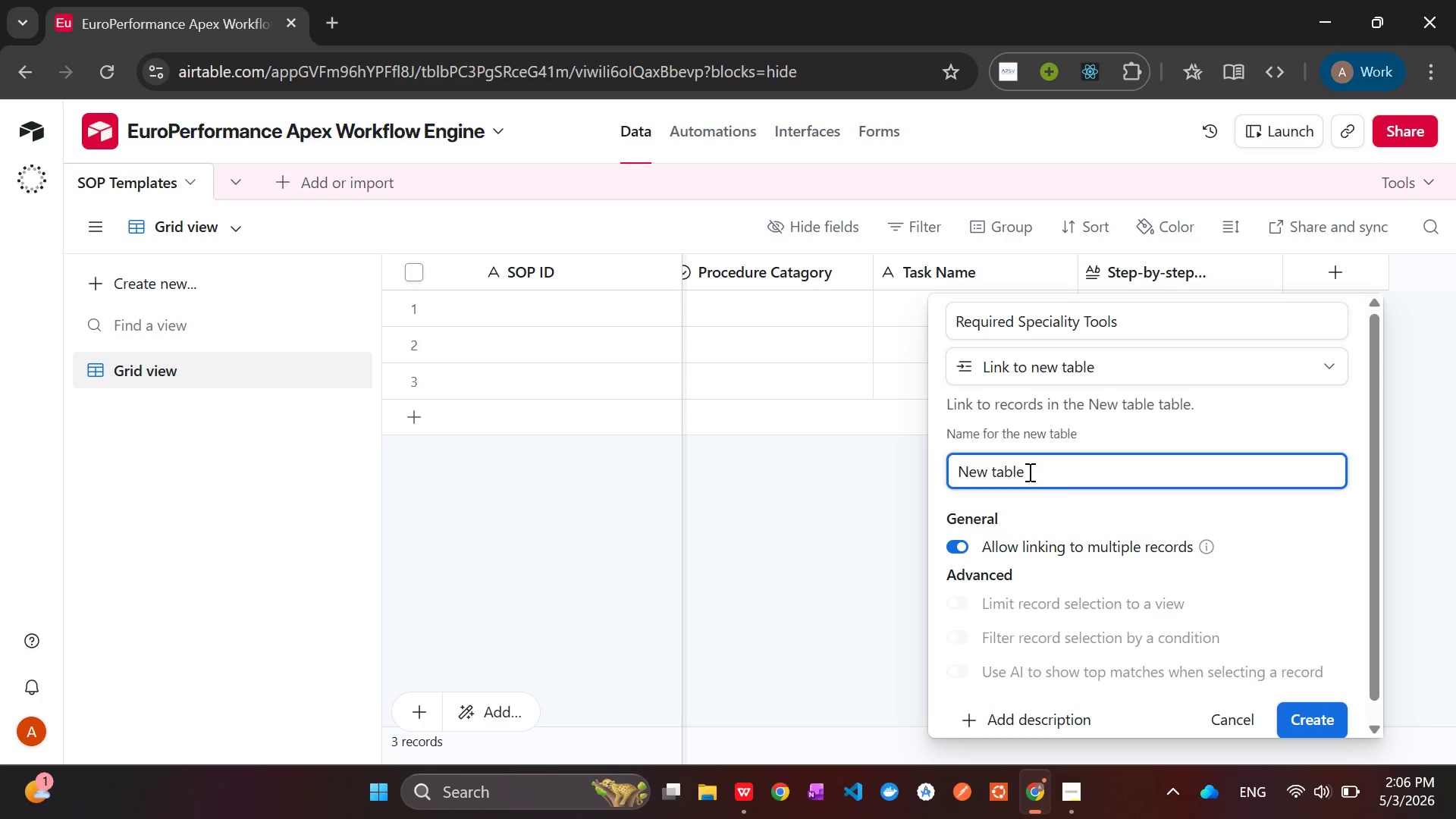 
hold_key(key=Backspace, duration=0.97)
 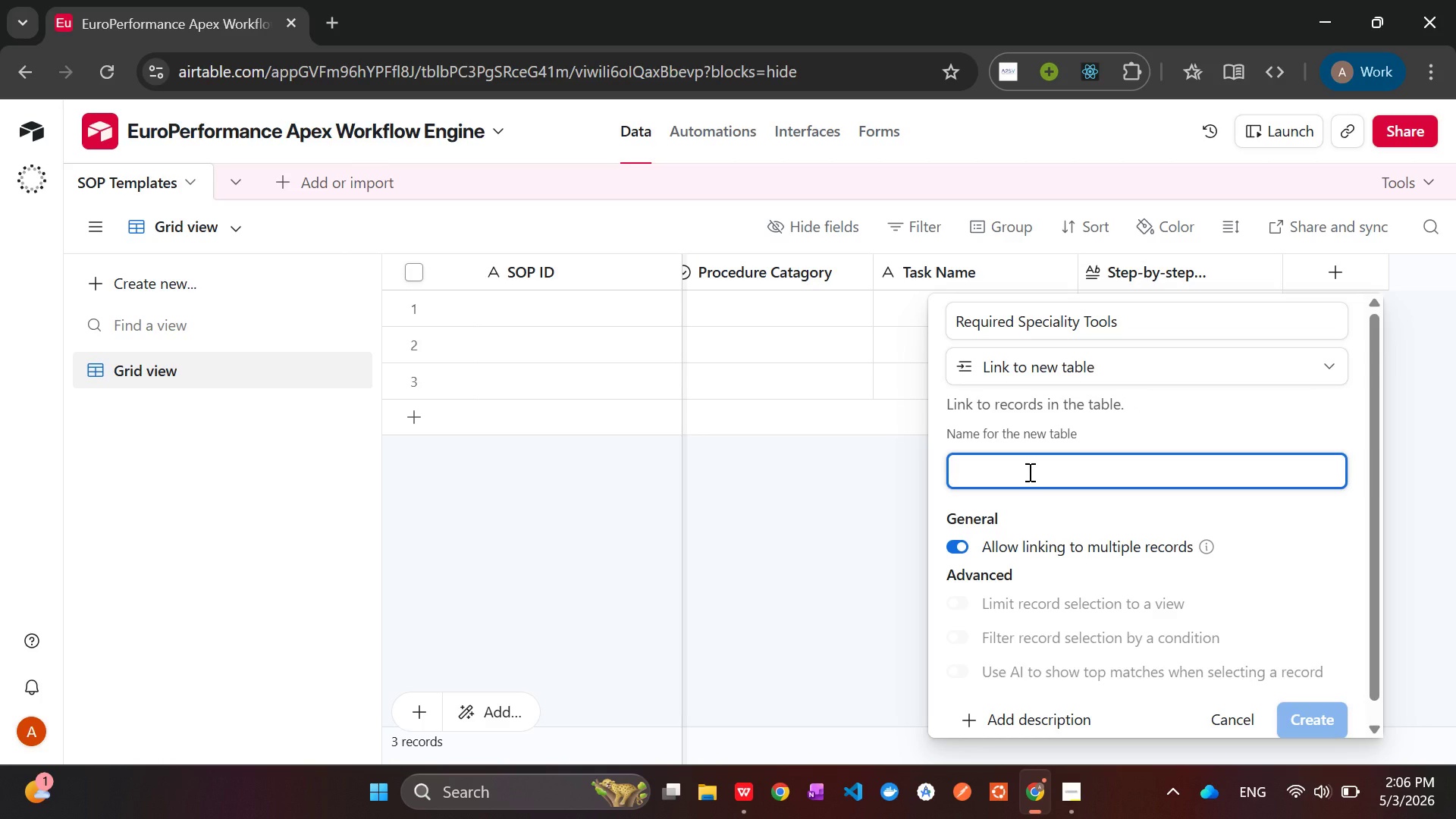 
type(Tooling Requirements)
 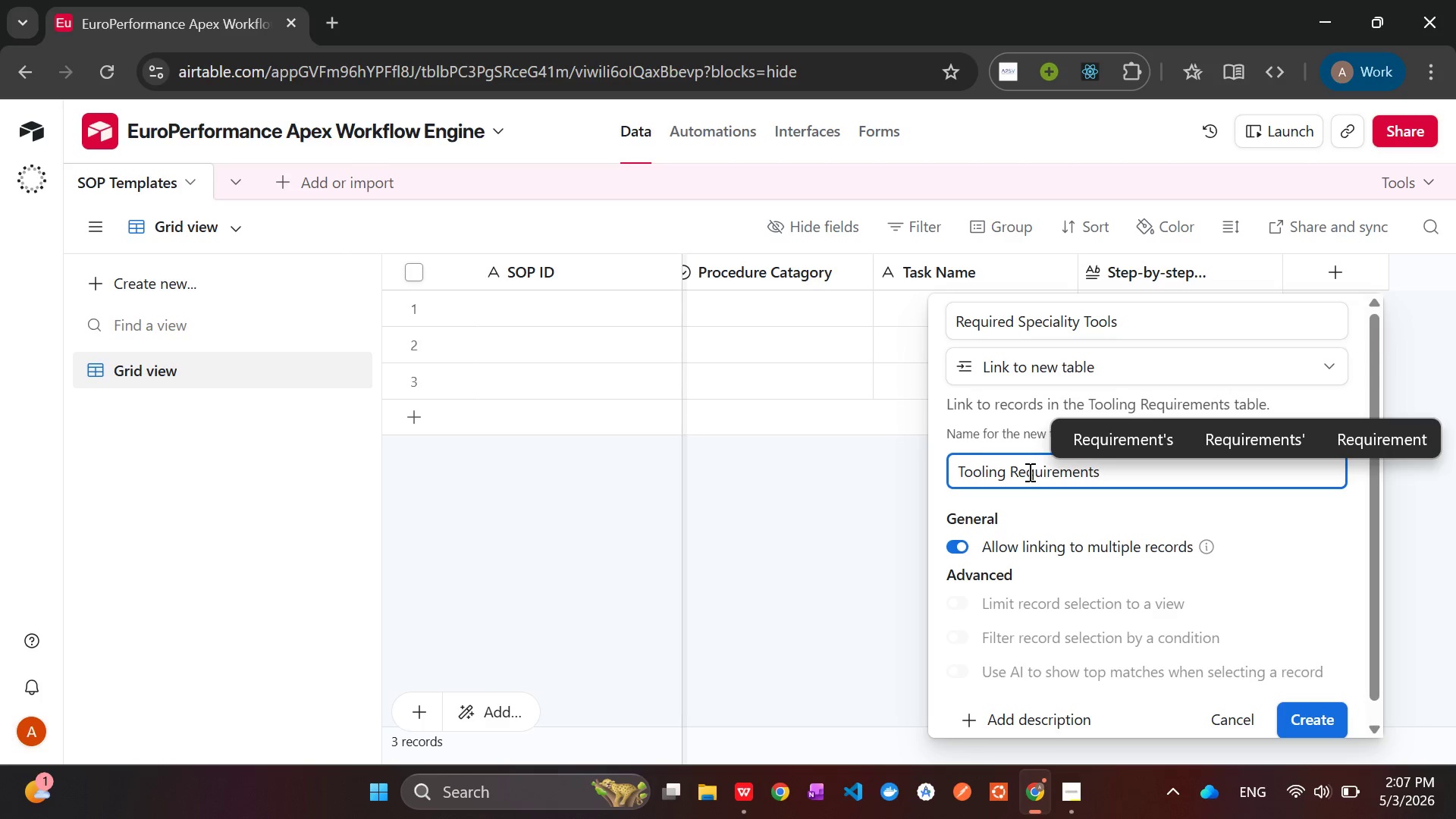 
wait(8.89)
 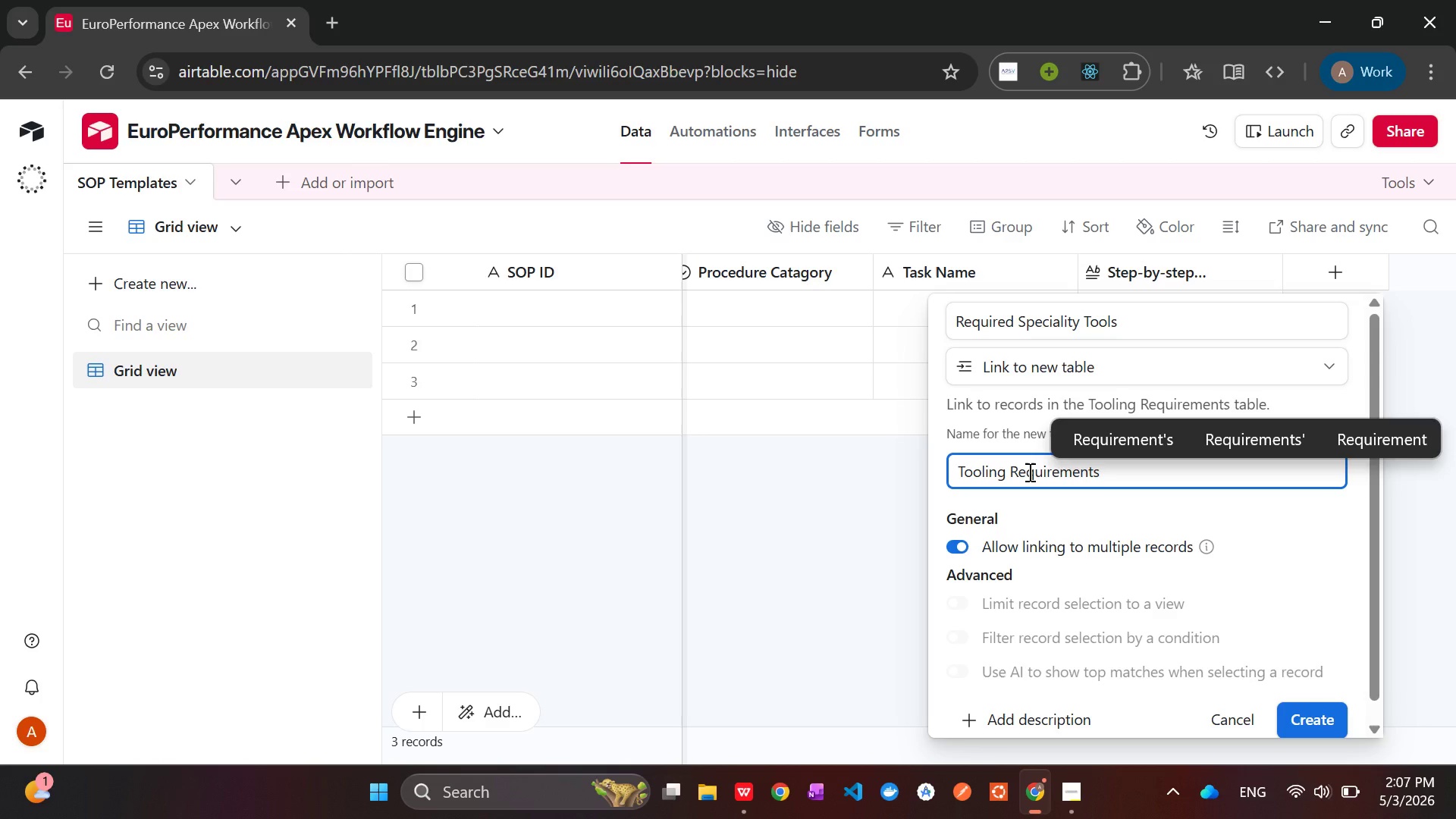 
left_click([1298, 717])
 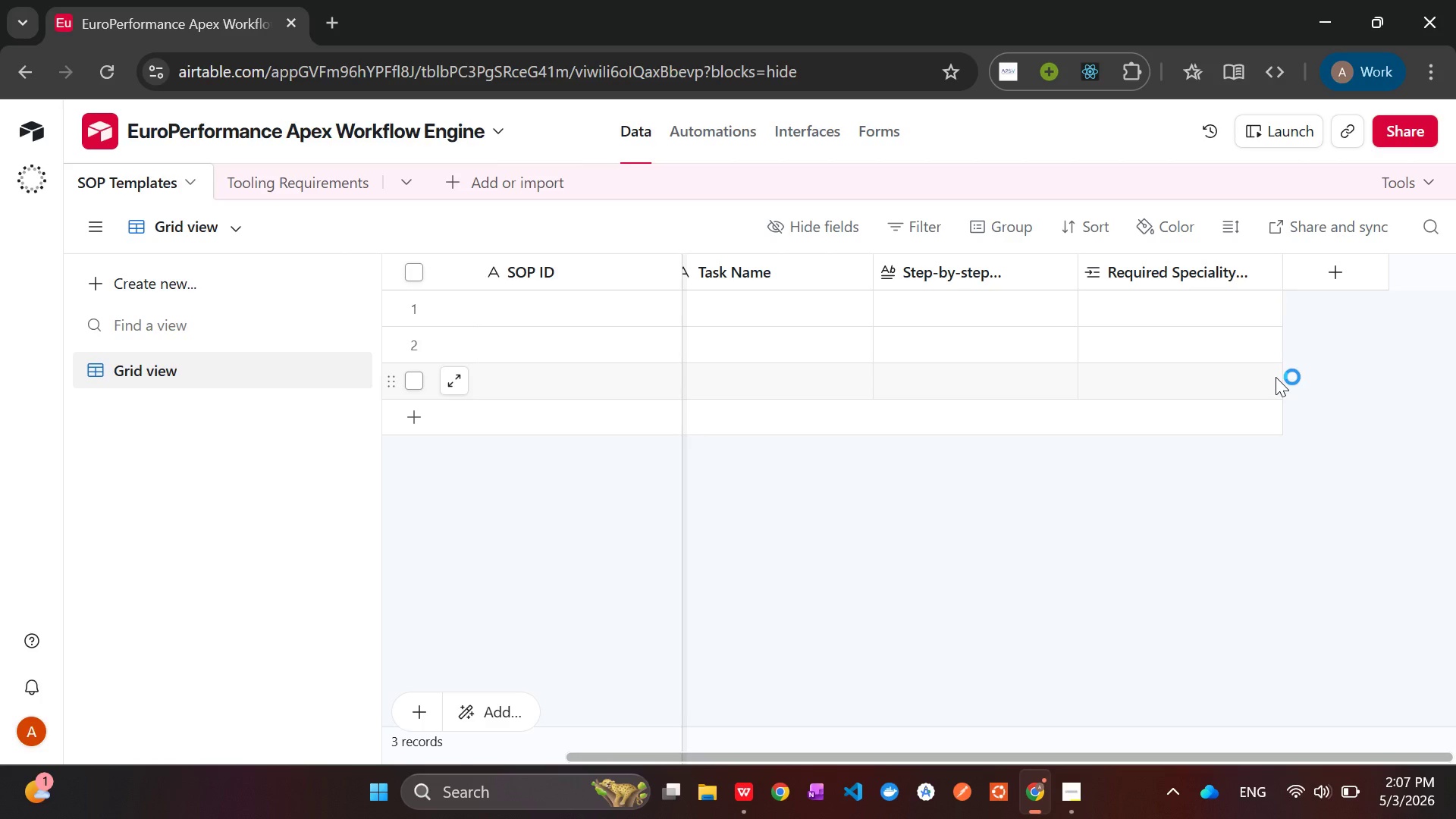 
wait(50.22)
 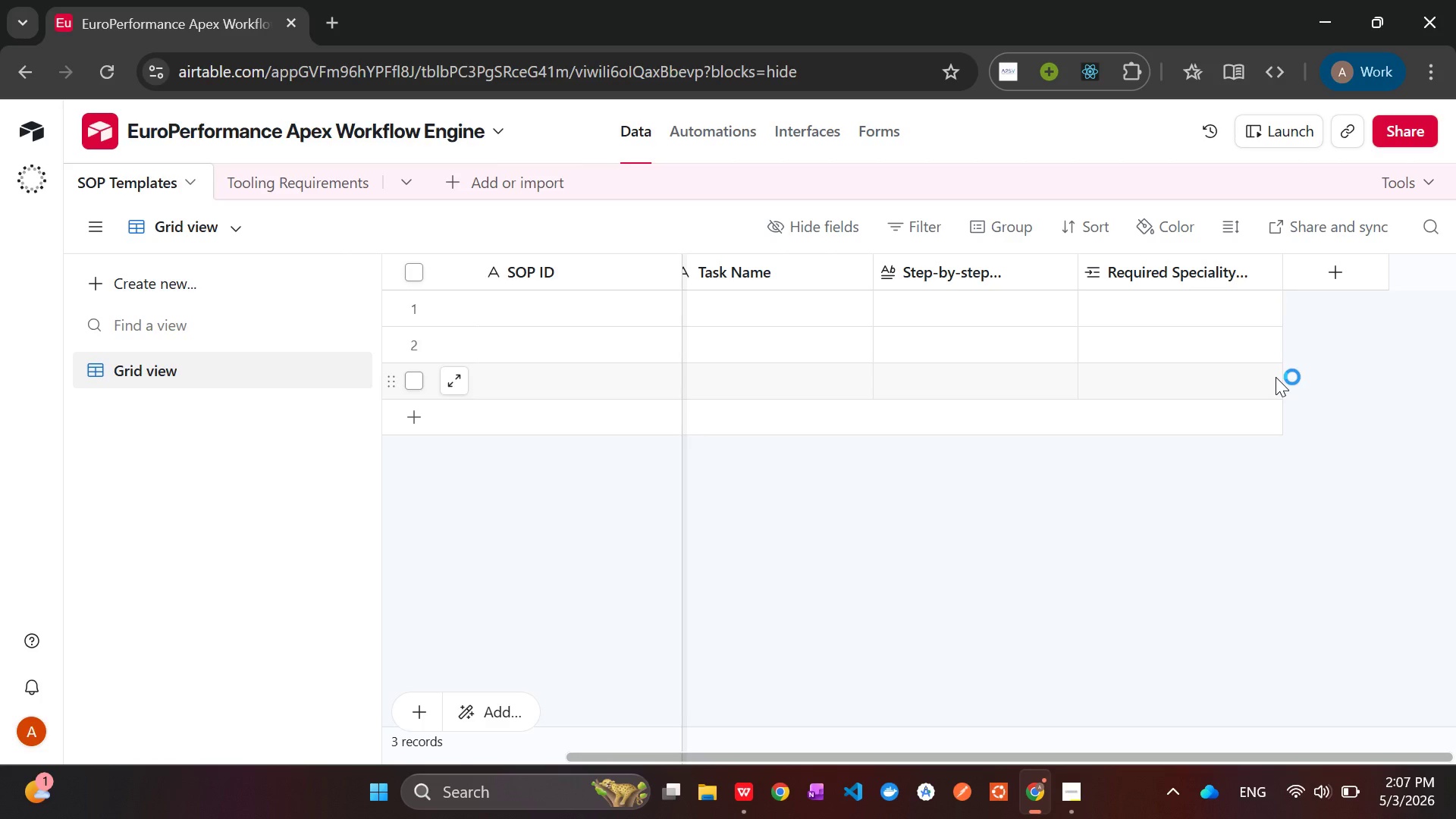 
mouse_move([1334, 272])
 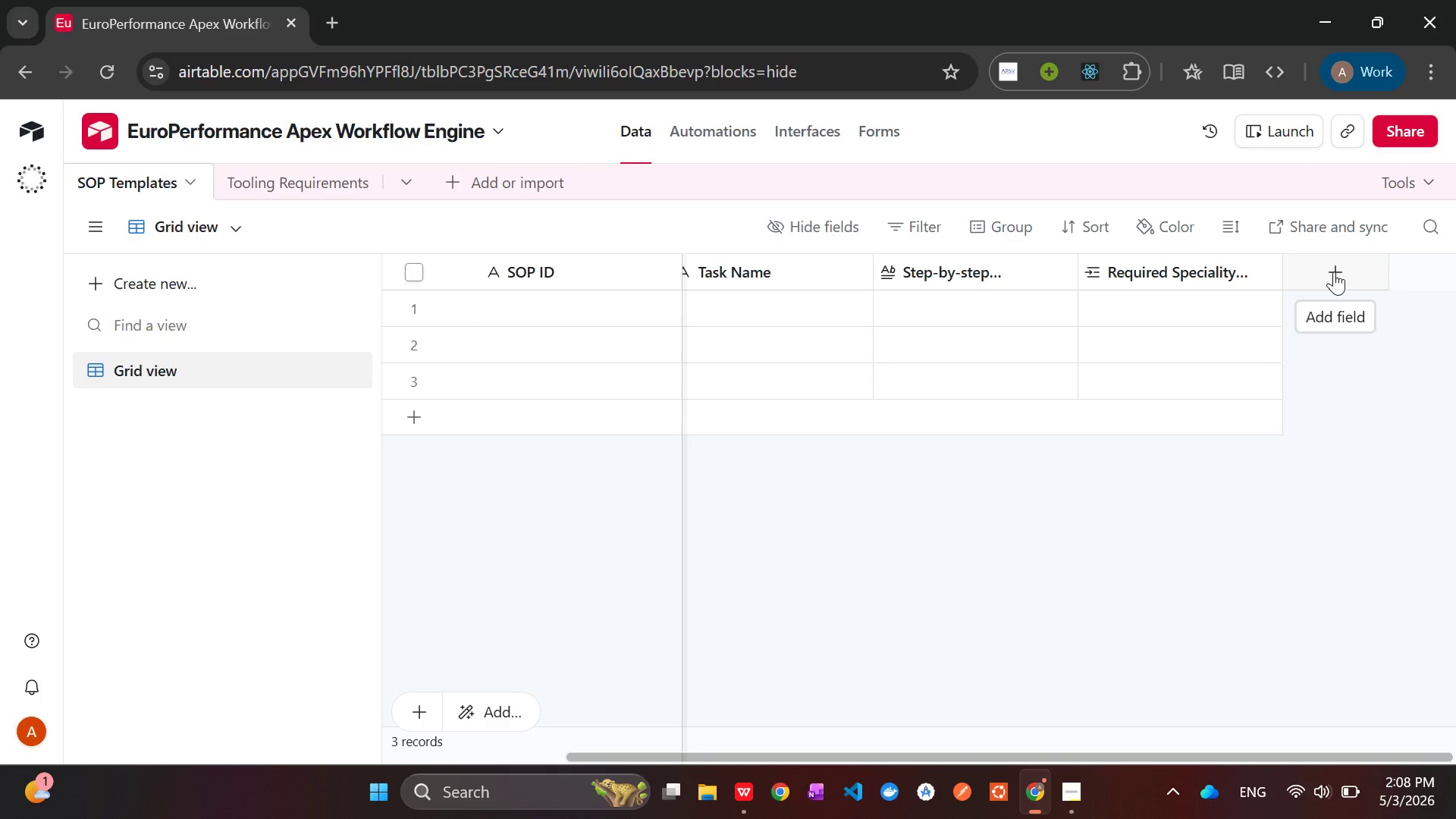 
left_click([1334, 271])
 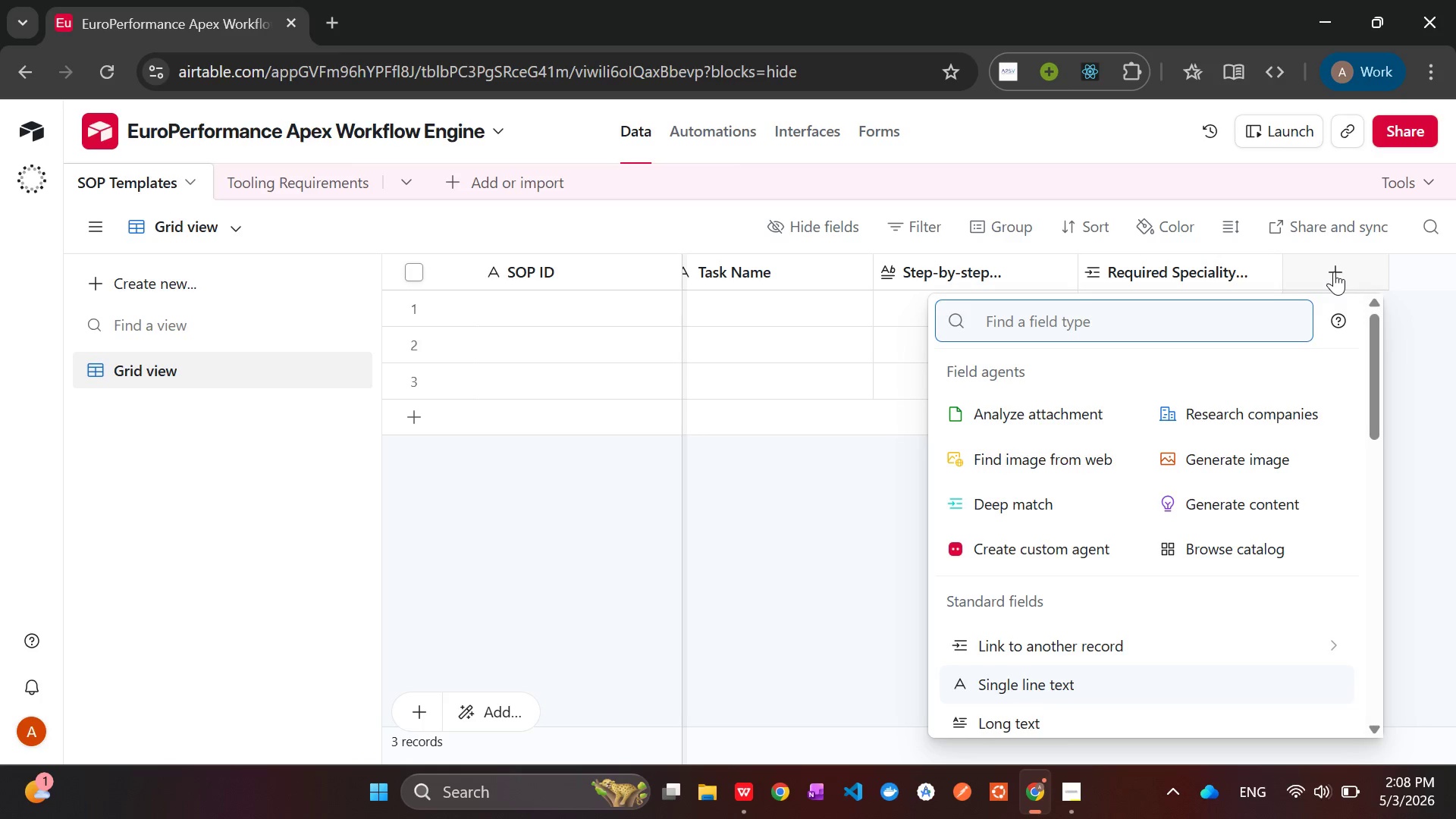 
type(Nu)
 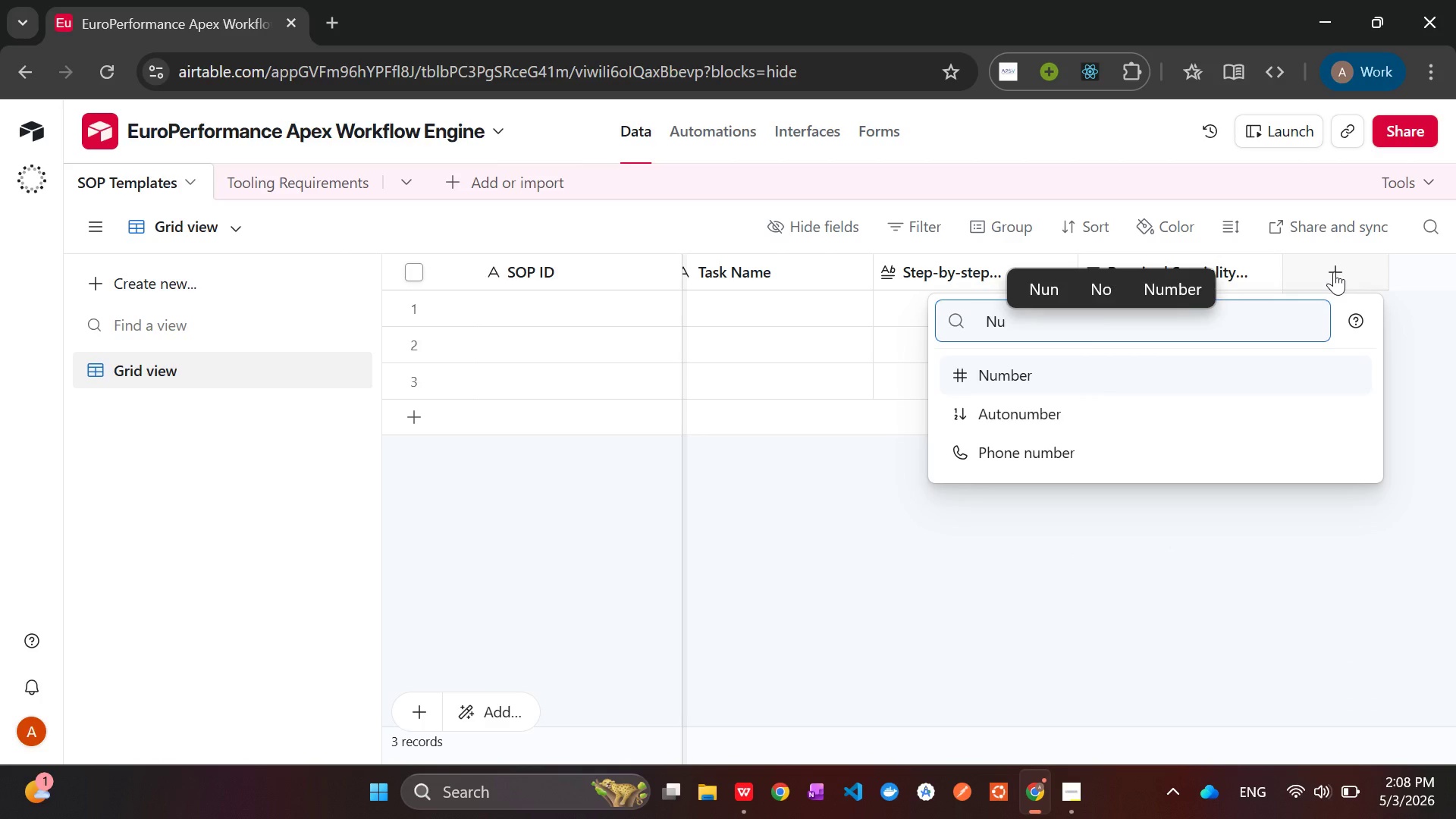 
key(Enter)
 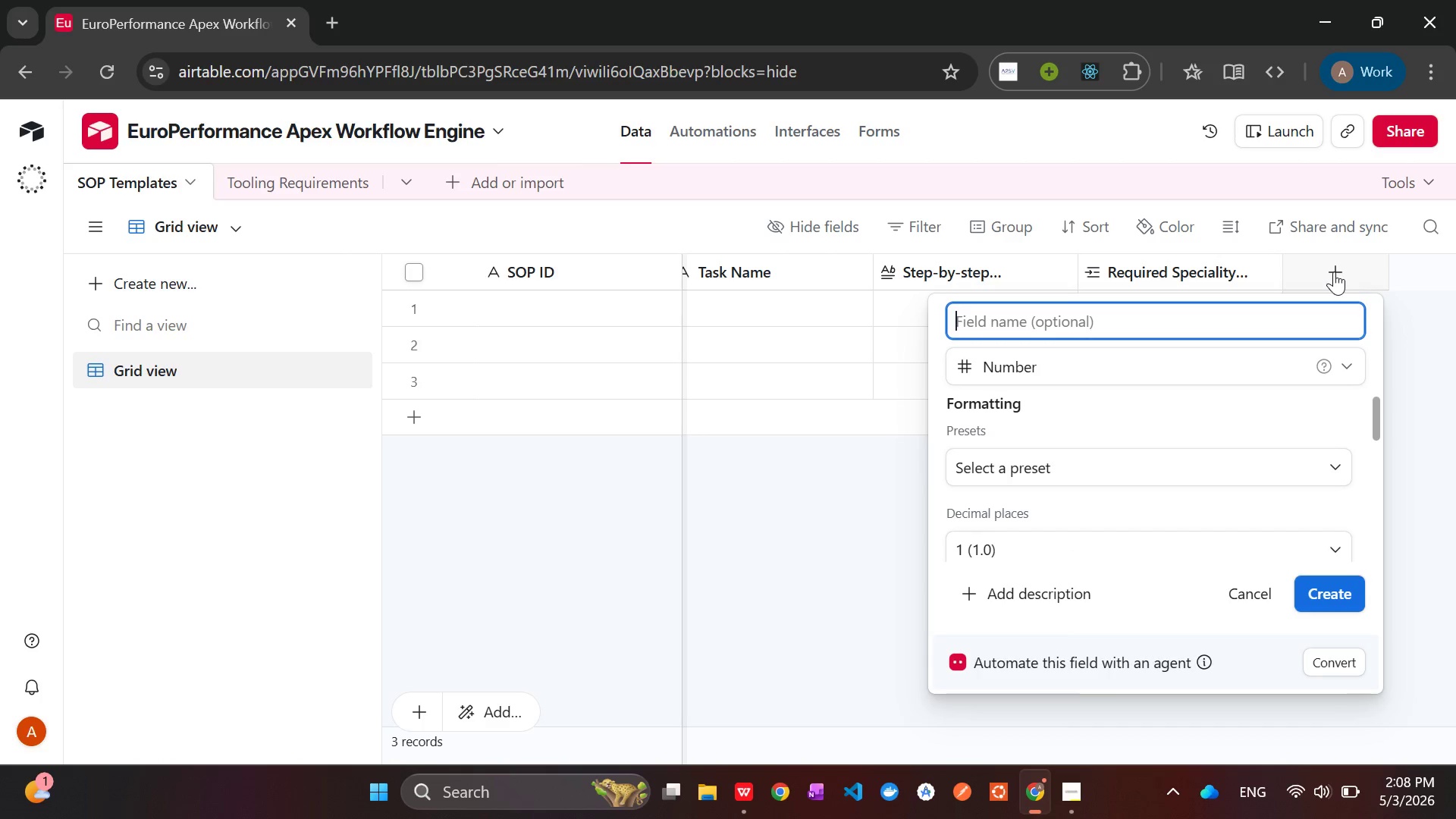 
type(Estia)
key(Backspace)
type(mated Completion Time)
 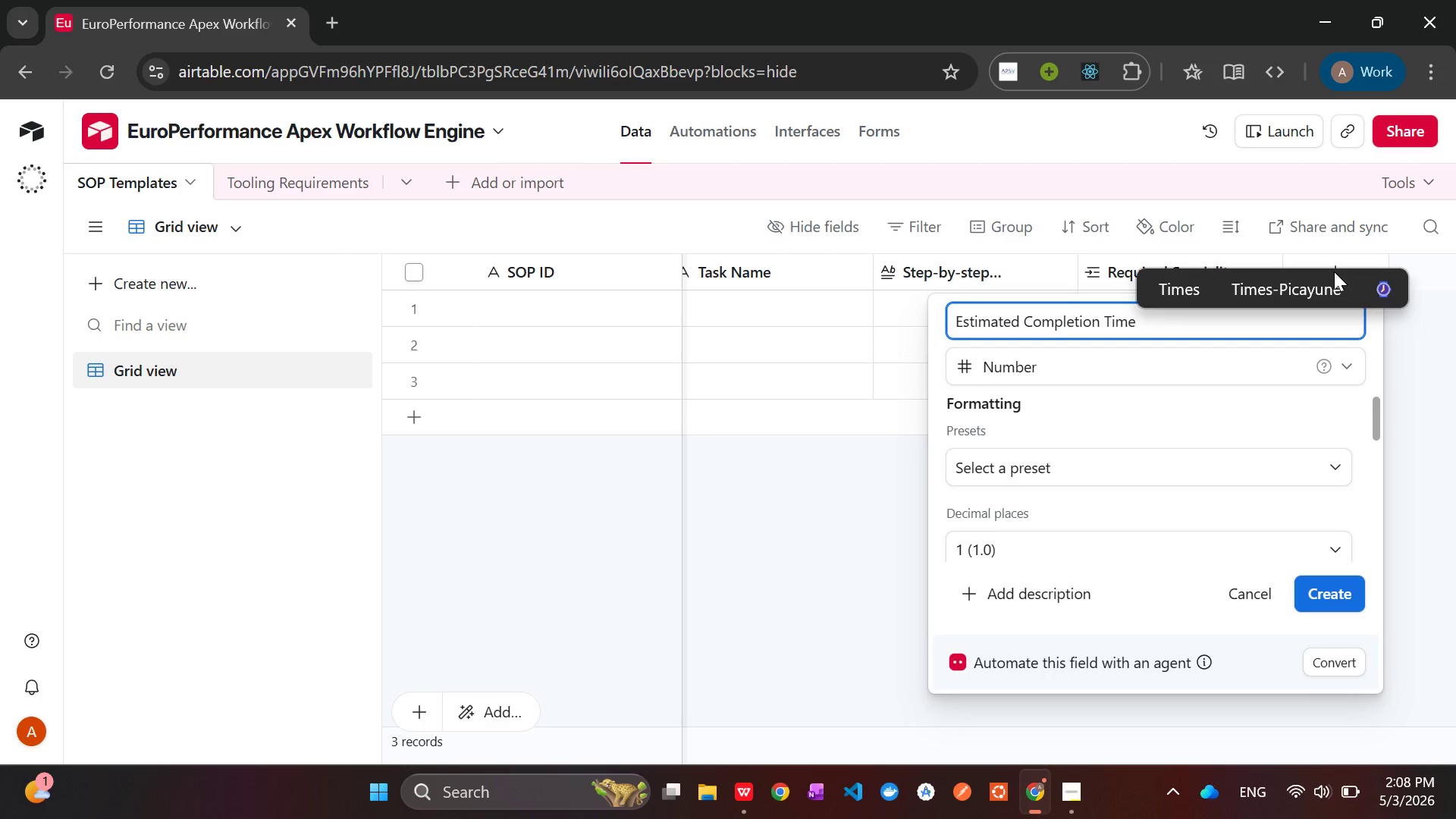 
wait(7.14)
 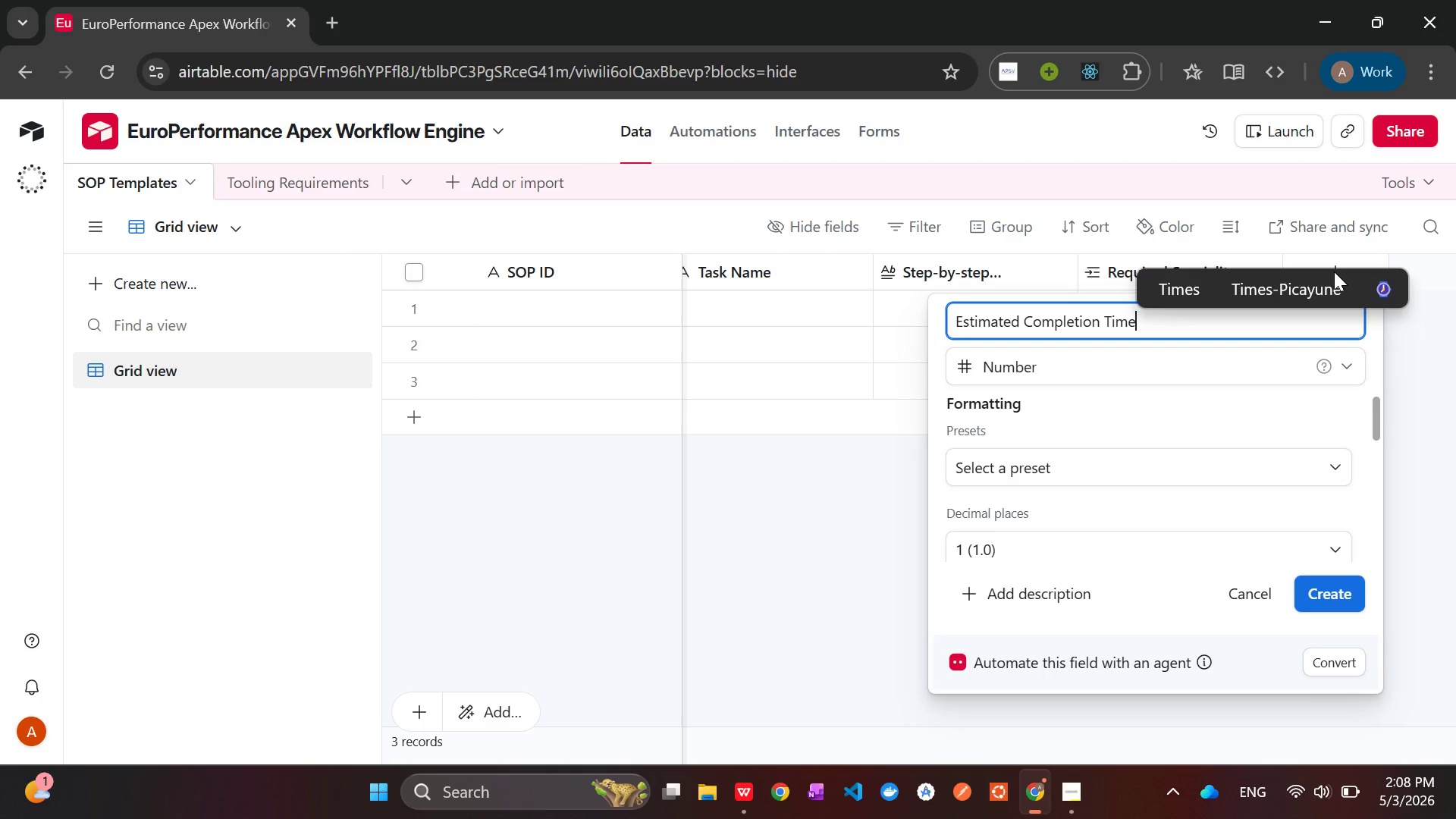 
left_click([1157, 366])
 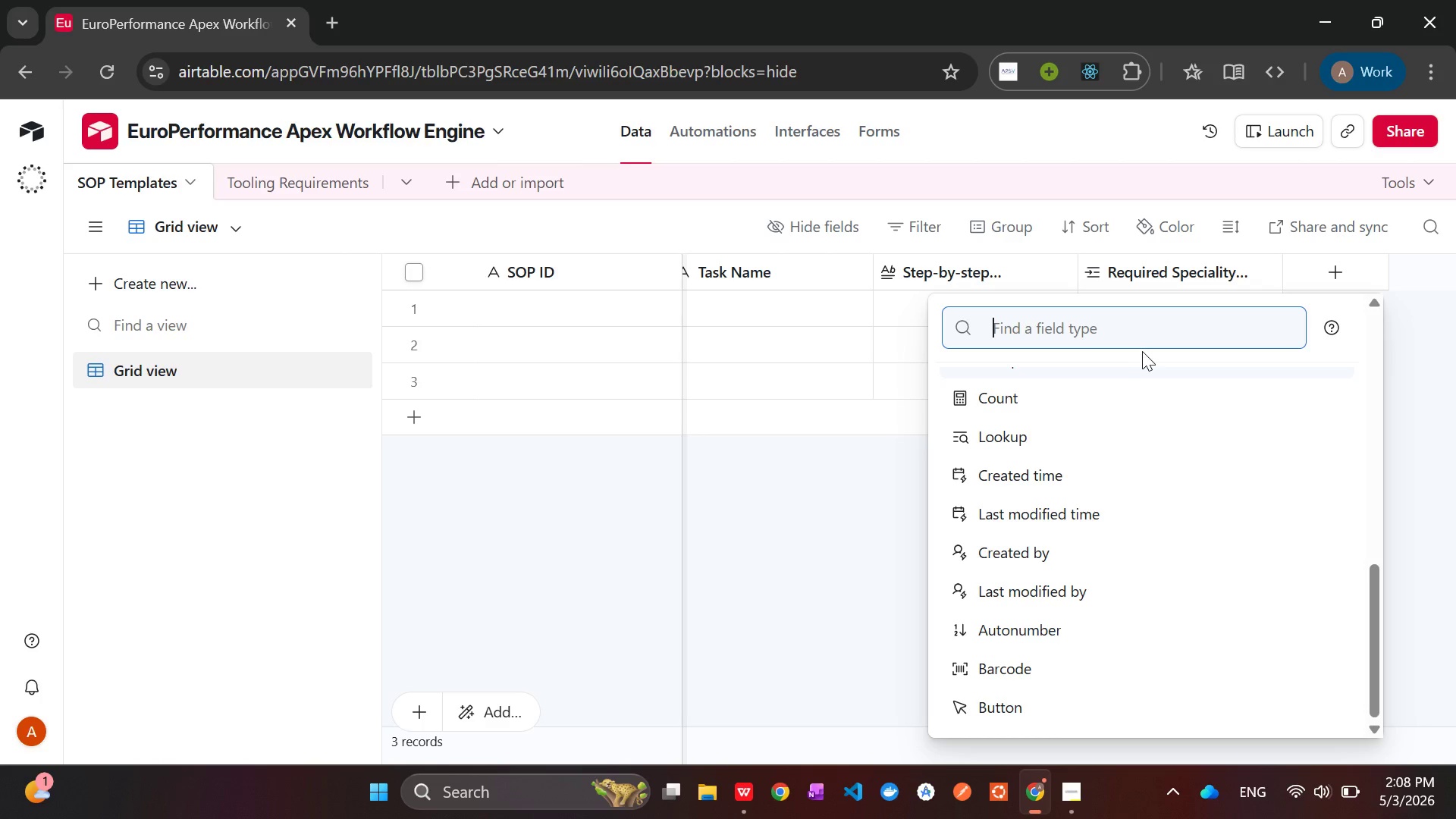 
left_click([1084, 335])
 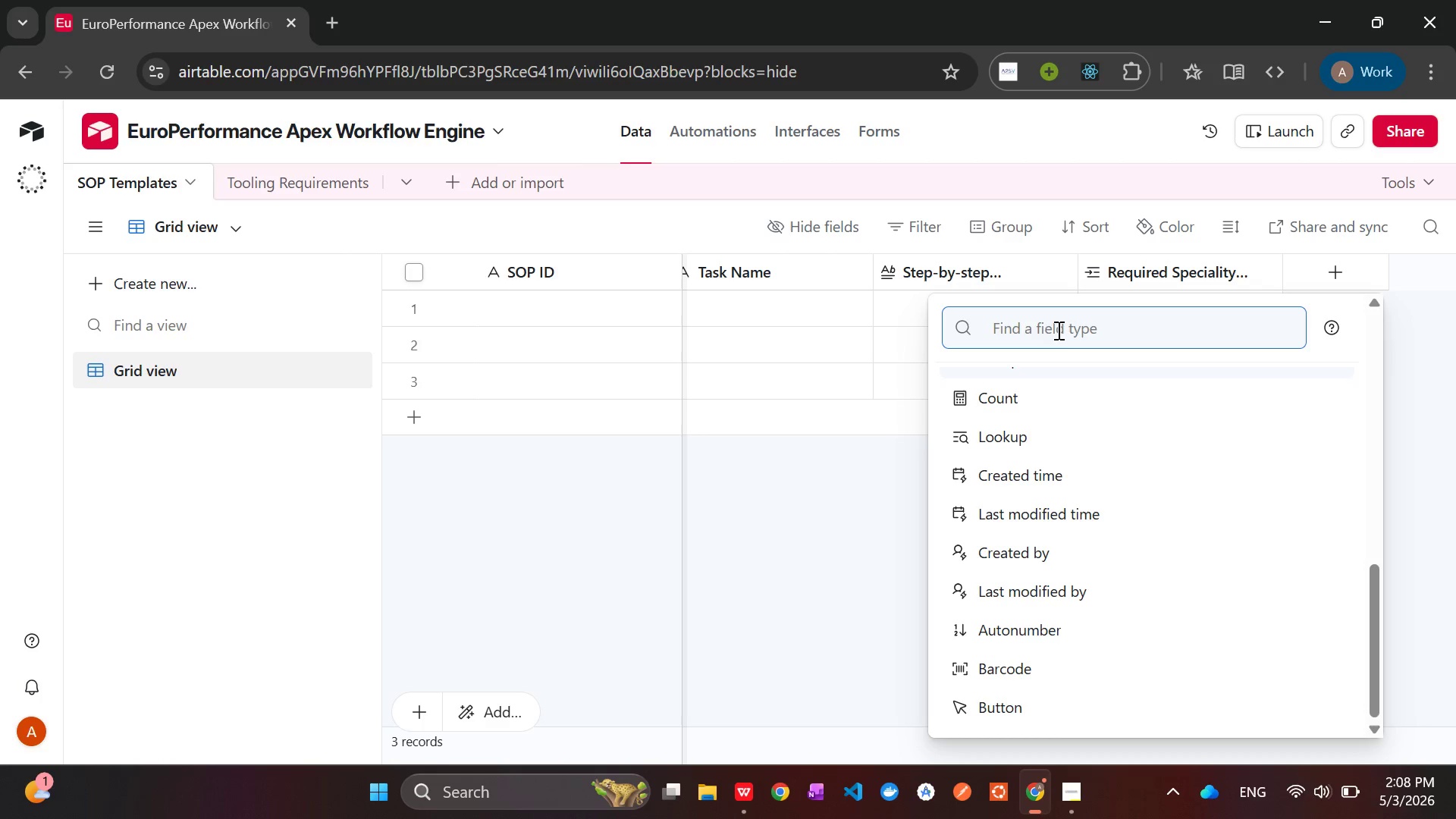 
key(N)
 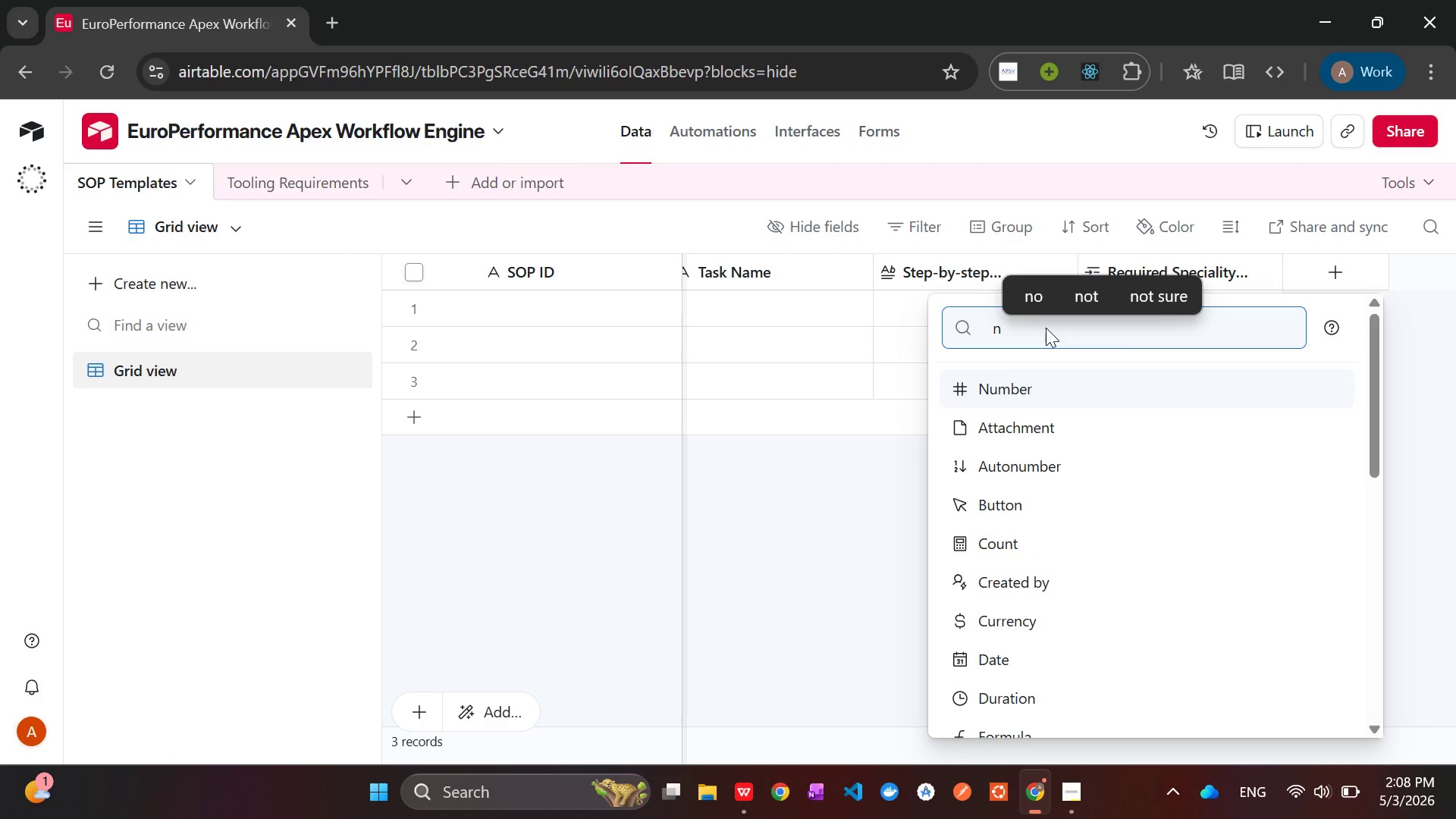 
key(Enter)
 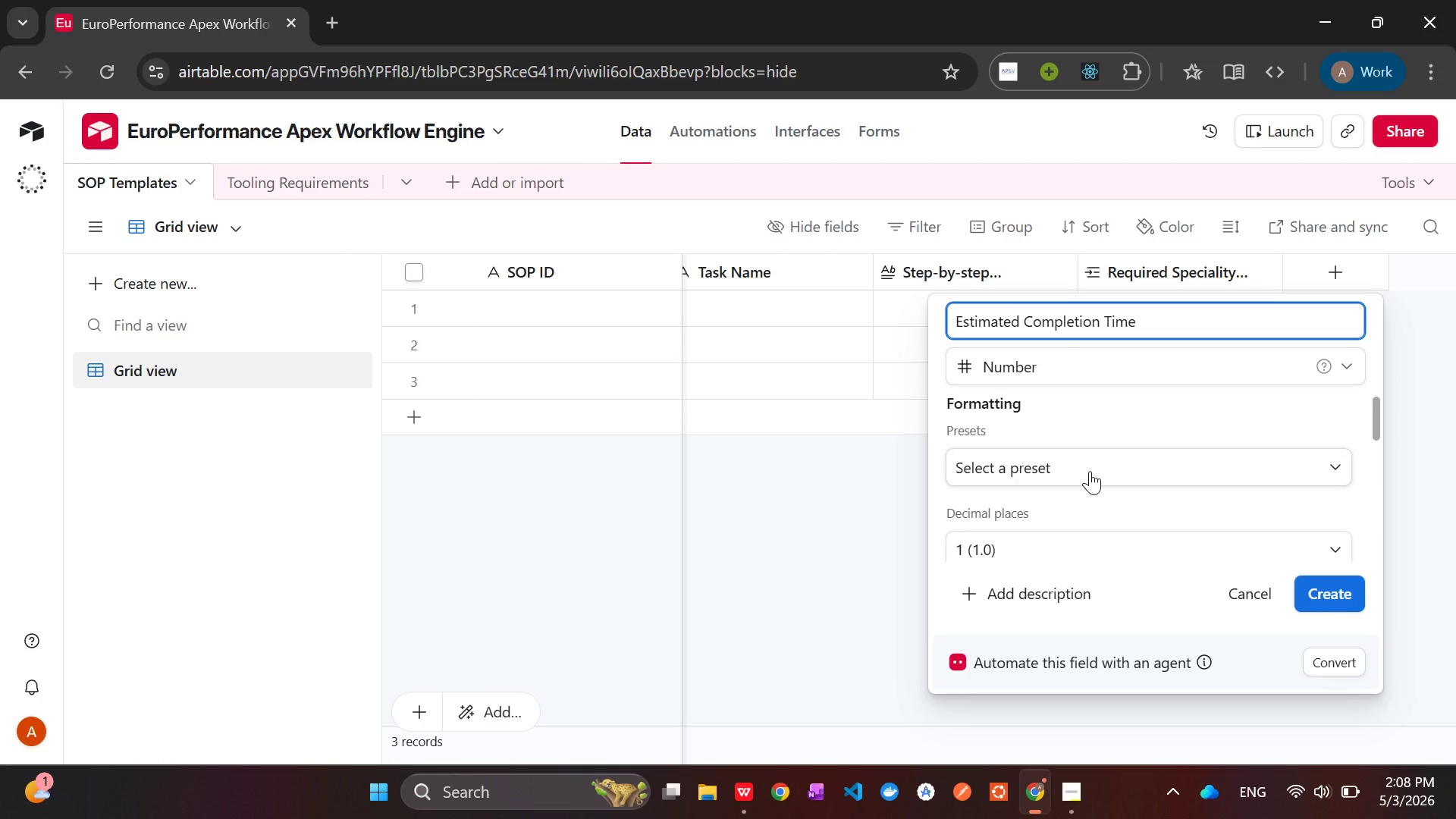 
left_click([1090, 471])
 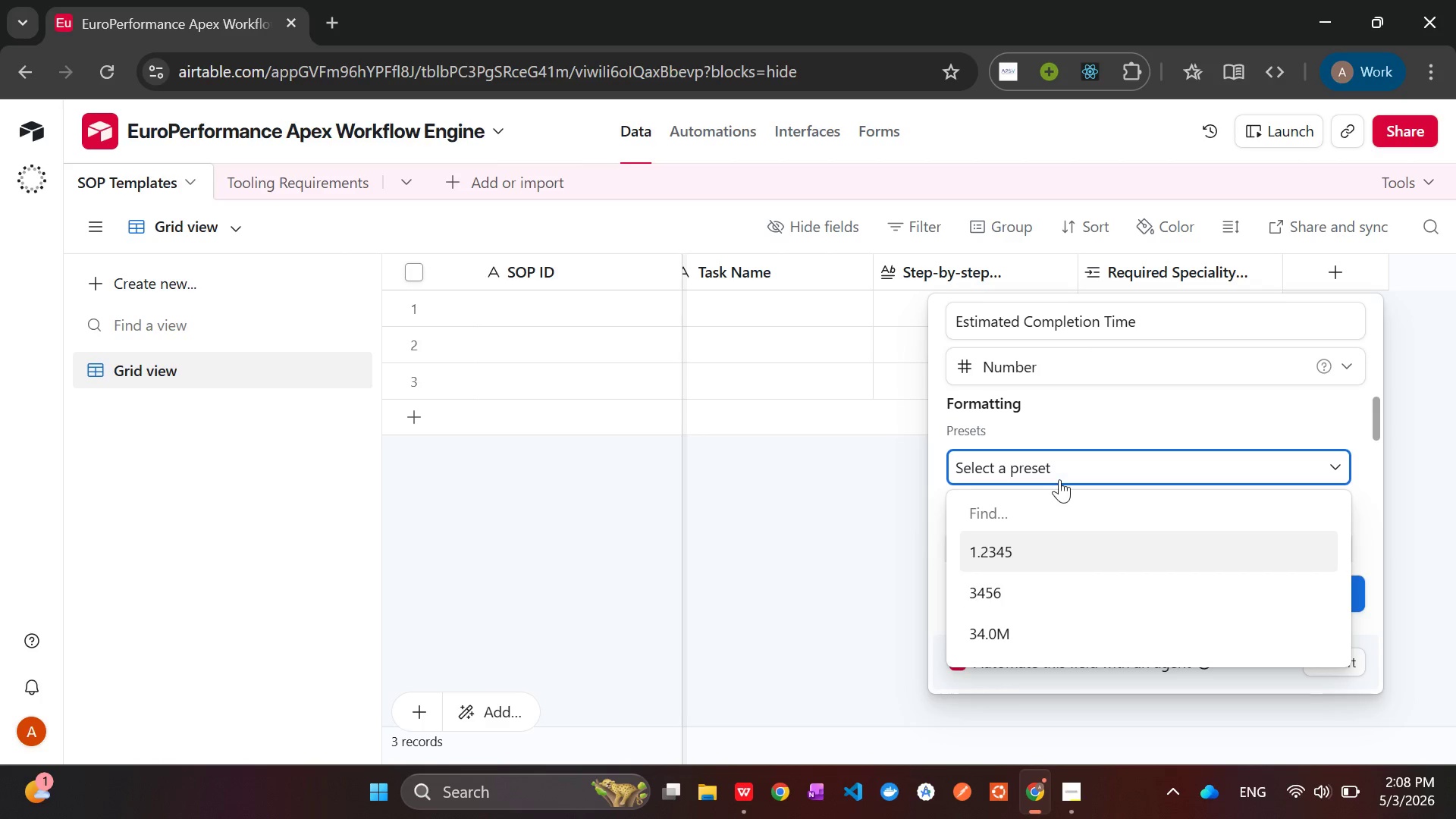 
left_click([1059, 468])
 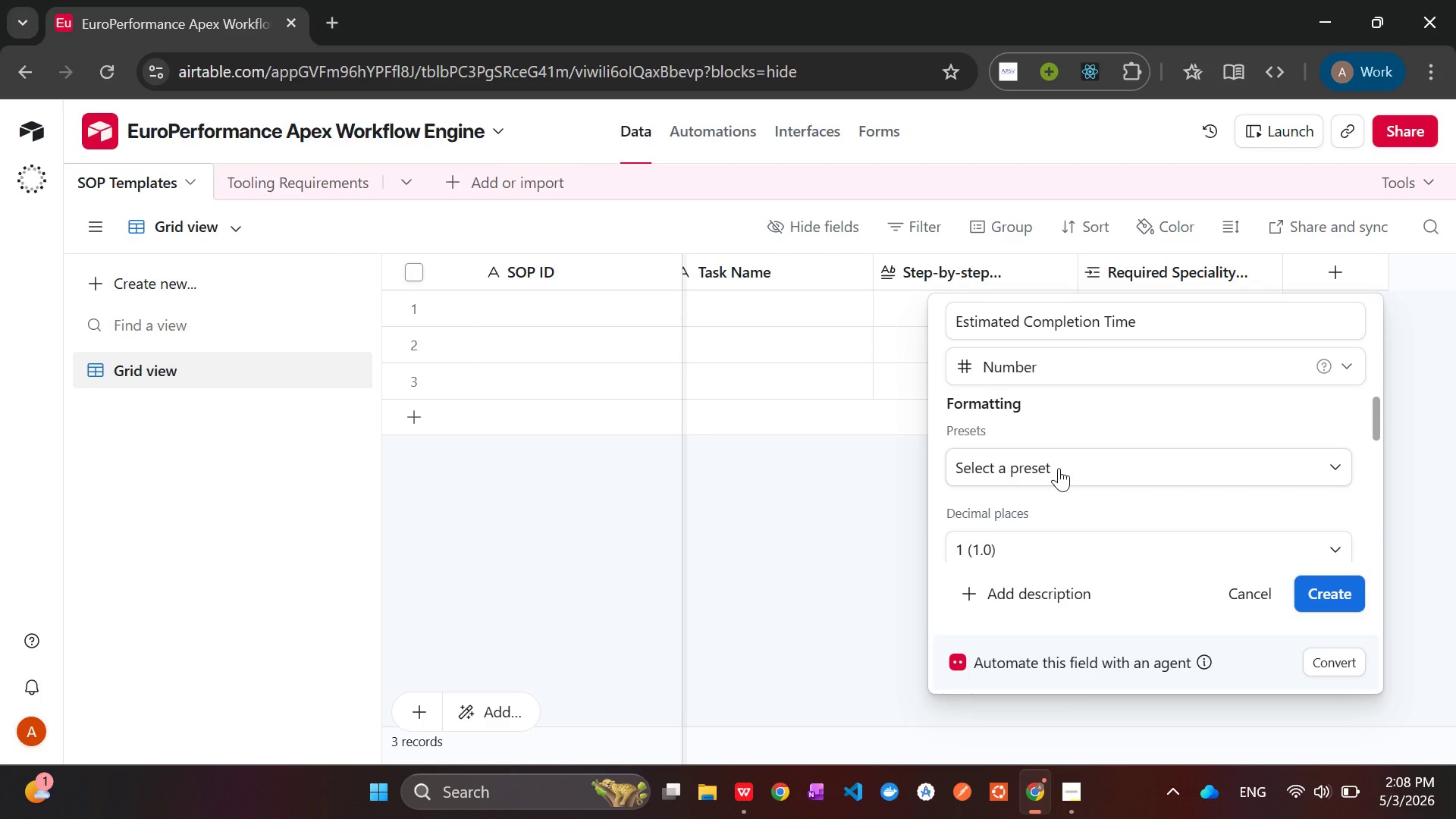 
left_click([1059, 468])
 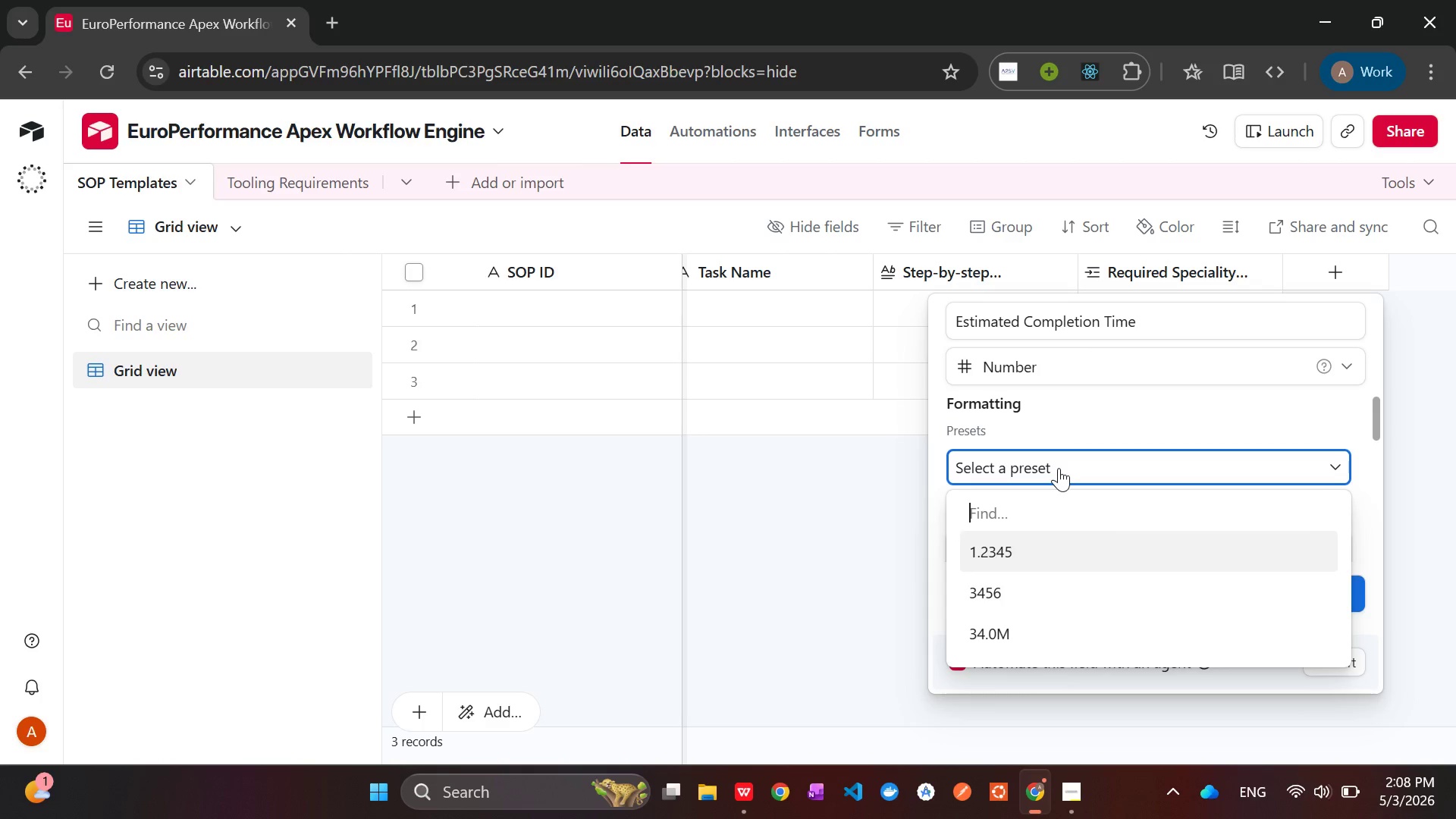 
left_click([1059, 468])
 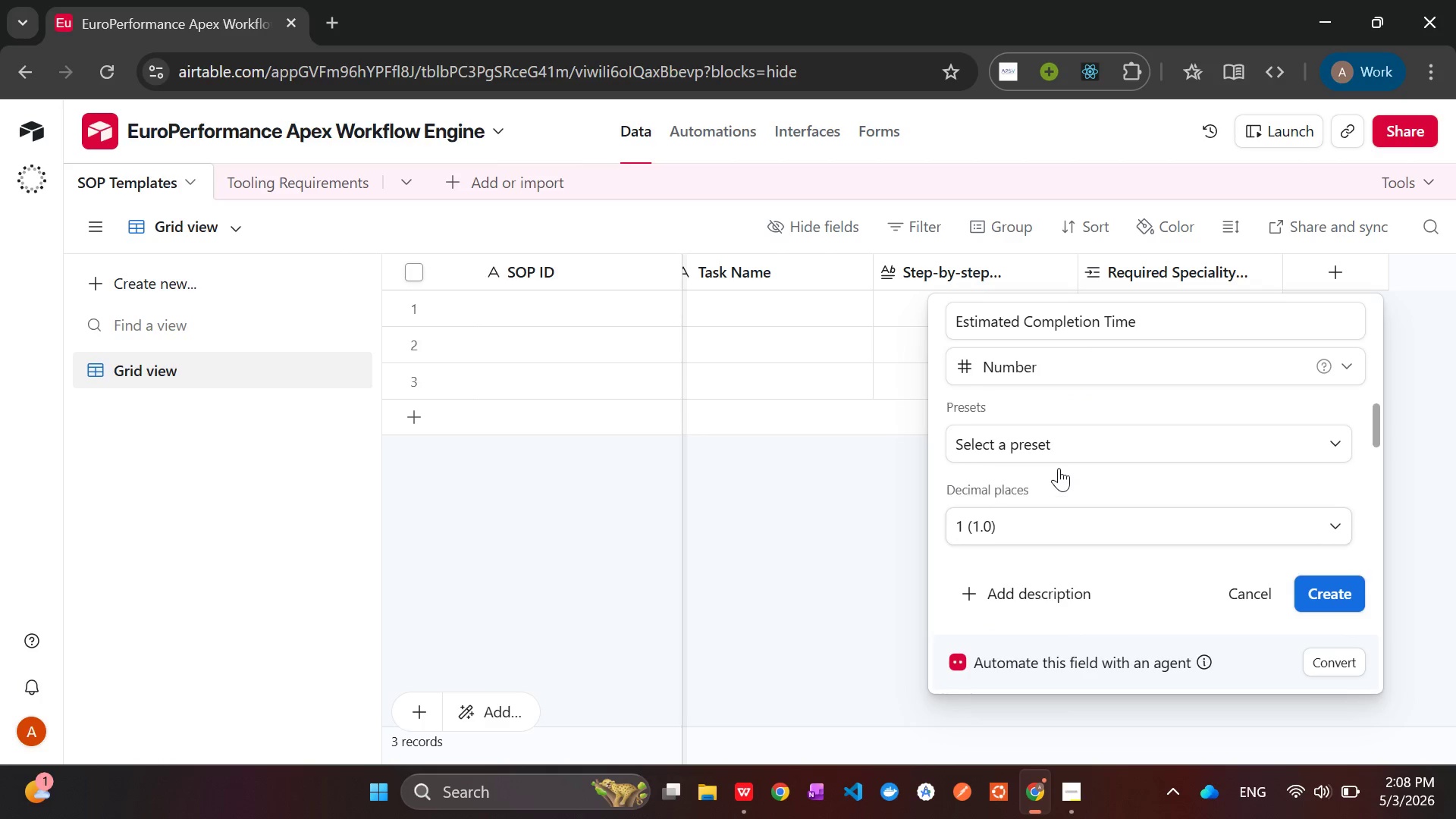 
wait(12.53)
 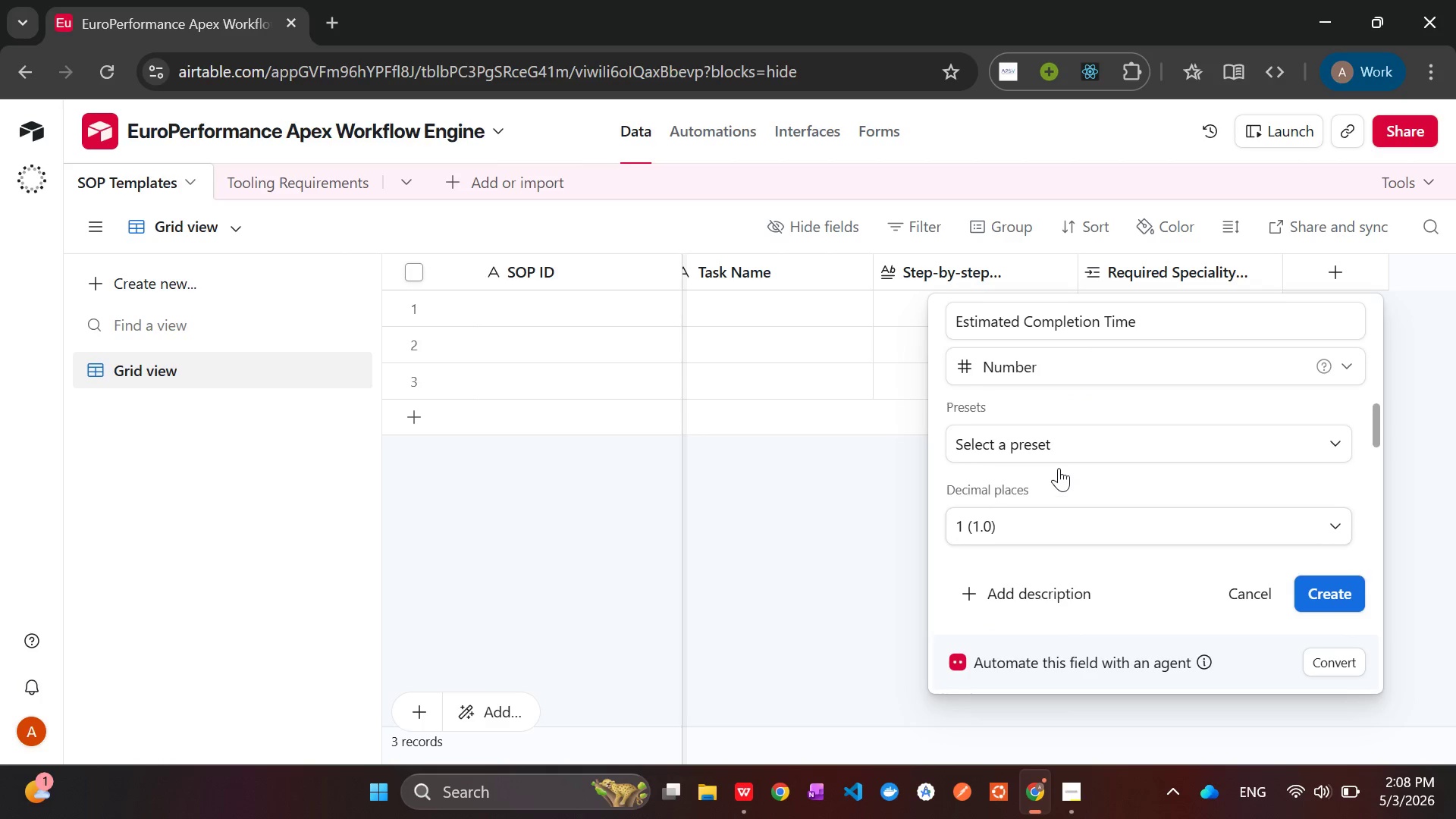 
left_click([1059, 468])
 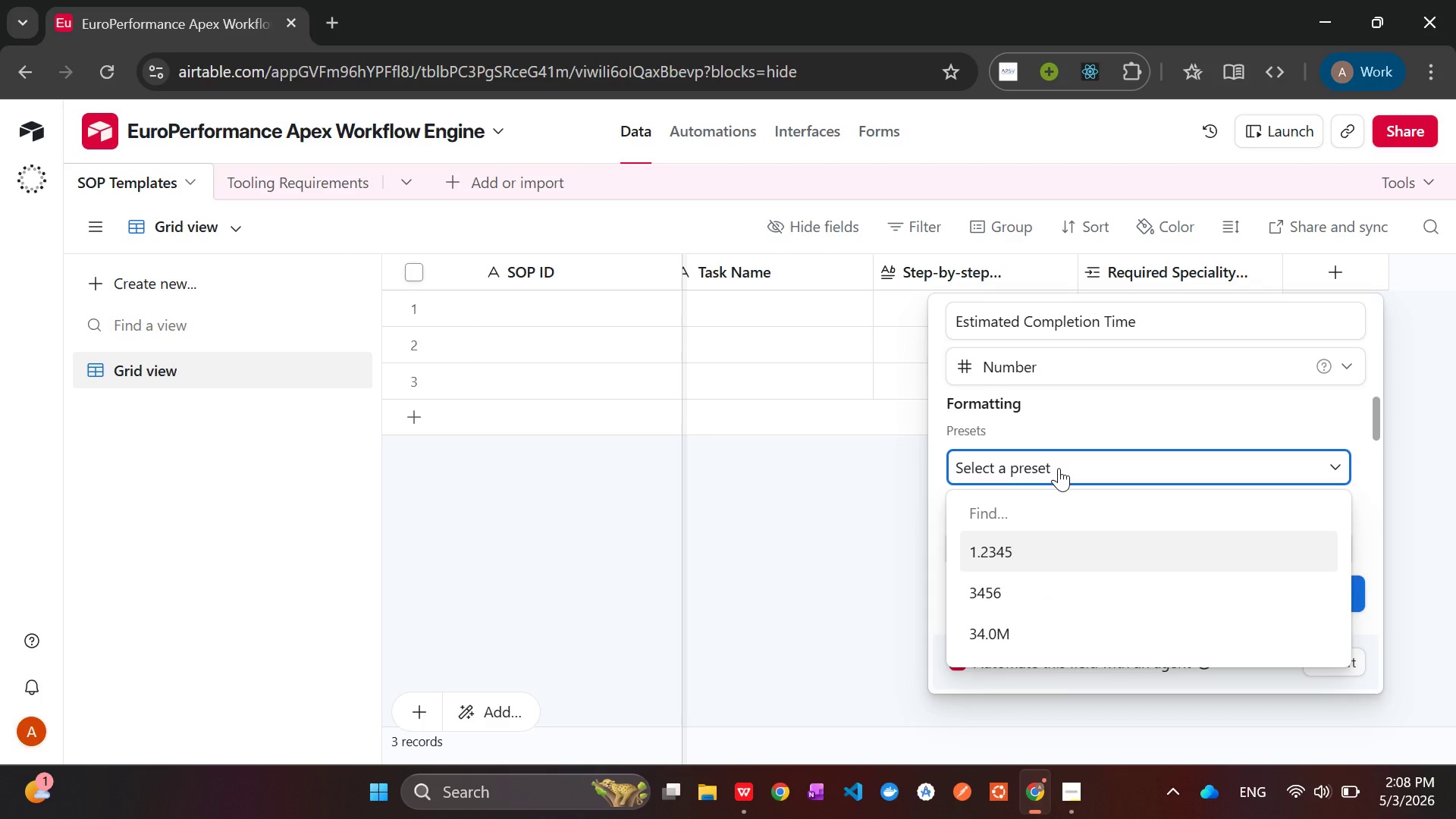 
left_click([1059, 468])
 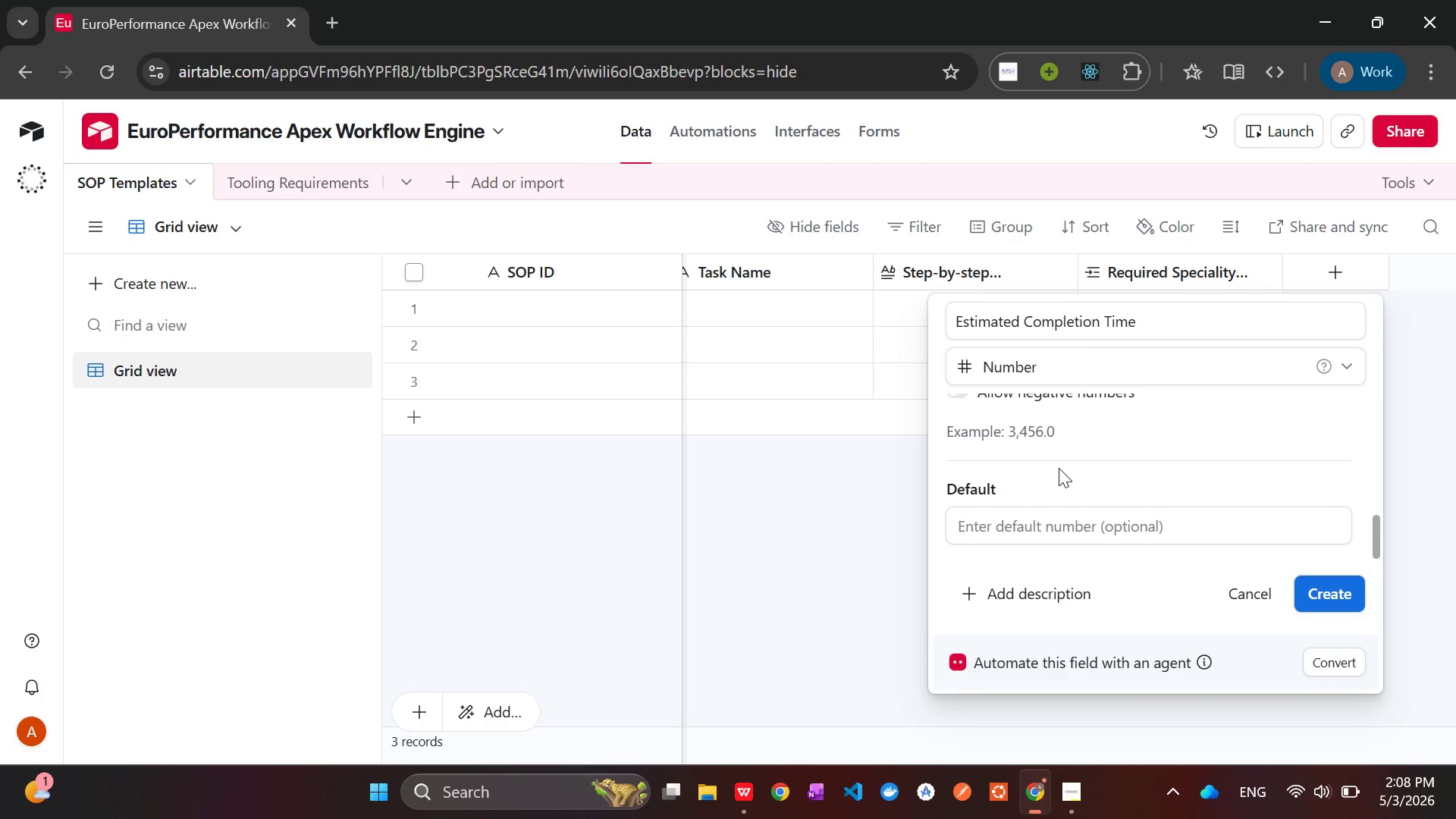 
wait(8.72)
 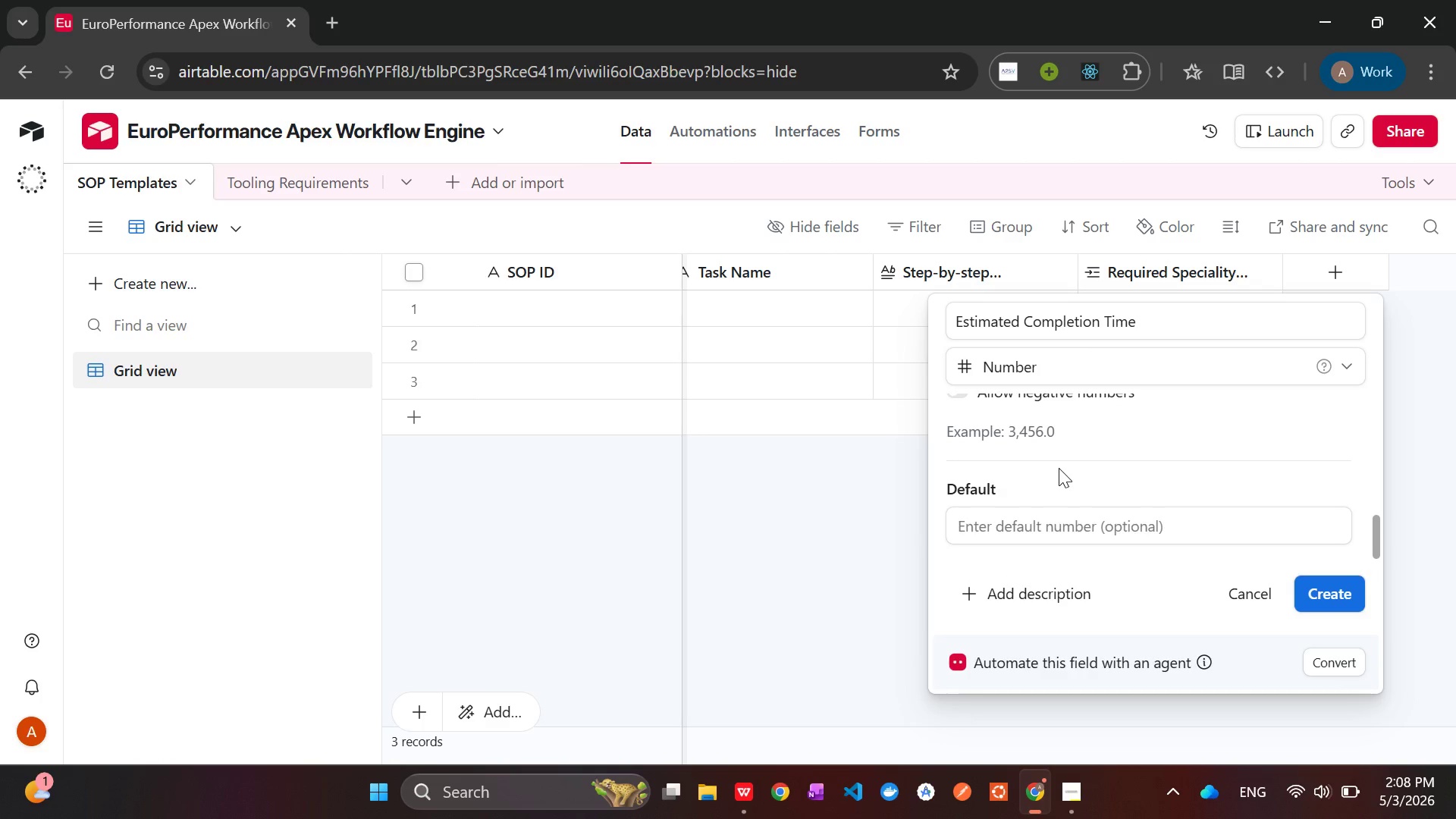 
left_click([1147, 315])
 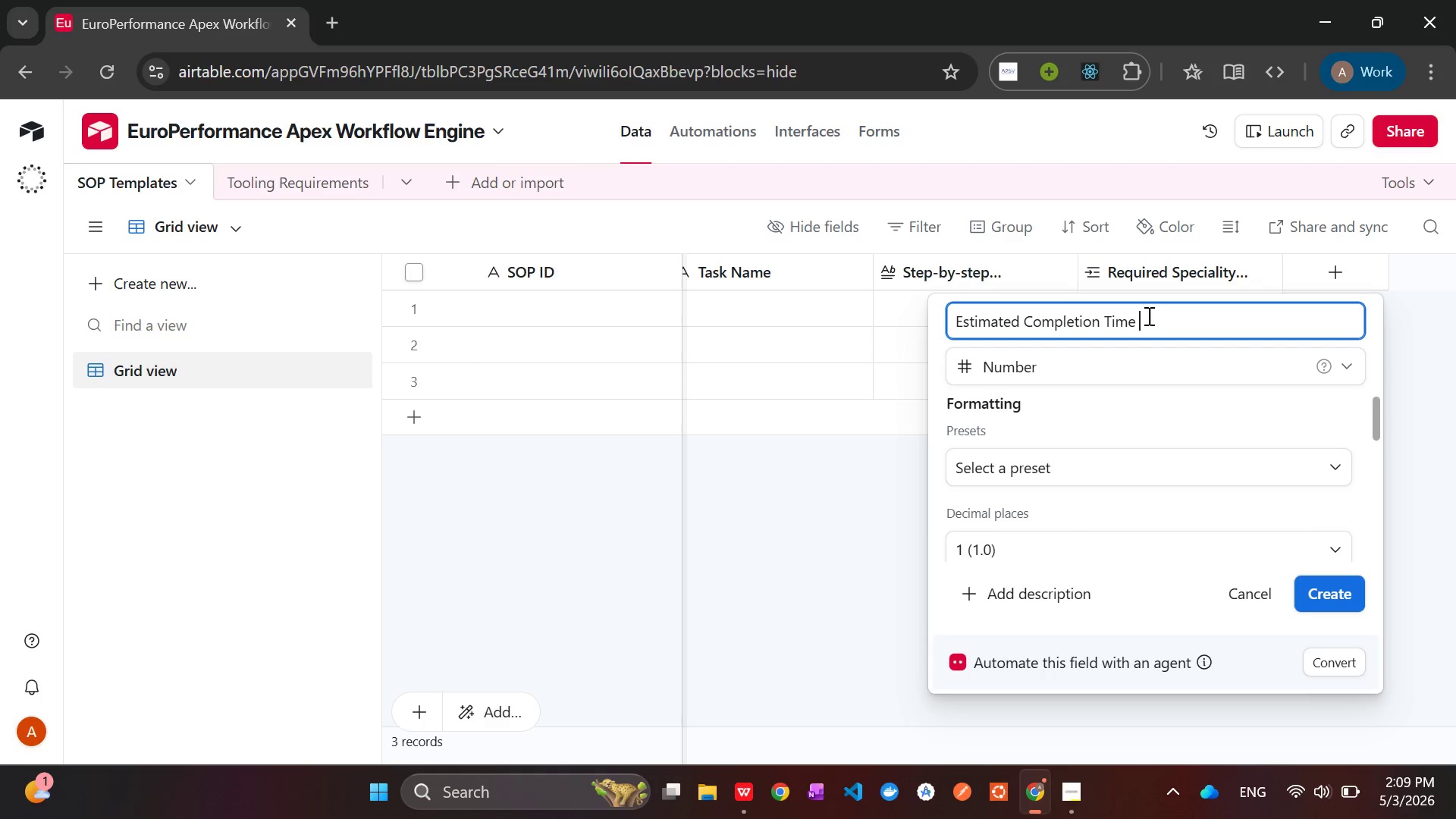 
type( (min))
 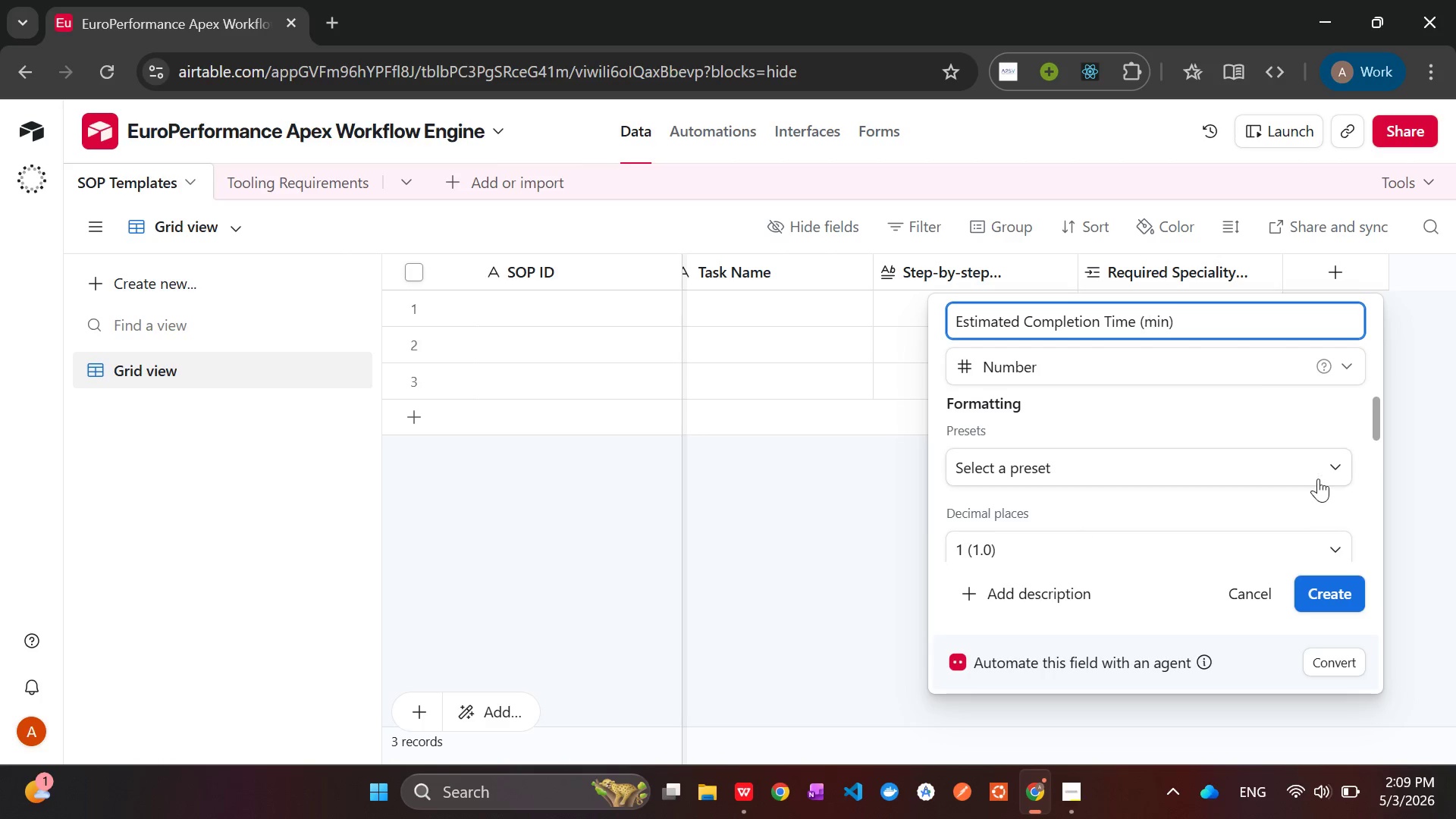 
left_click([1332, 593])
 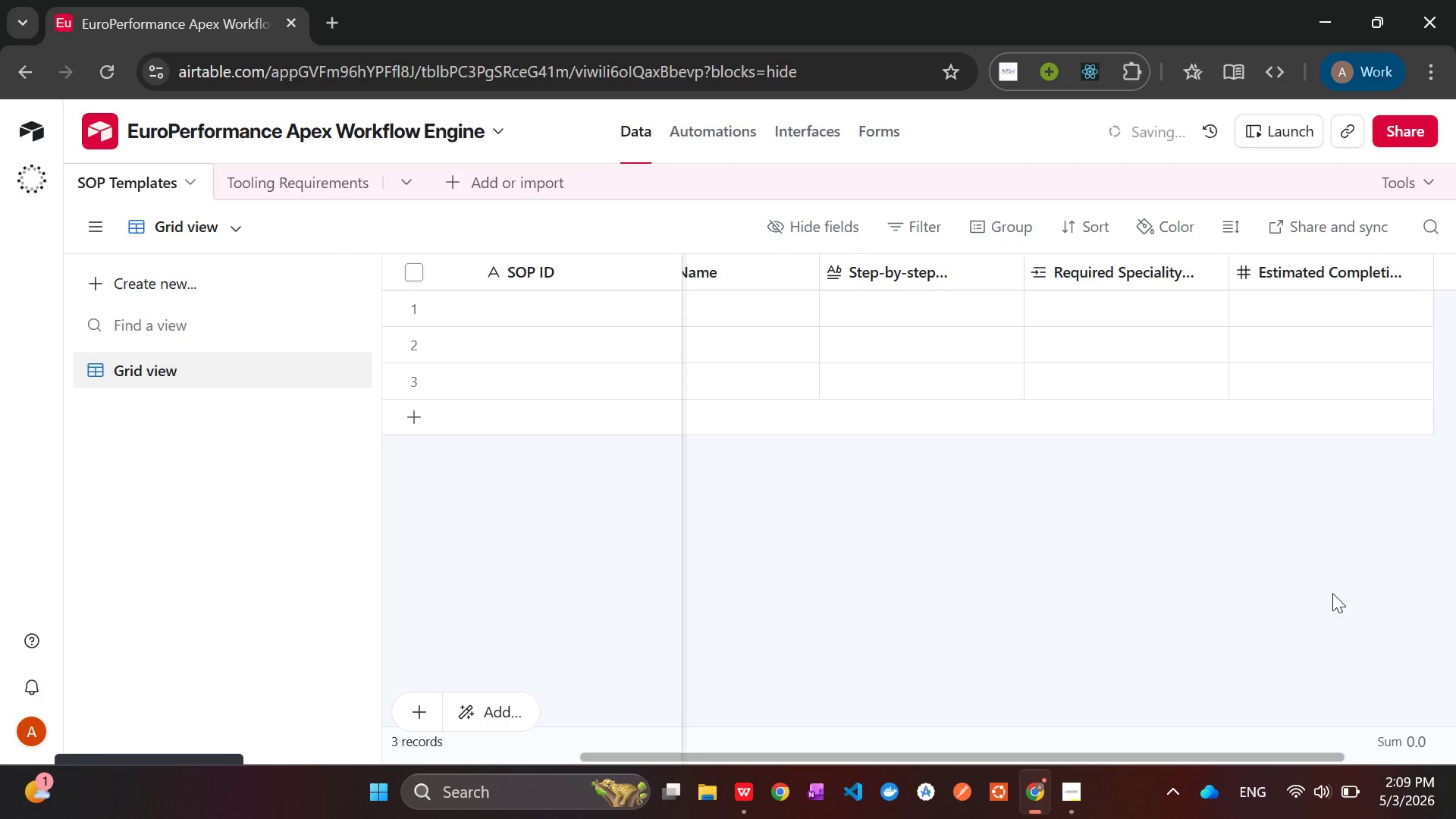 
mouse_move([1267, 313])
 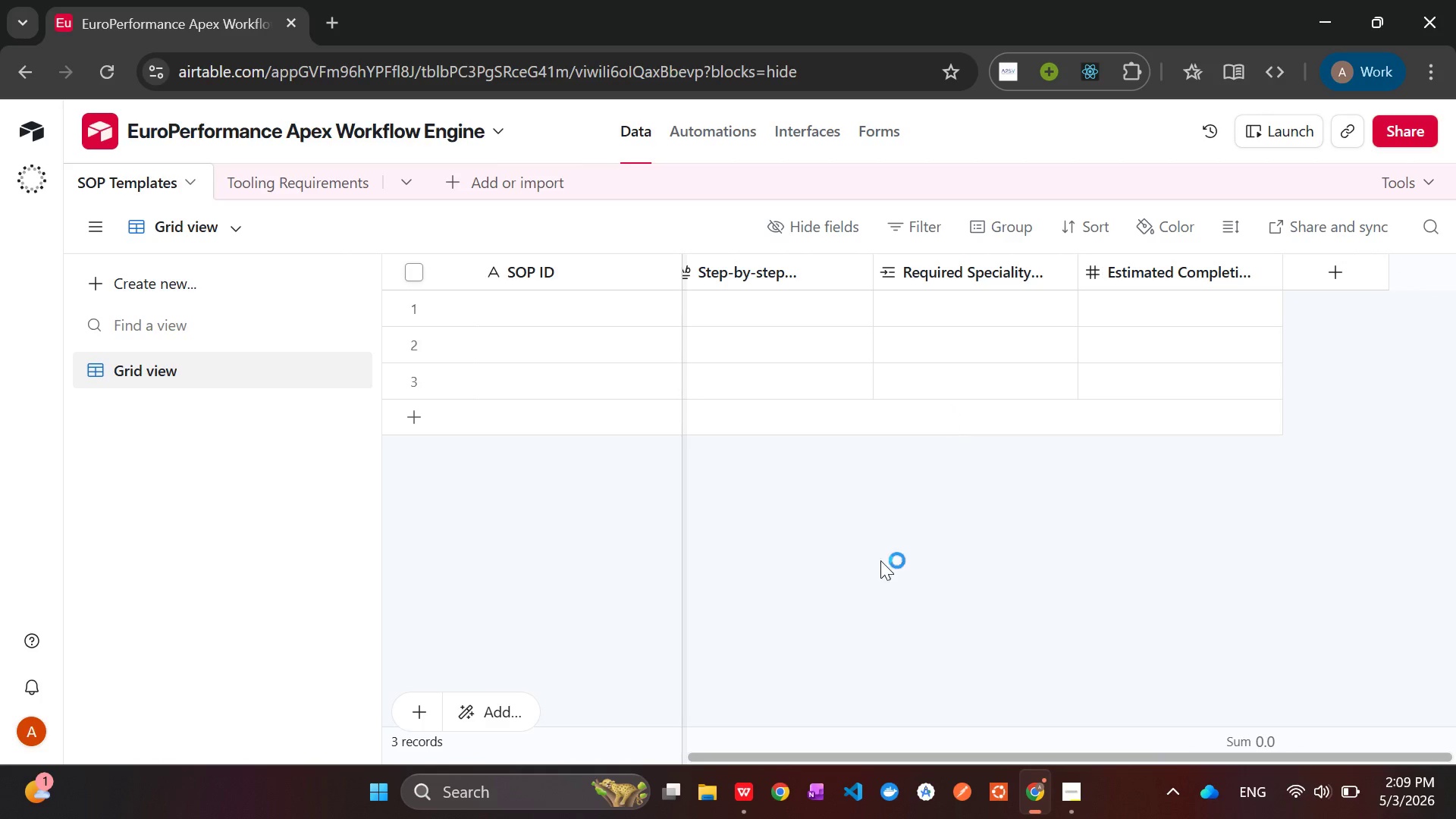 
left_click([740, 786])
 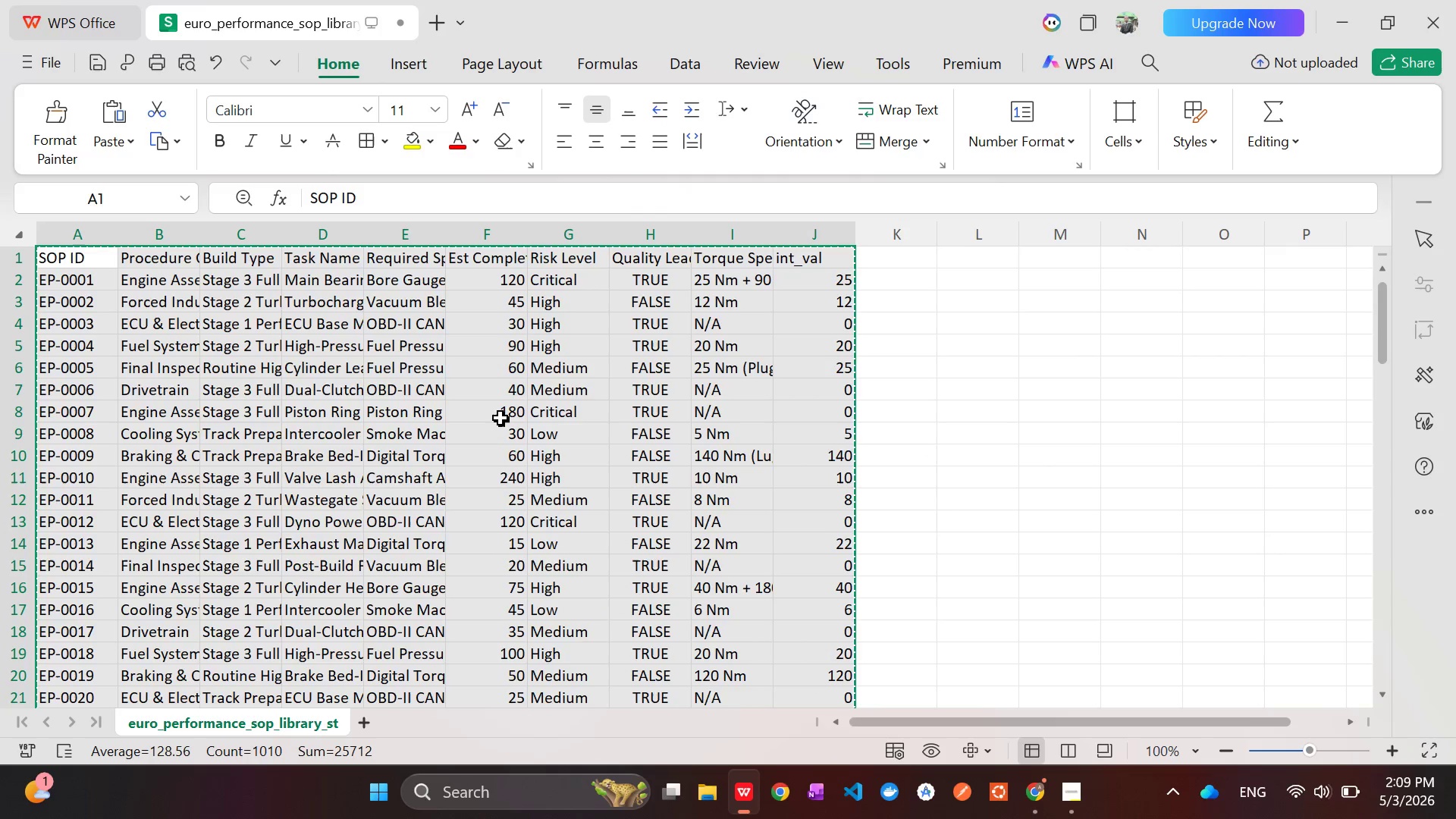 
left_click([604, 416])
 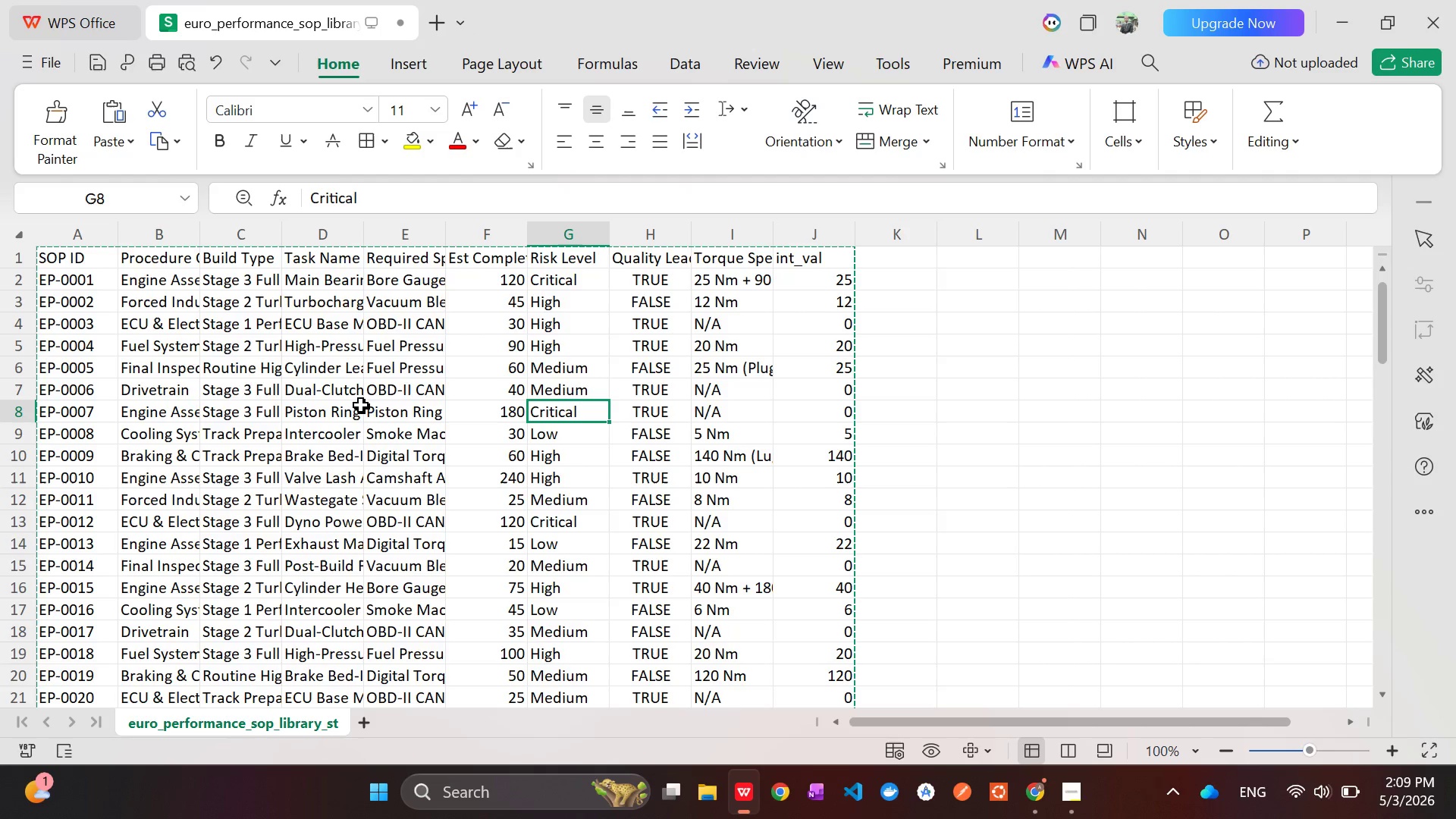 
wait(7.0)
 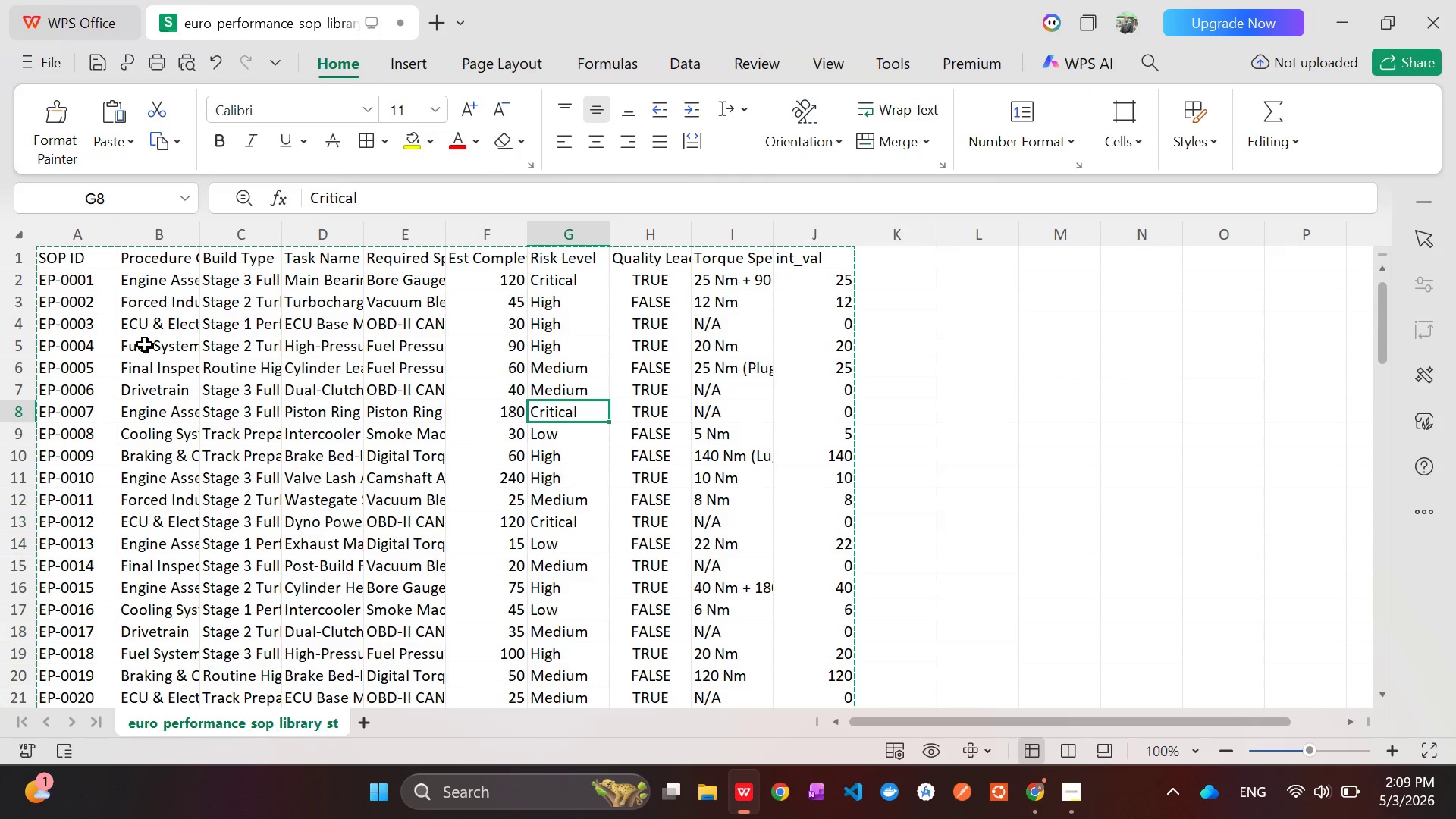 
key(Alt+AltLeft)
 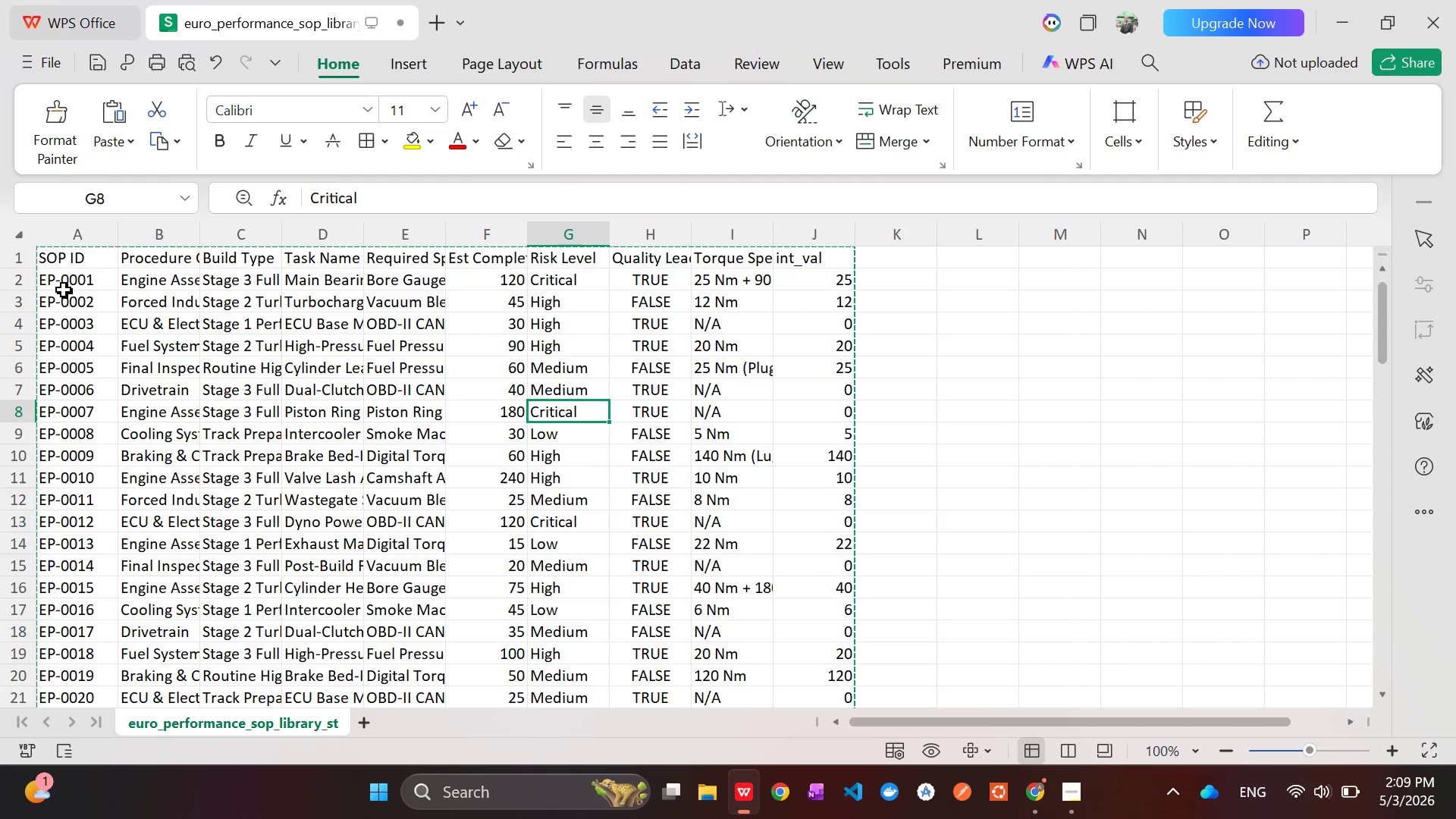 
key(Alt+Tab)
 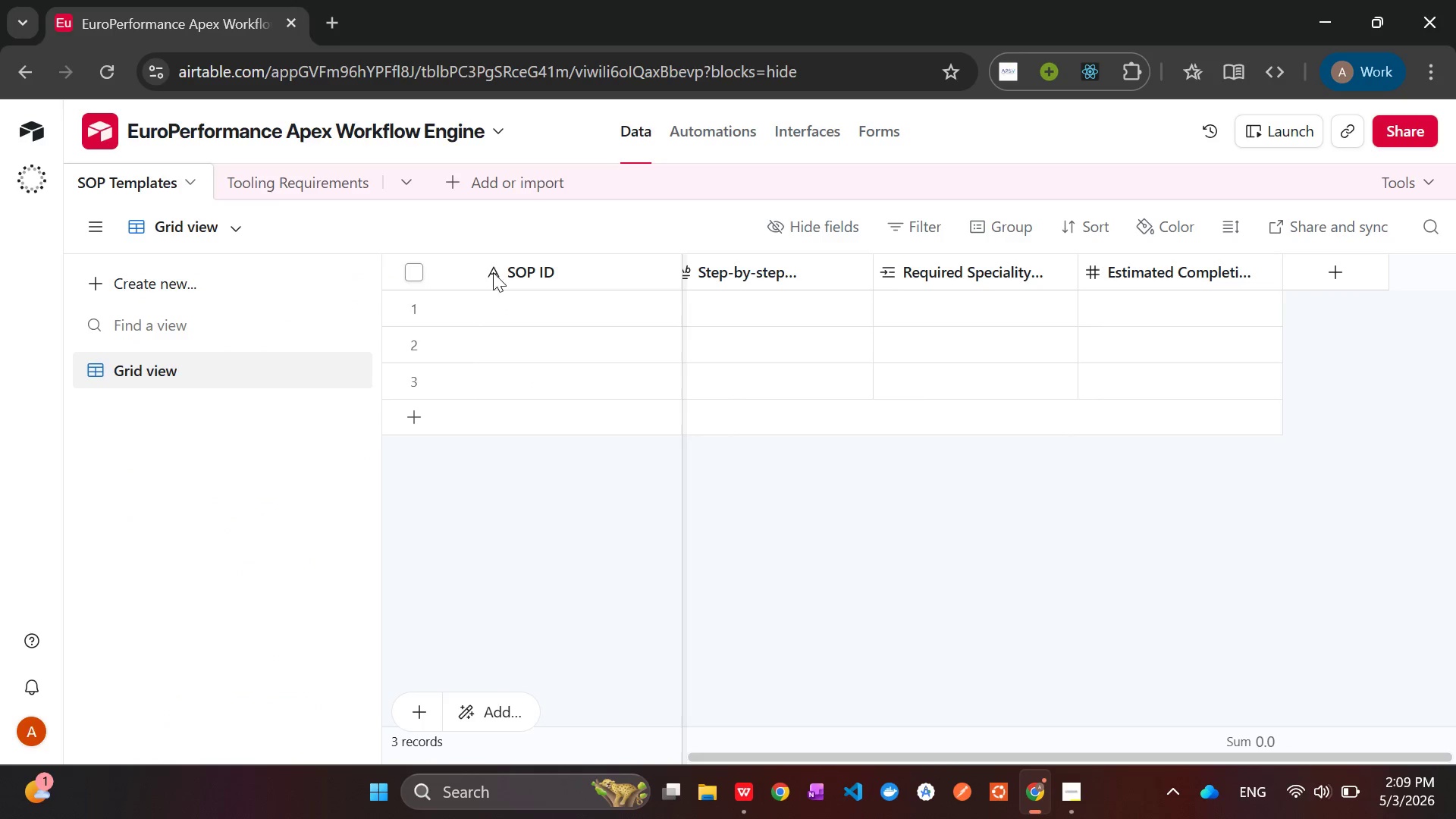 
mouse_move([820, 354])
 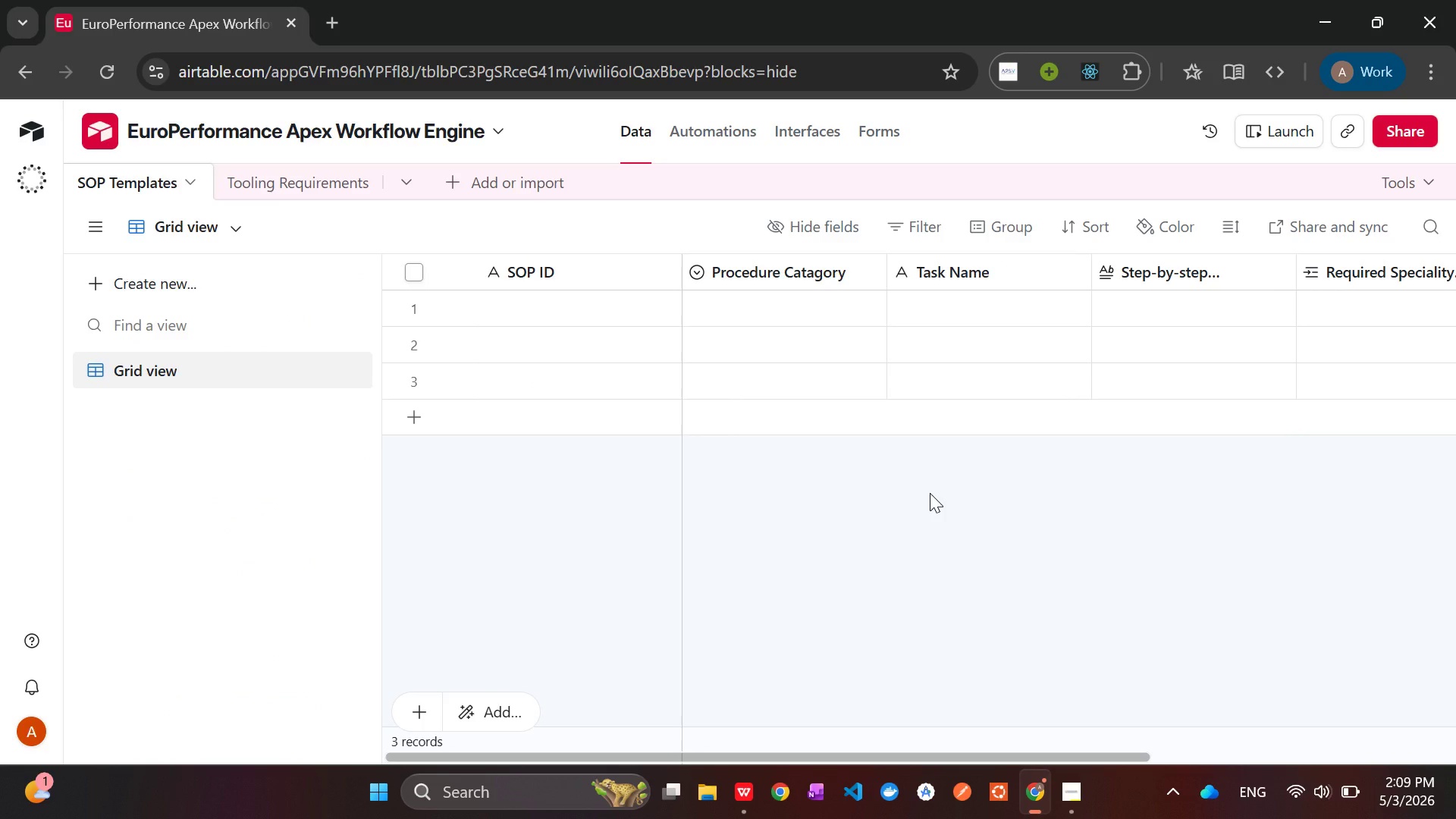 
key(Alt+Tab)
 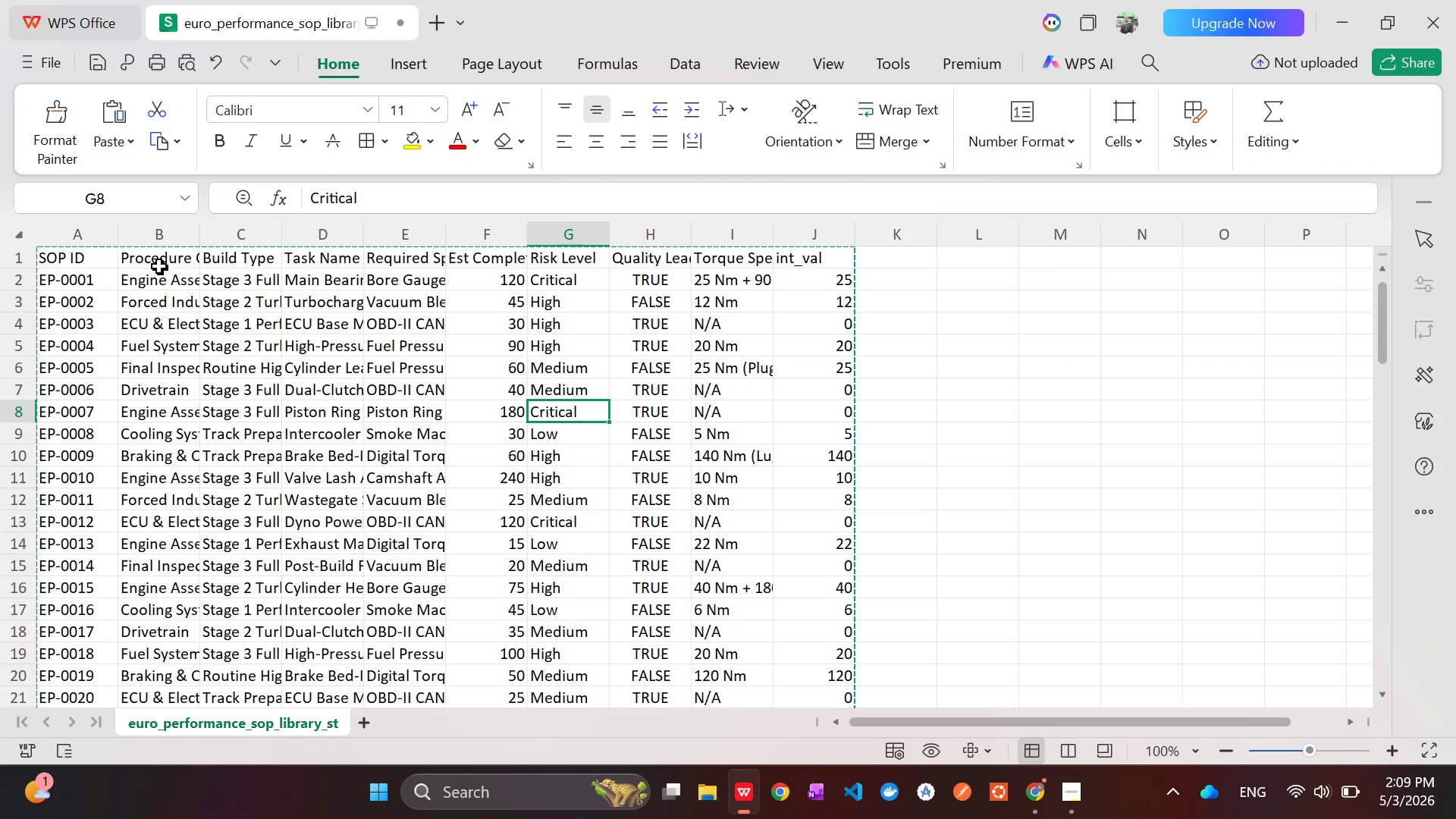 
left_click([155, 265])
 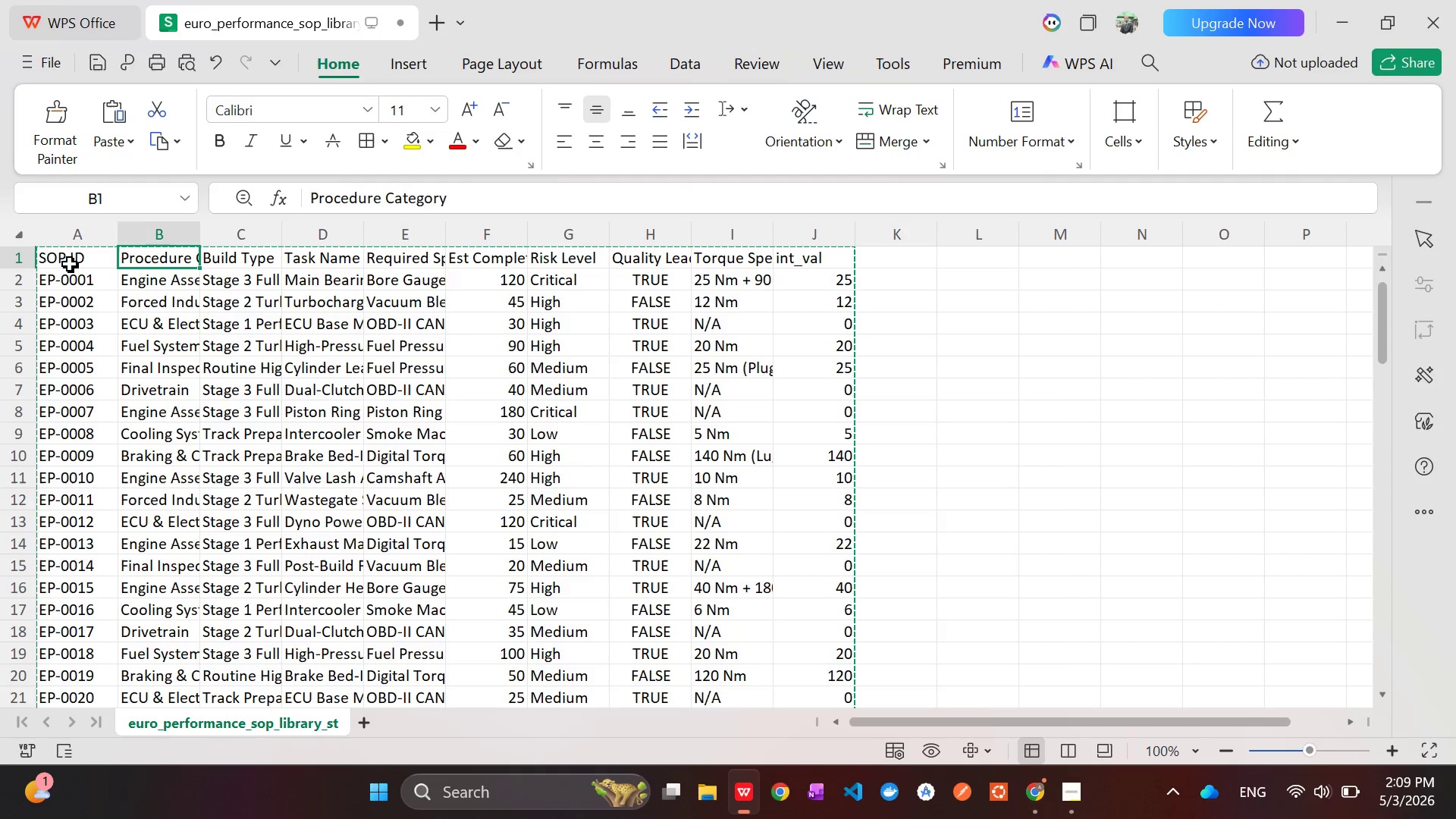 
wait(5.62)
 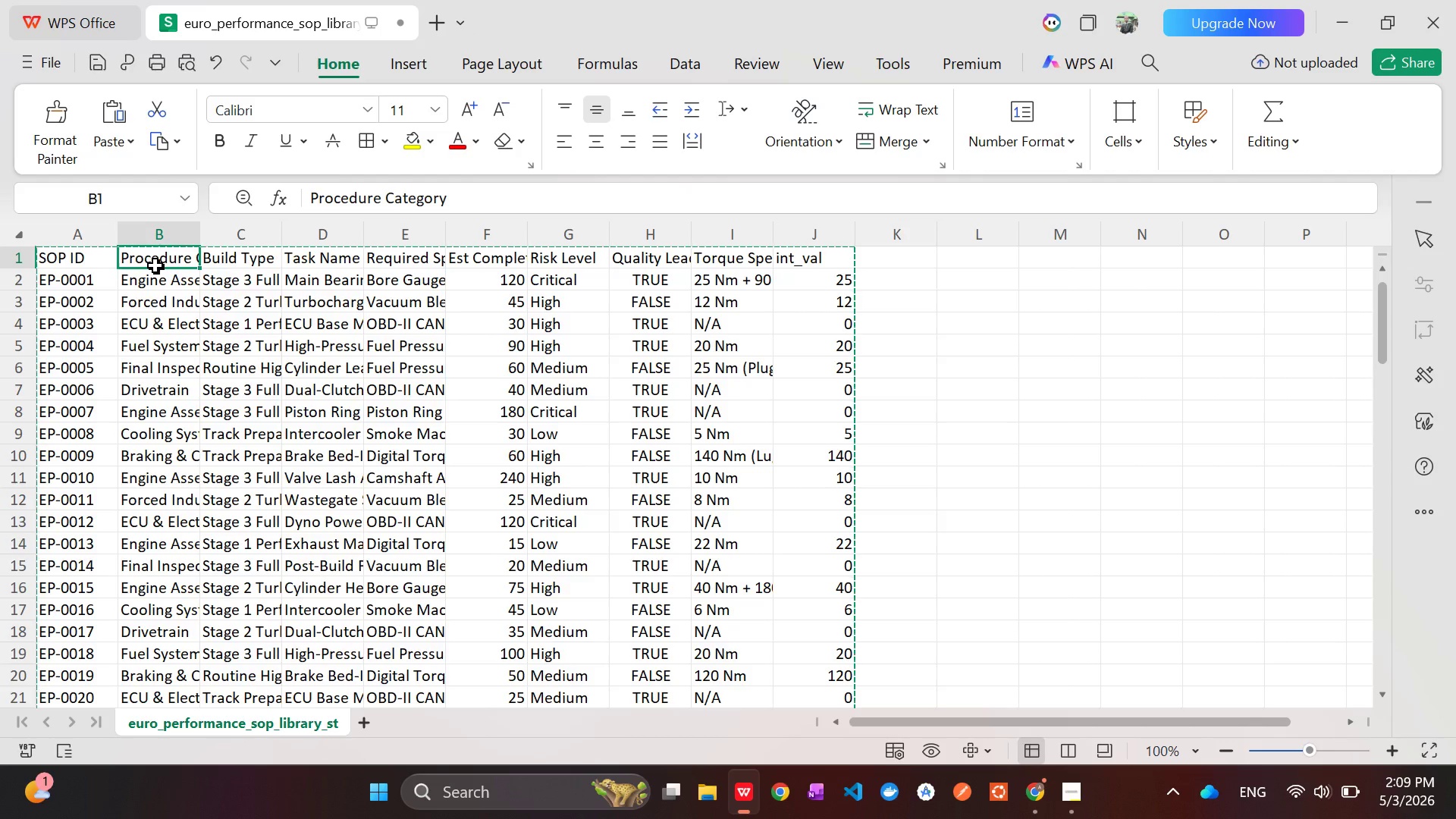 
left_click([63, 280])
 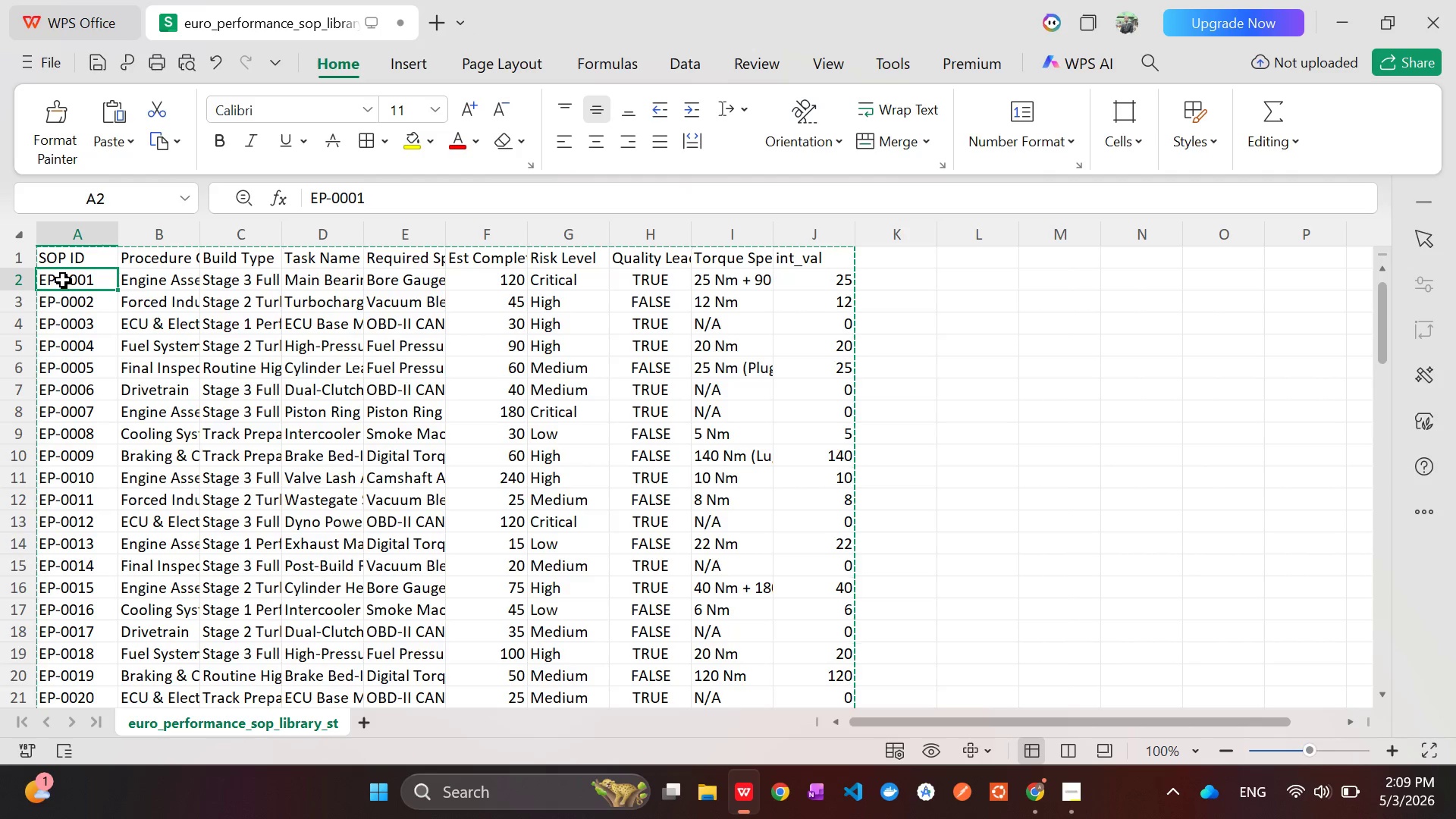 
left_click_drag(start_coordinate=[63, 280], to_coordinate=[152, 293])
 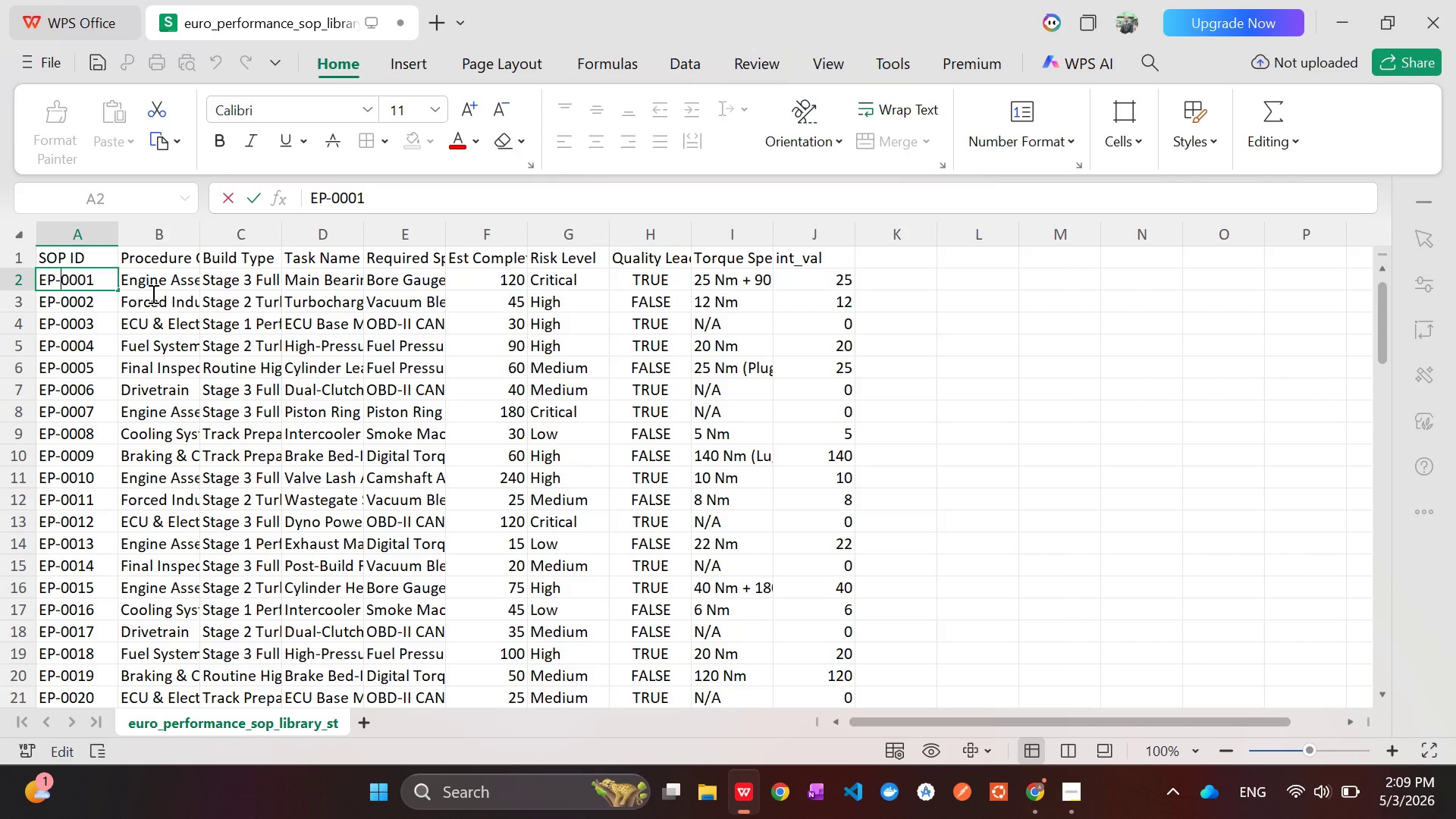 
left_click([152, 293])
 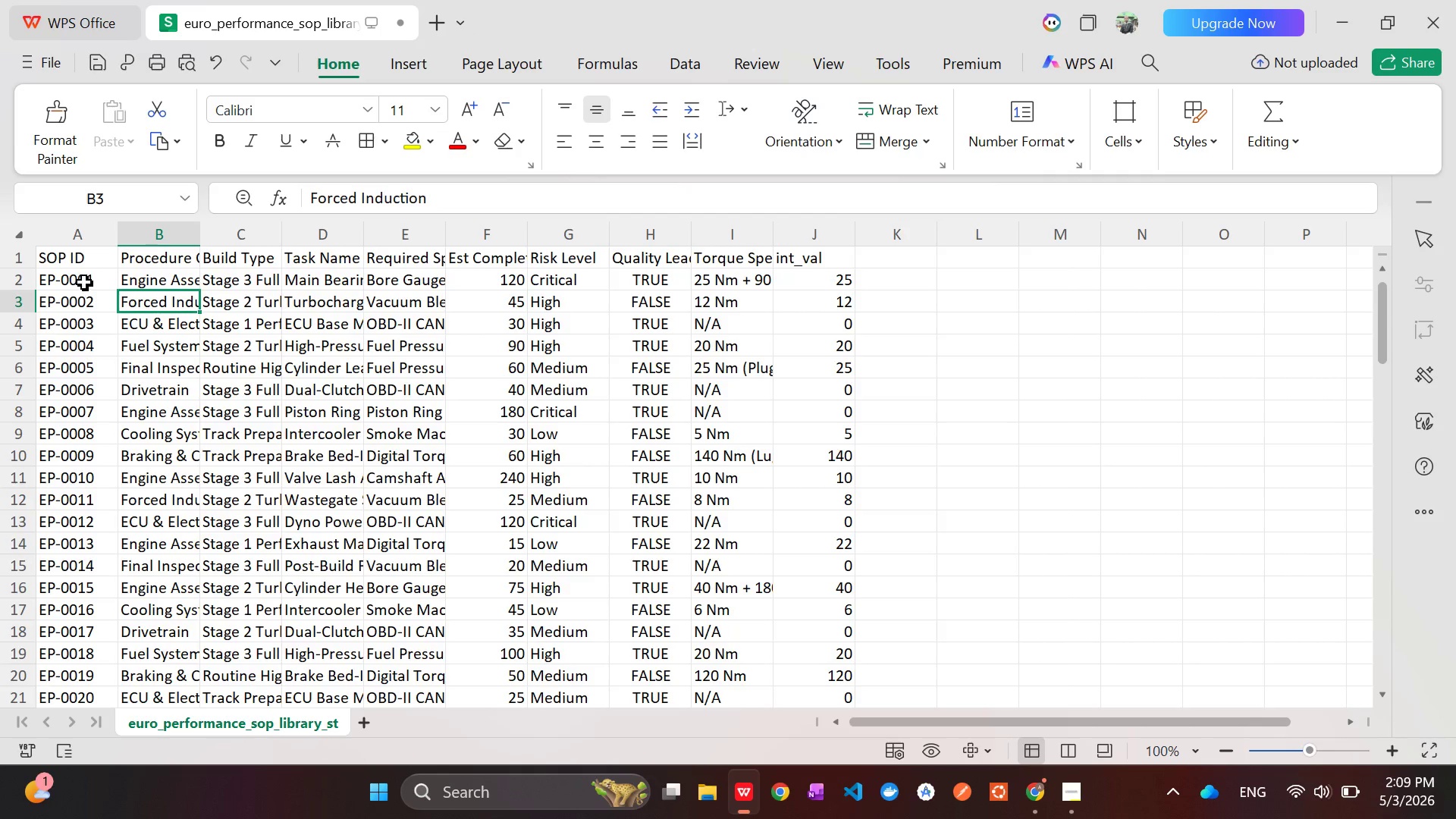 
left_click([84, 281])
 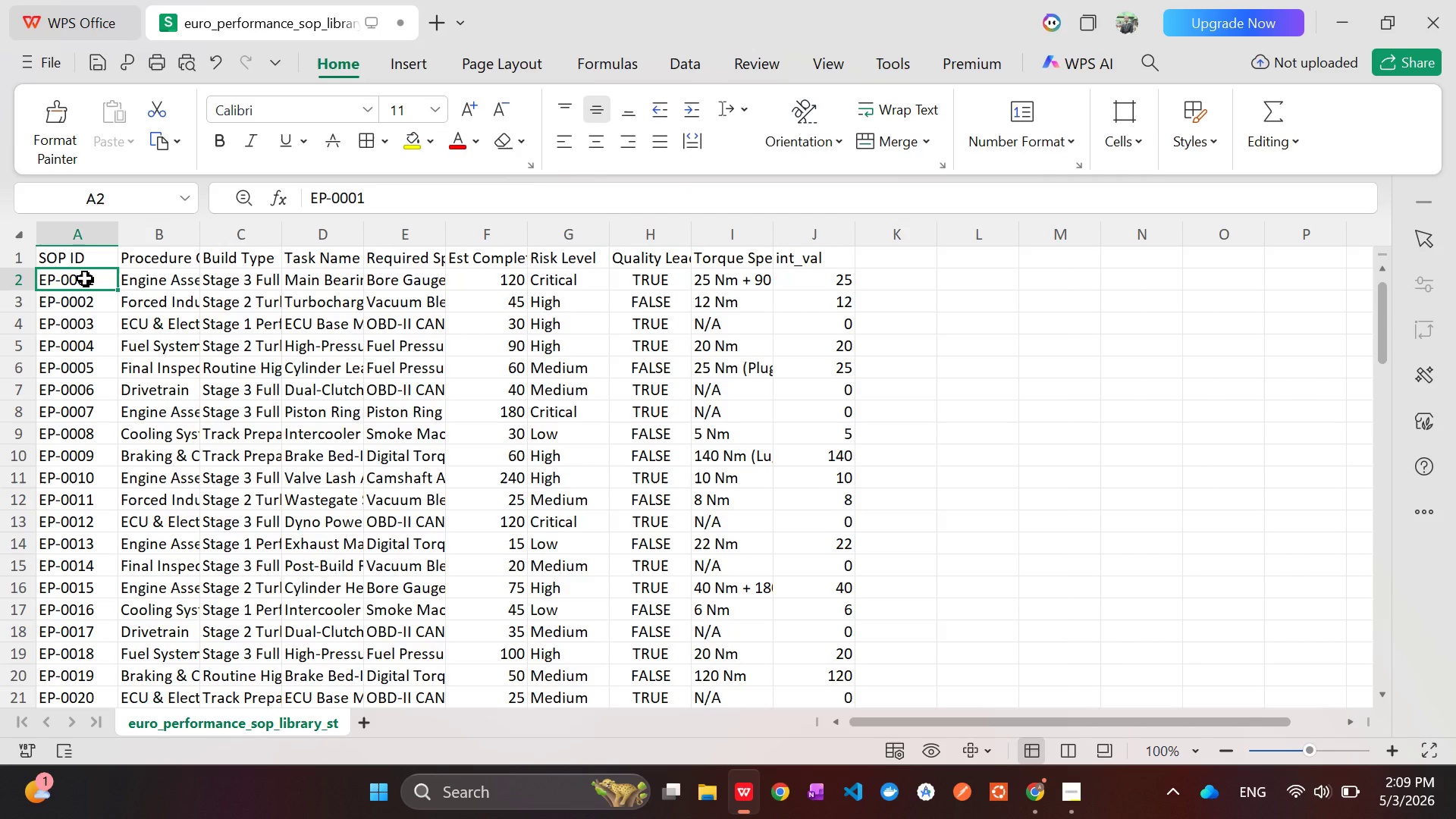 
left_click_drag(start_coordinate=[85, 278], to_coordinate=[149, 678])
 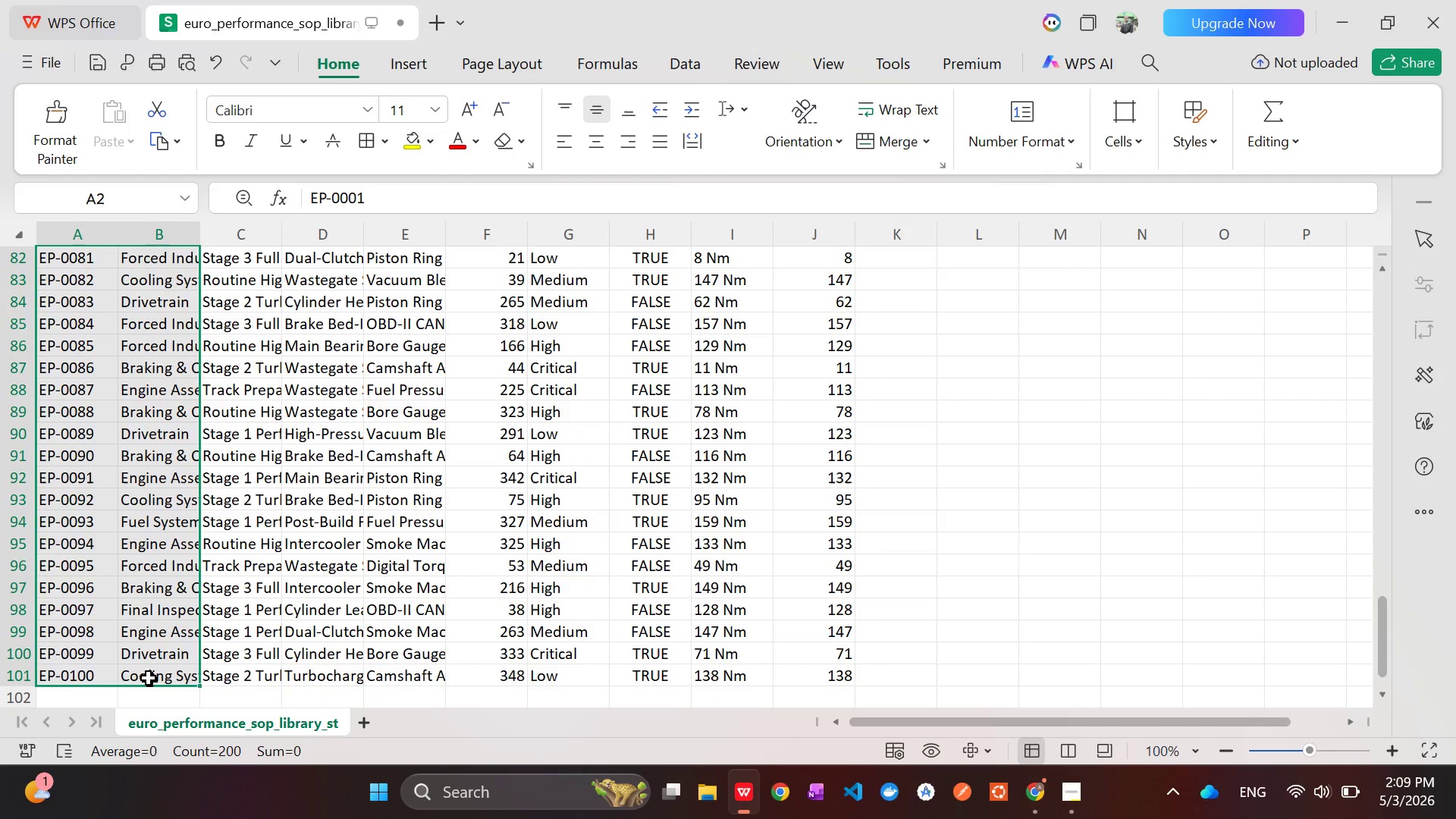 
key(Control+C)
 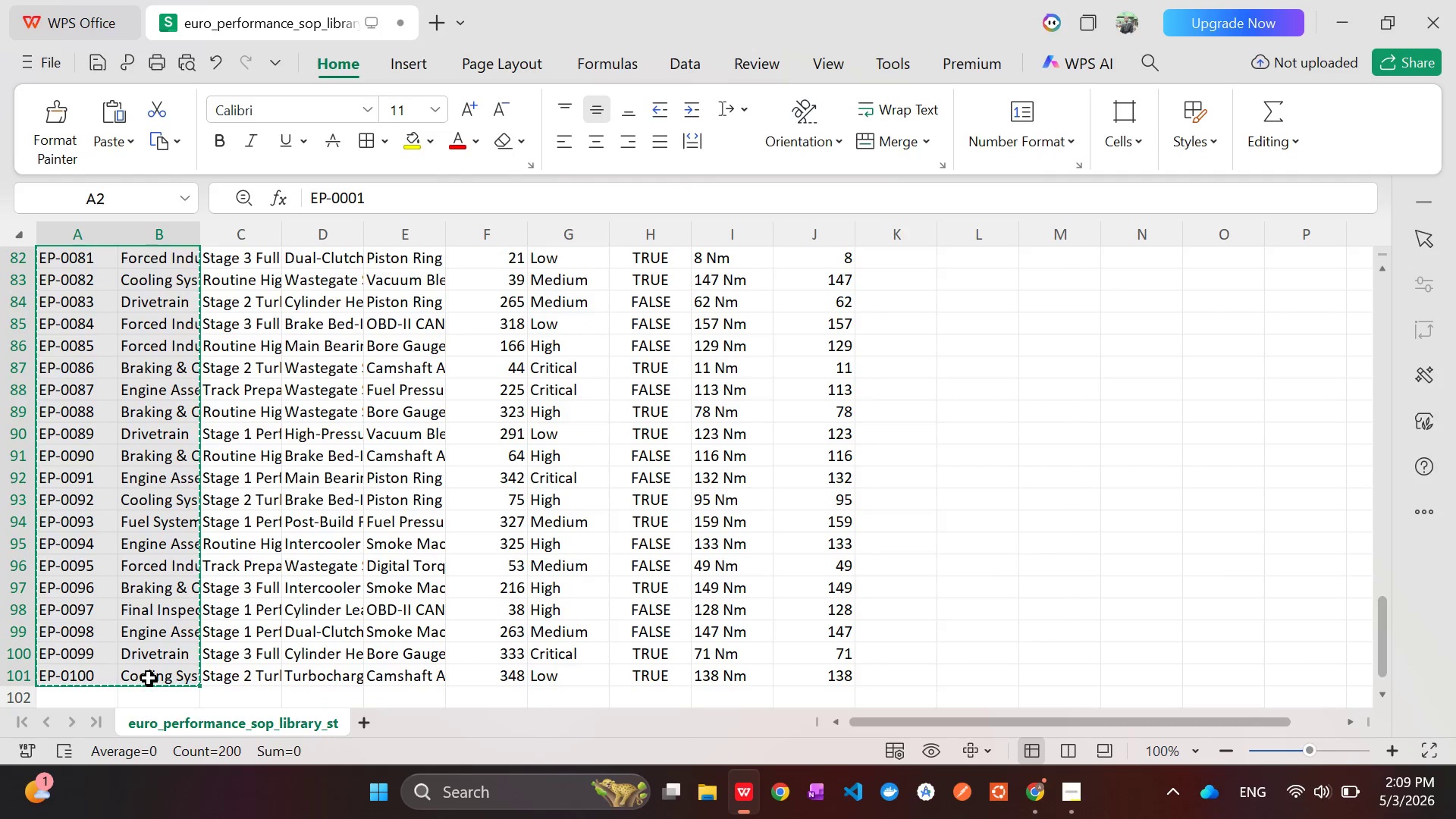 
key(Alt+AltLeft)
 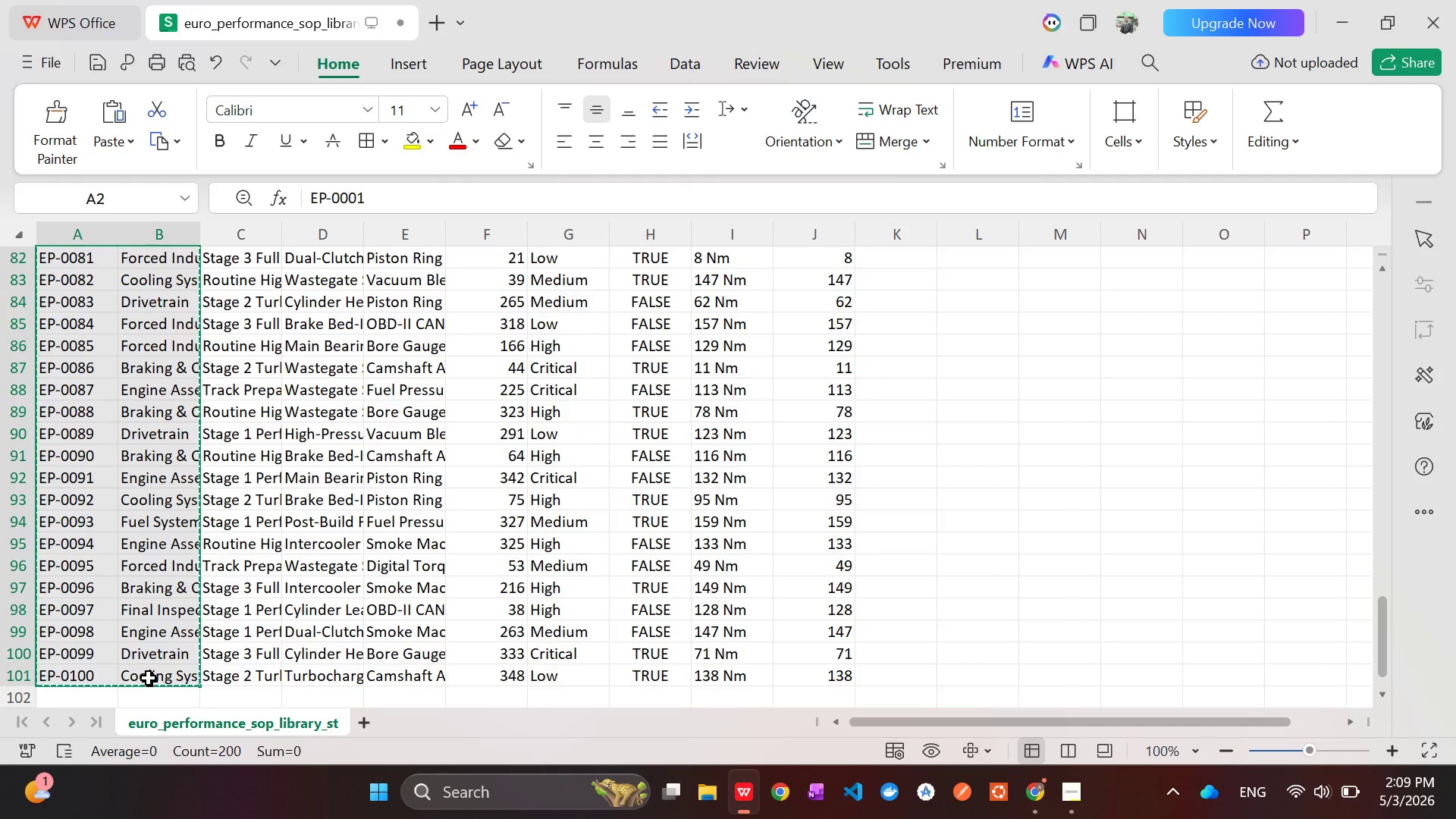 
key(Alt+Tab)
 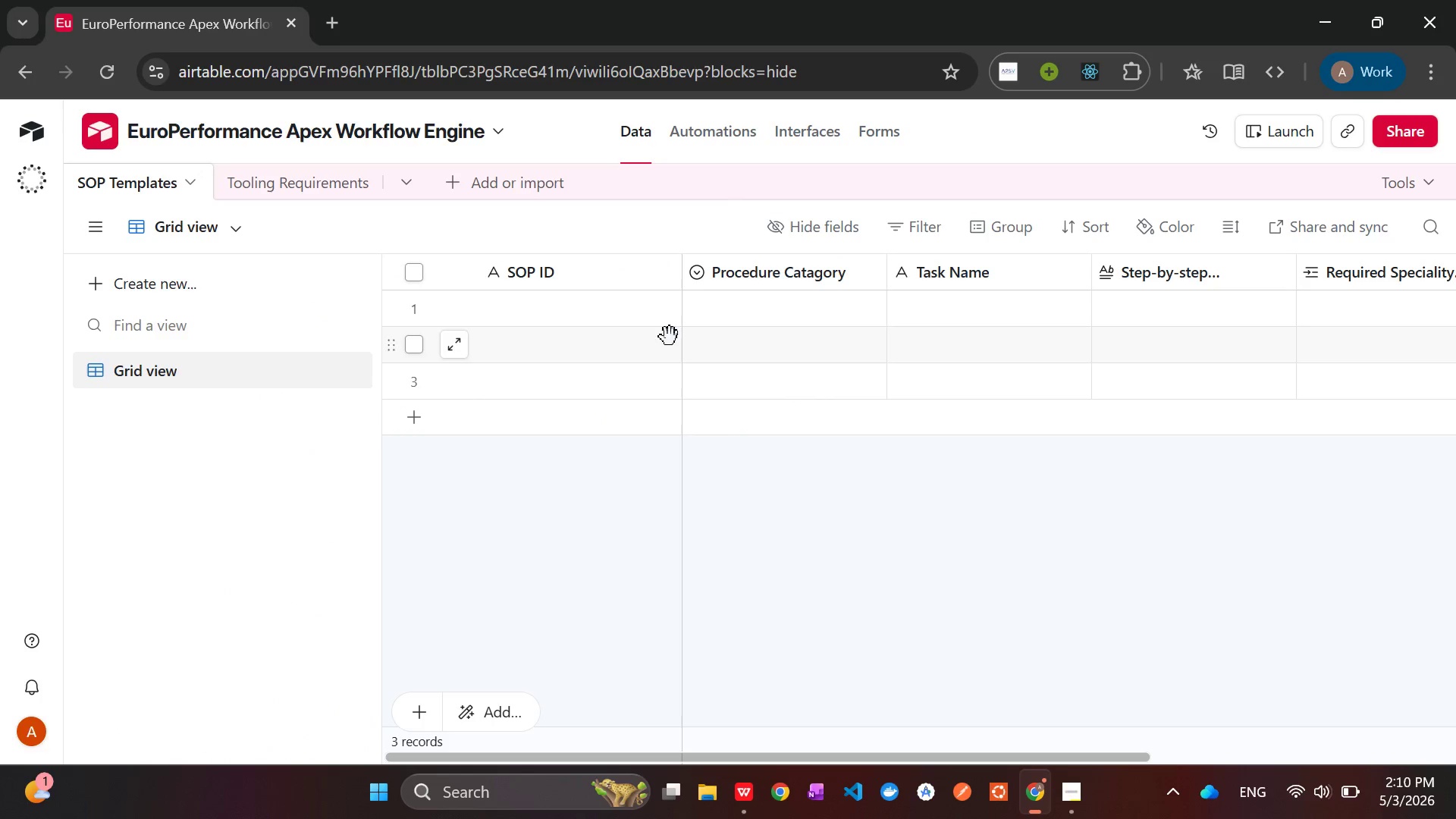 
left_click([598, 303])
 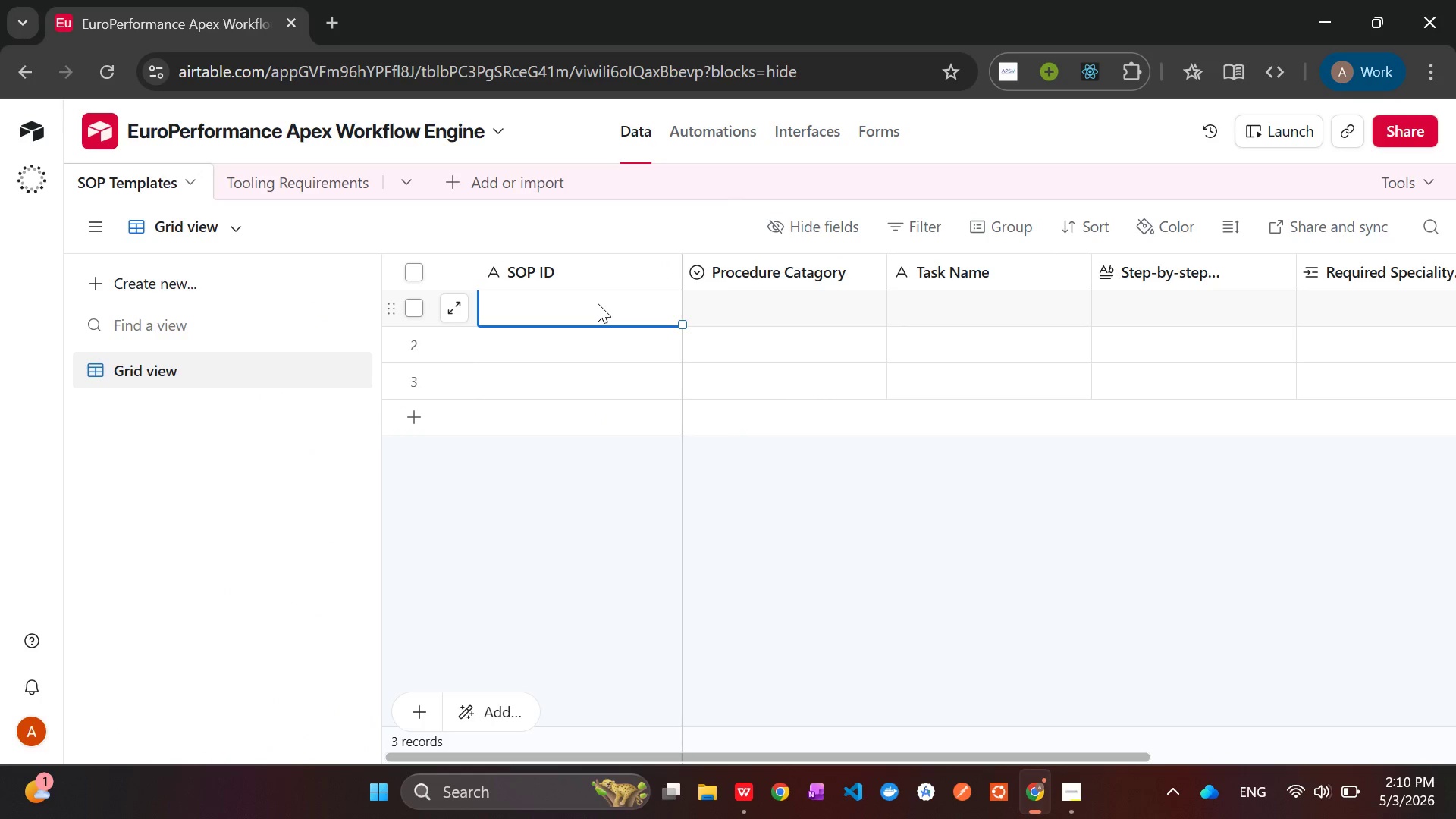 
key(Control+V)
 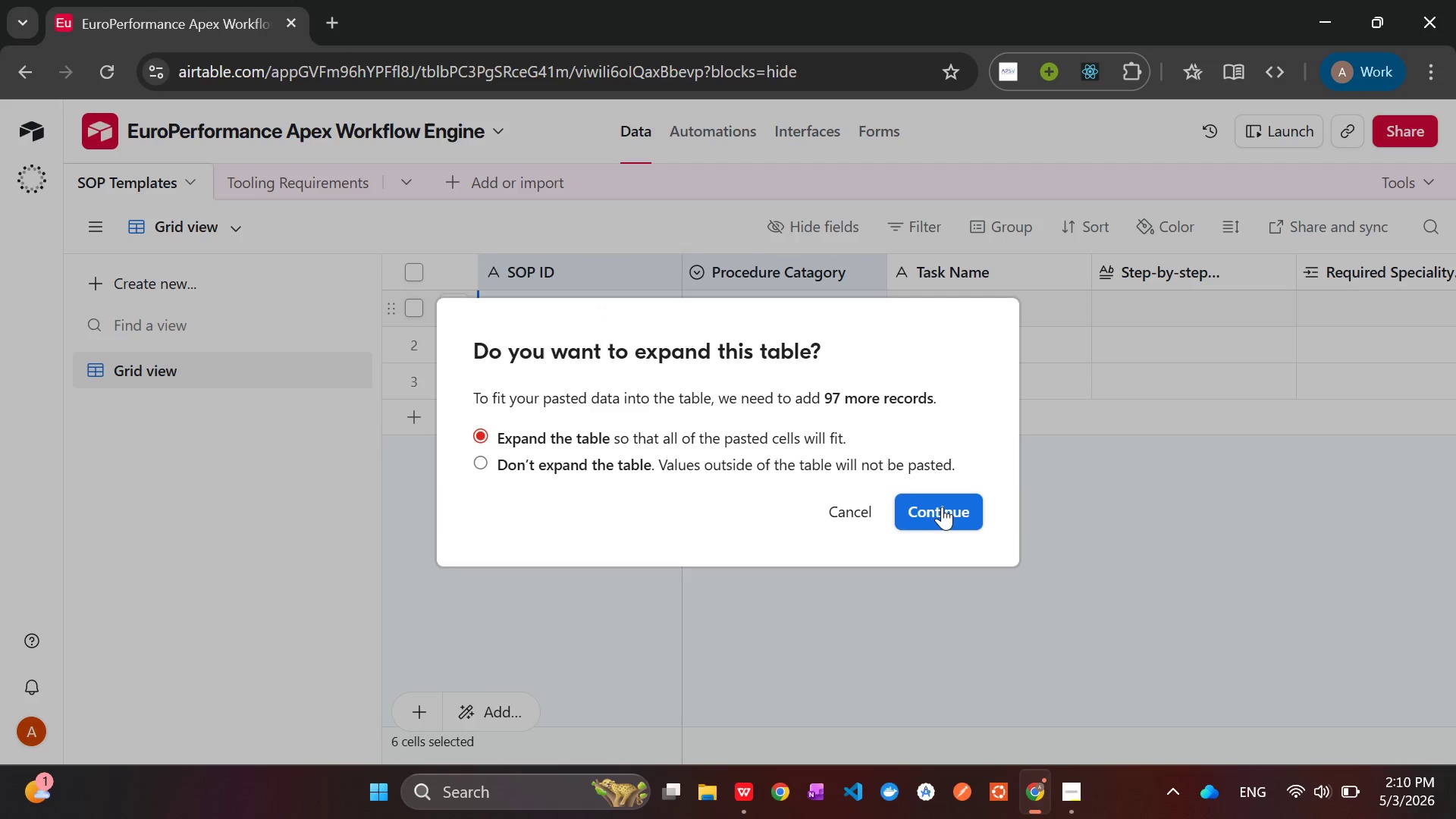 
left_click([936, 507])
 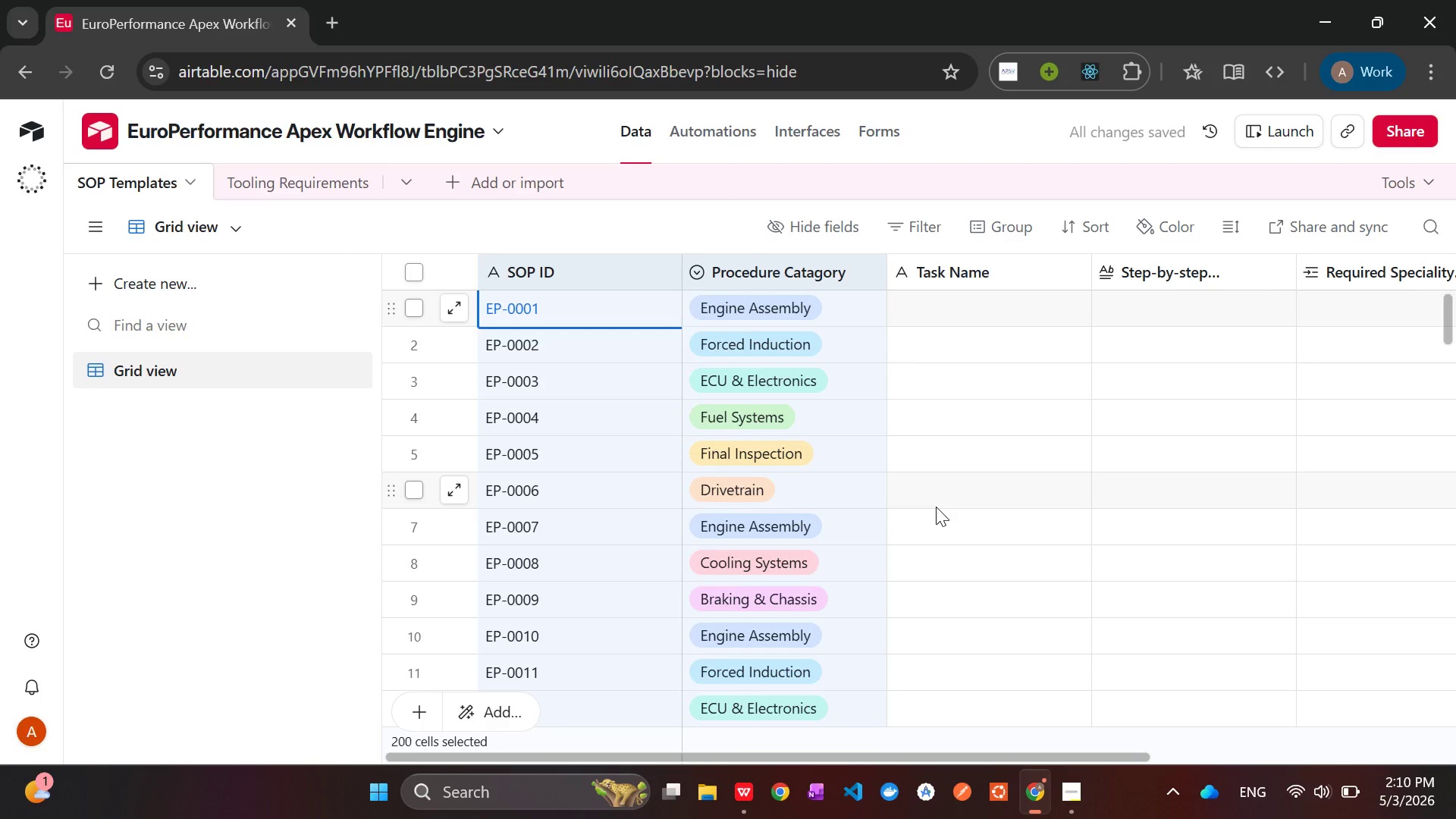 
left_click([767, 306])
 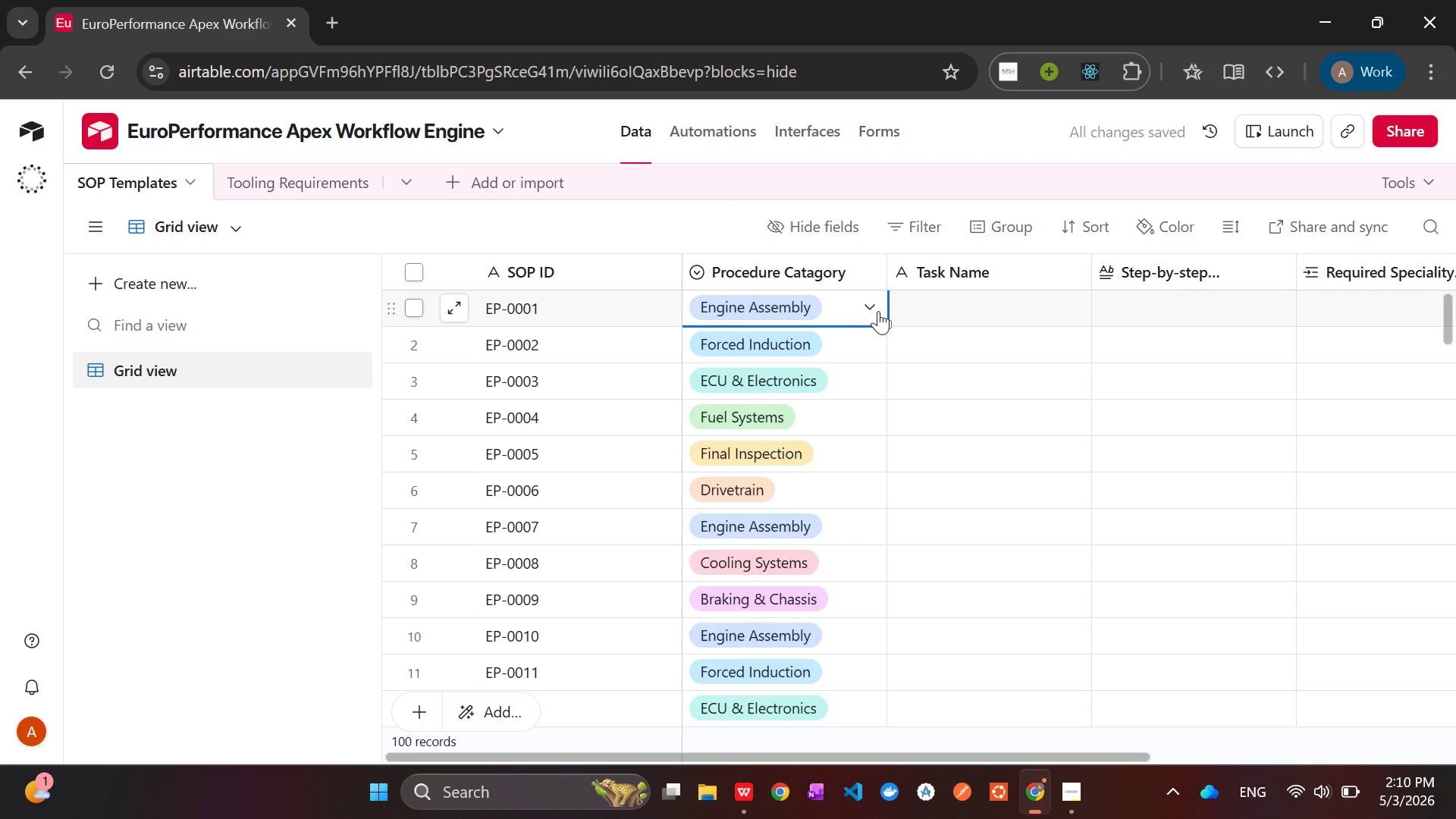 
left_click([878, 310])
 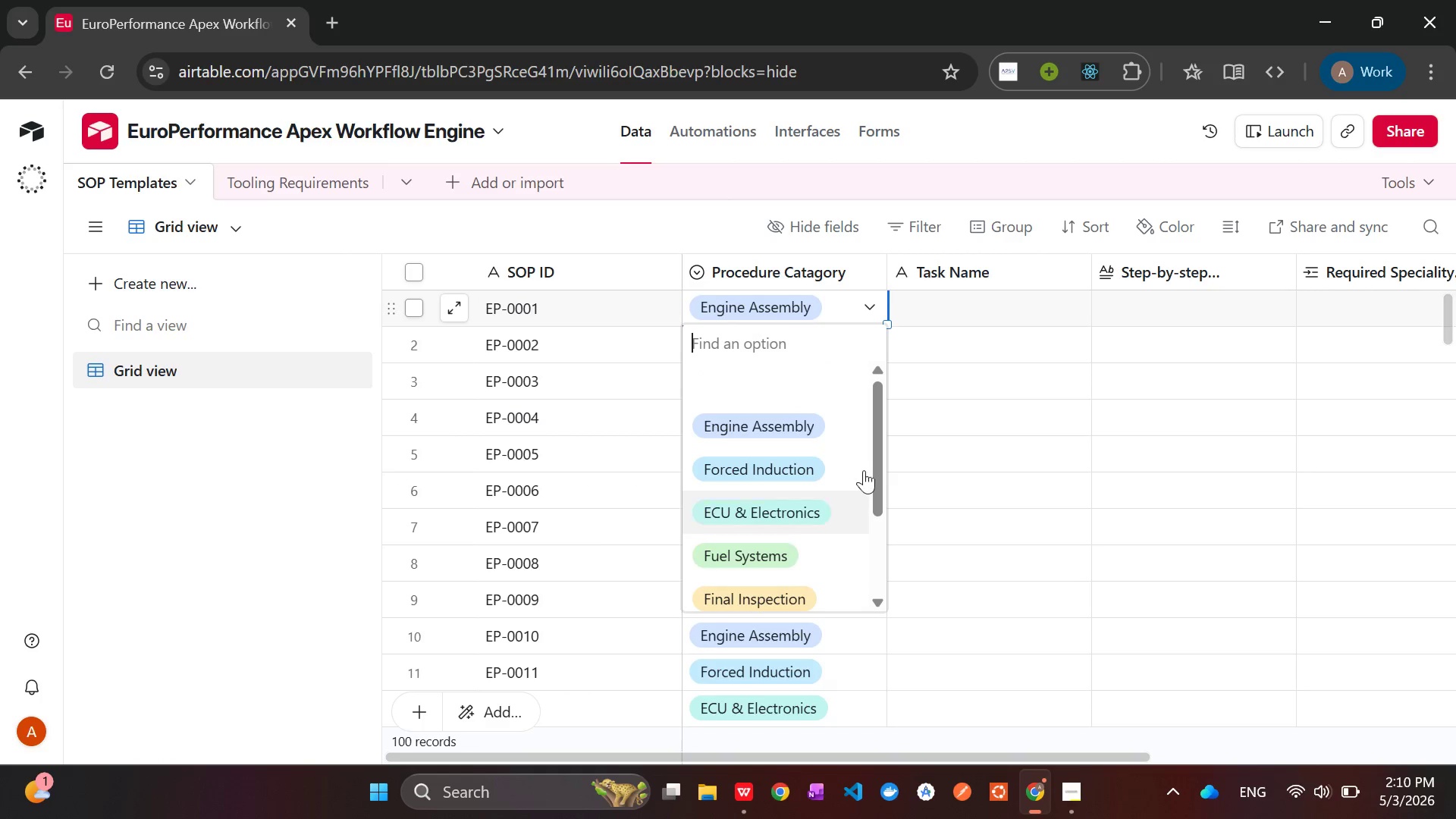 
left_click([966, 306])
 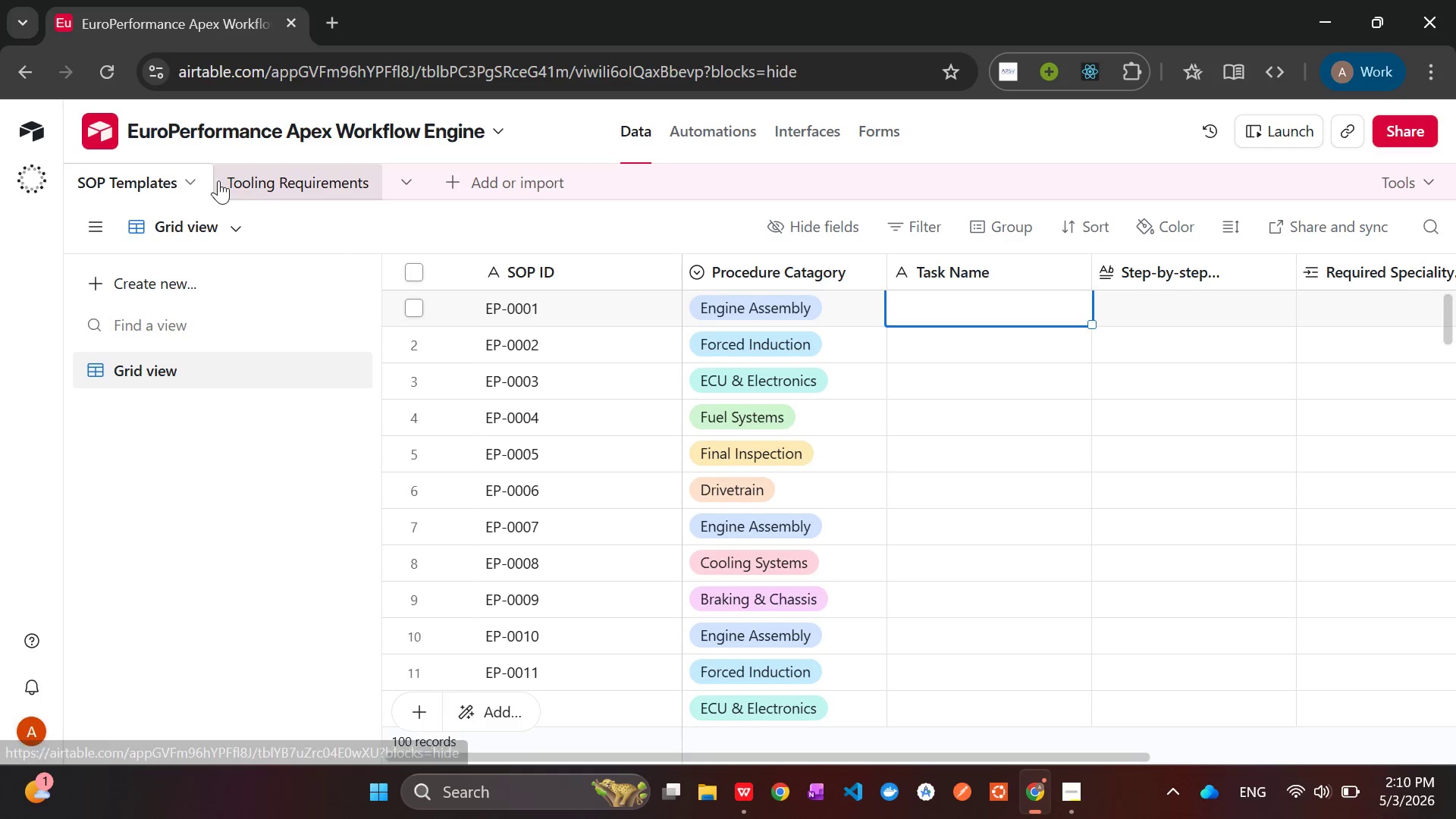 
key(Alt+Tab)
 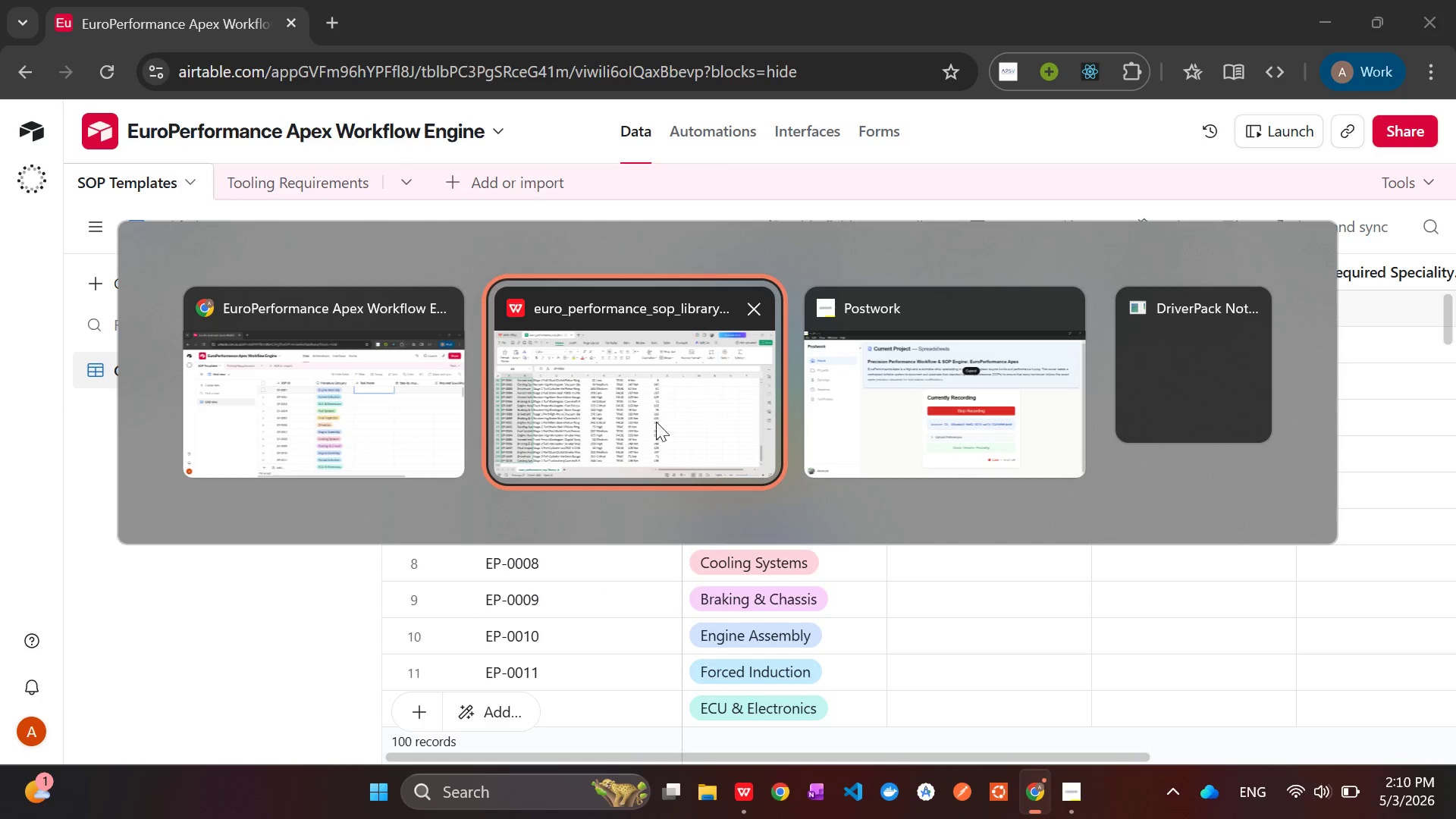 
left_click([658, 420])
 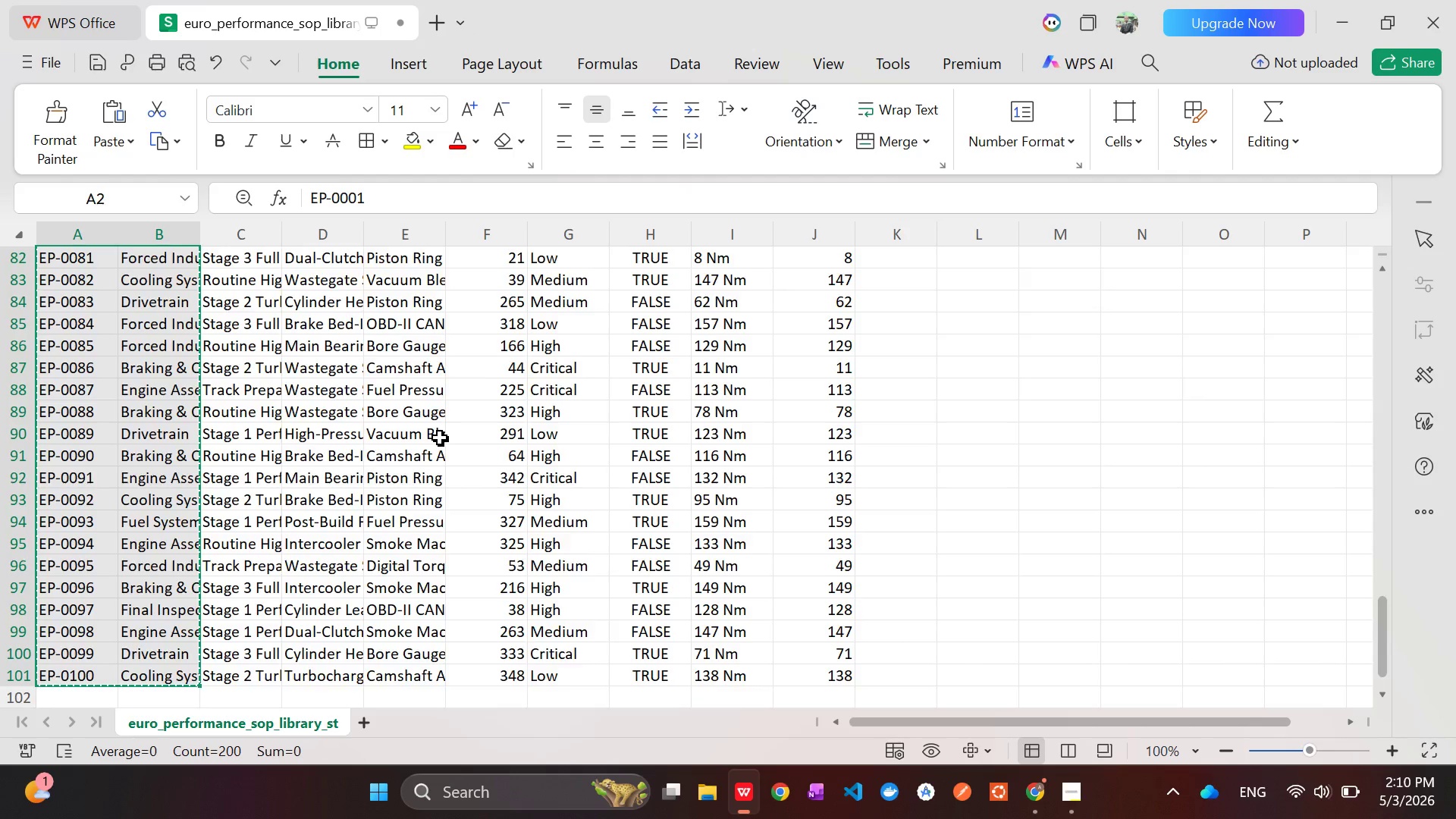 
left_click([440, 438])
 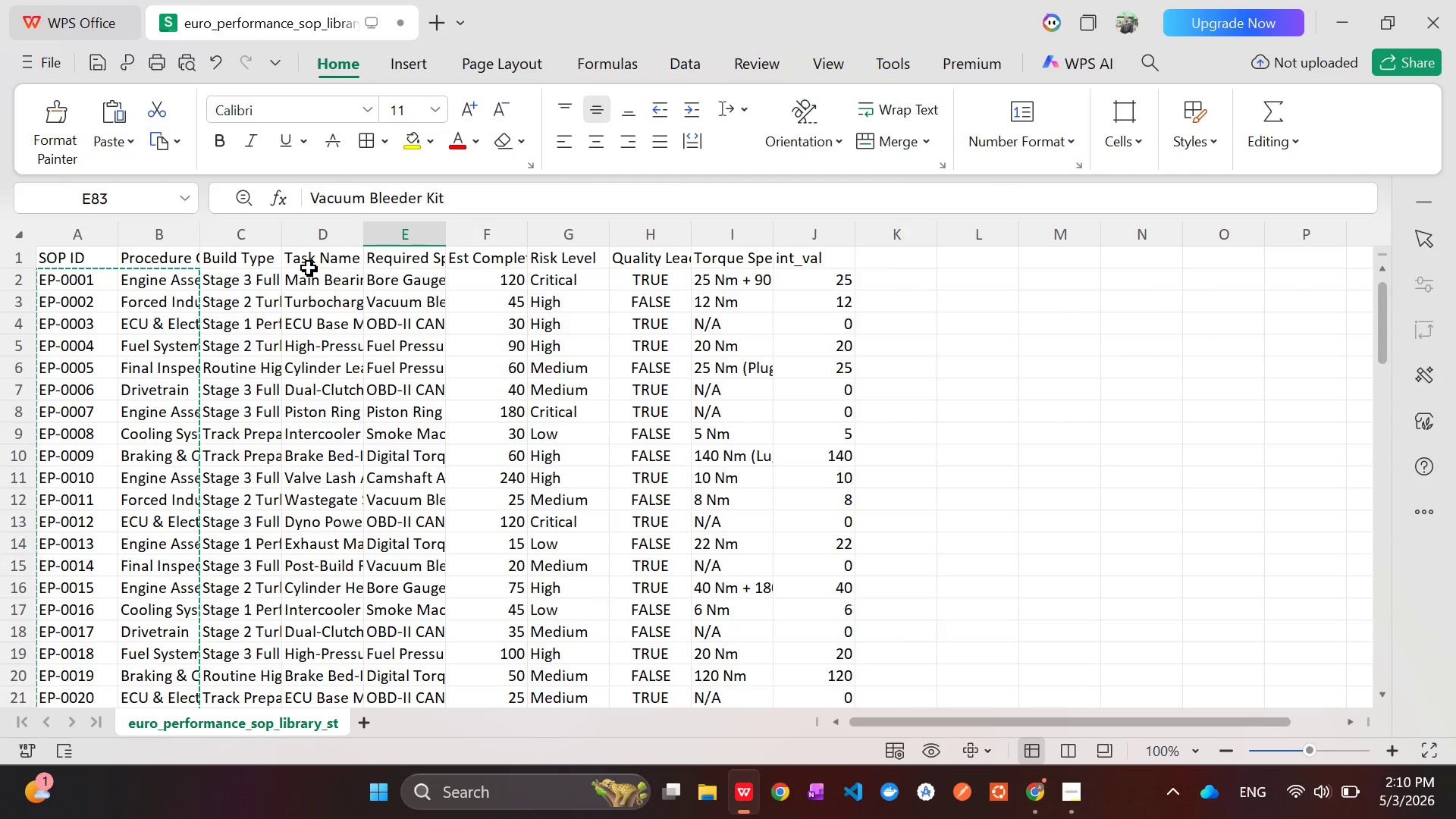 
left_click([315, 276])
 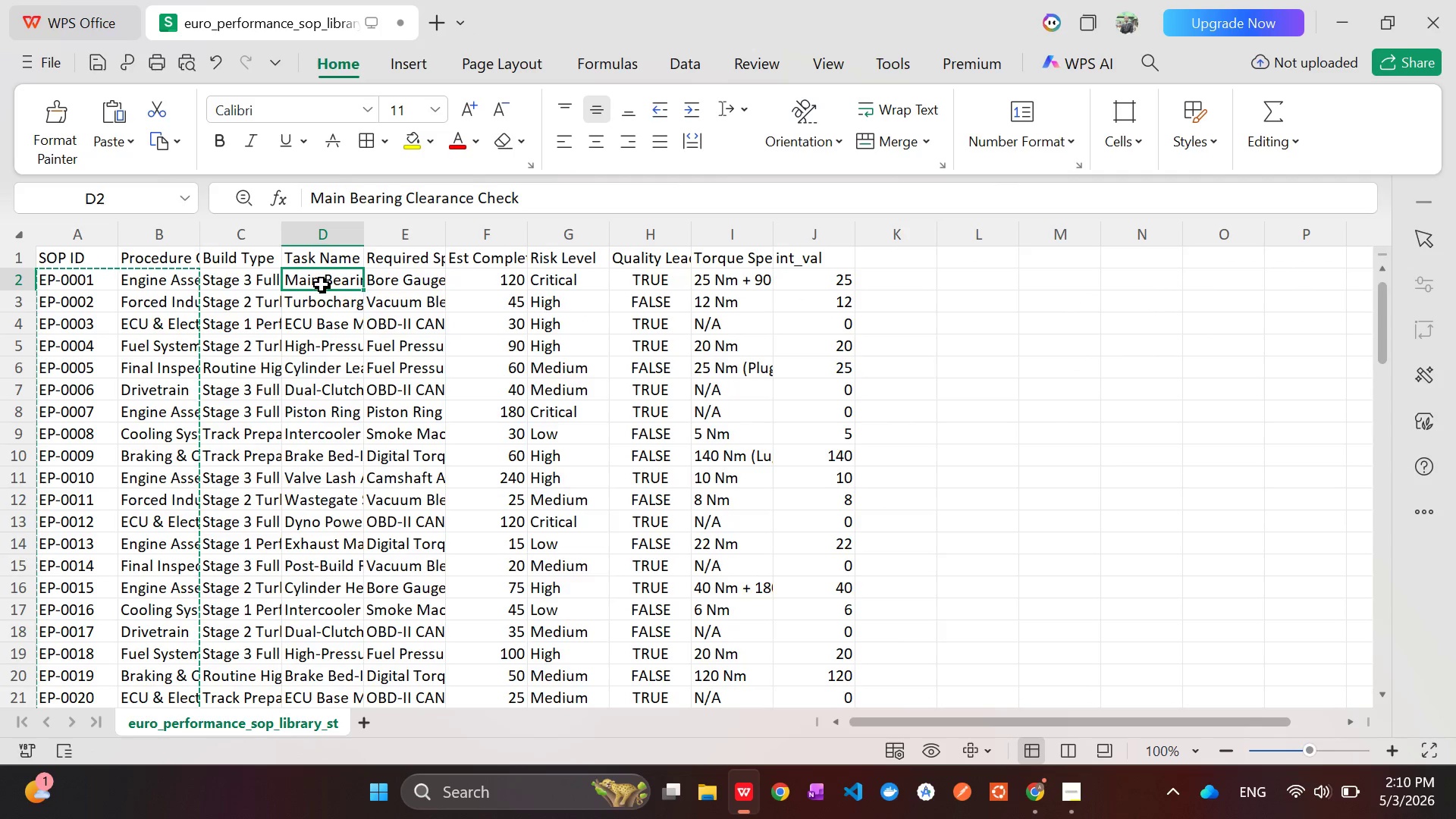 
left_click_drag(start_coordinate=[322, 284], to_coordinate=[335, 643])
 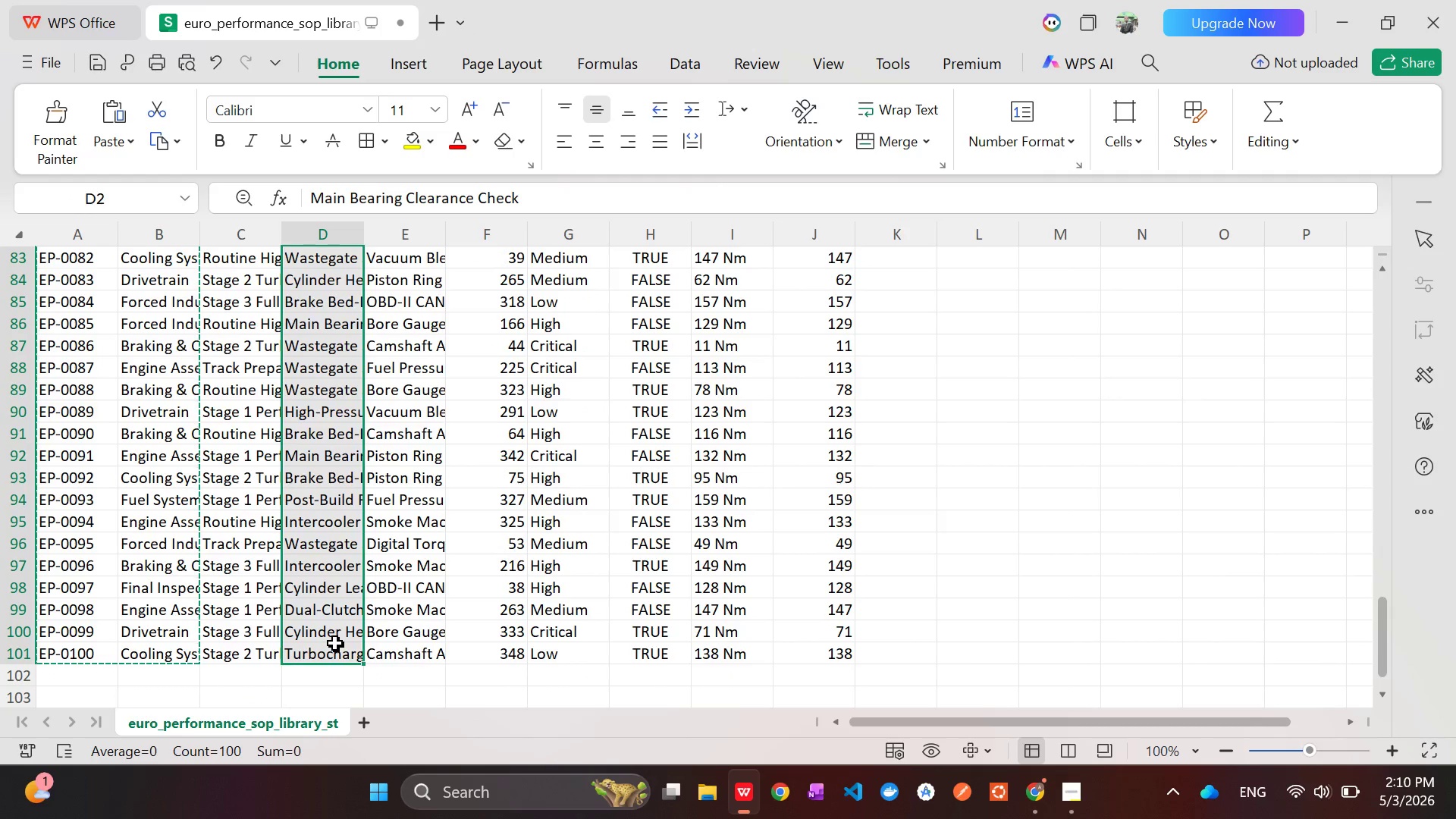 
key(Control+C)
 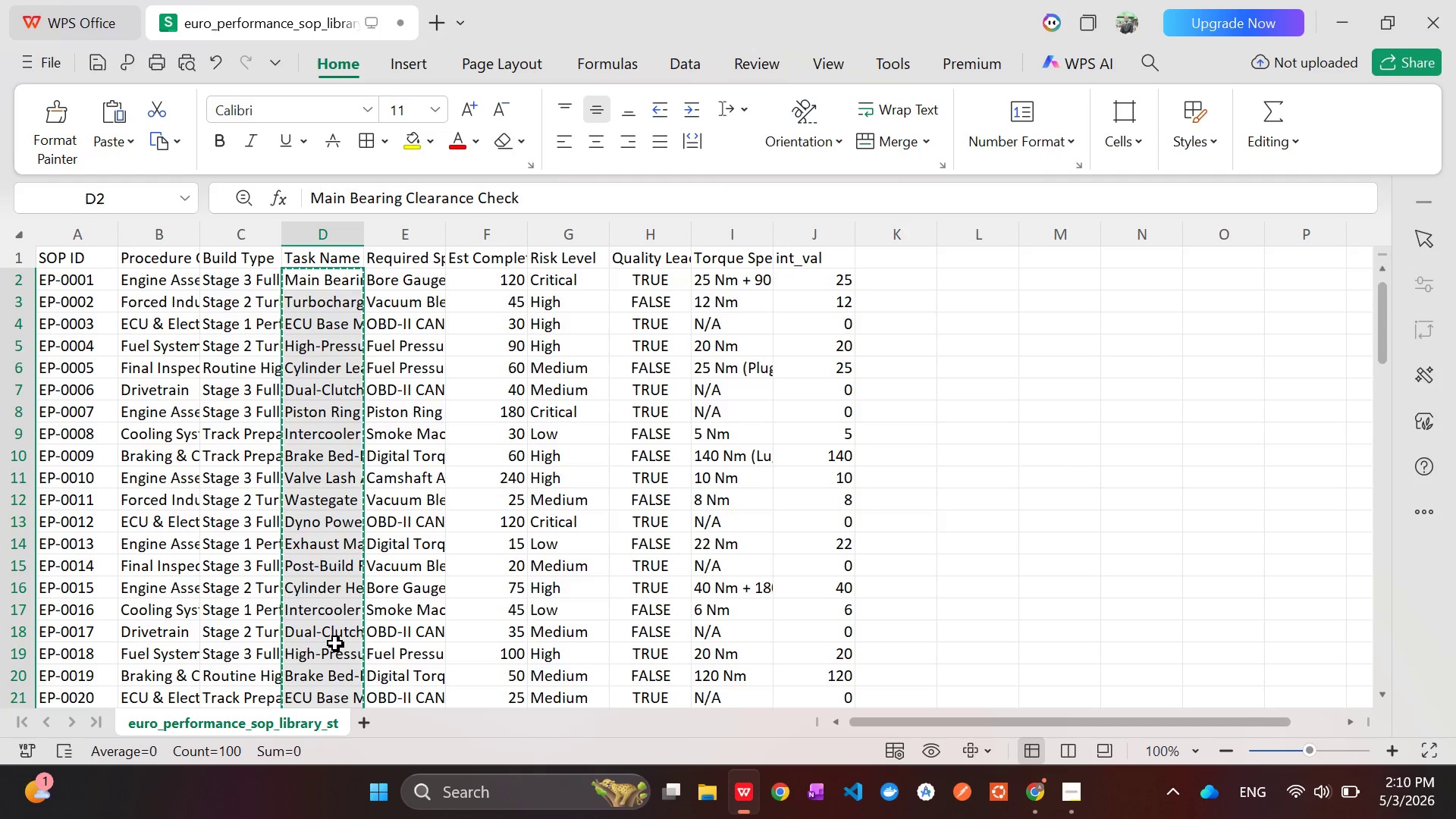 
key(Alt+AltLeft)
 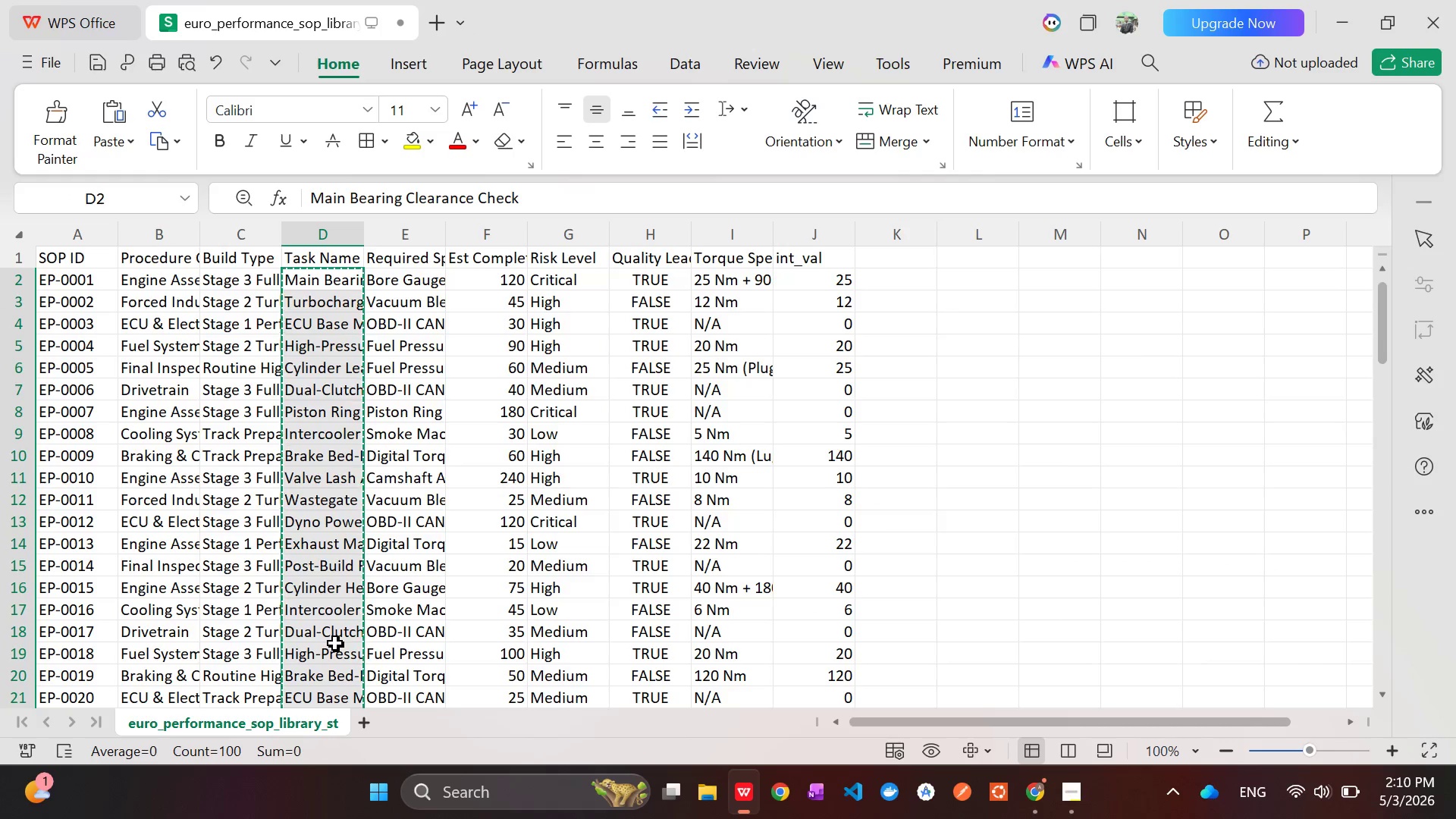 
key(Alt+Tab)
 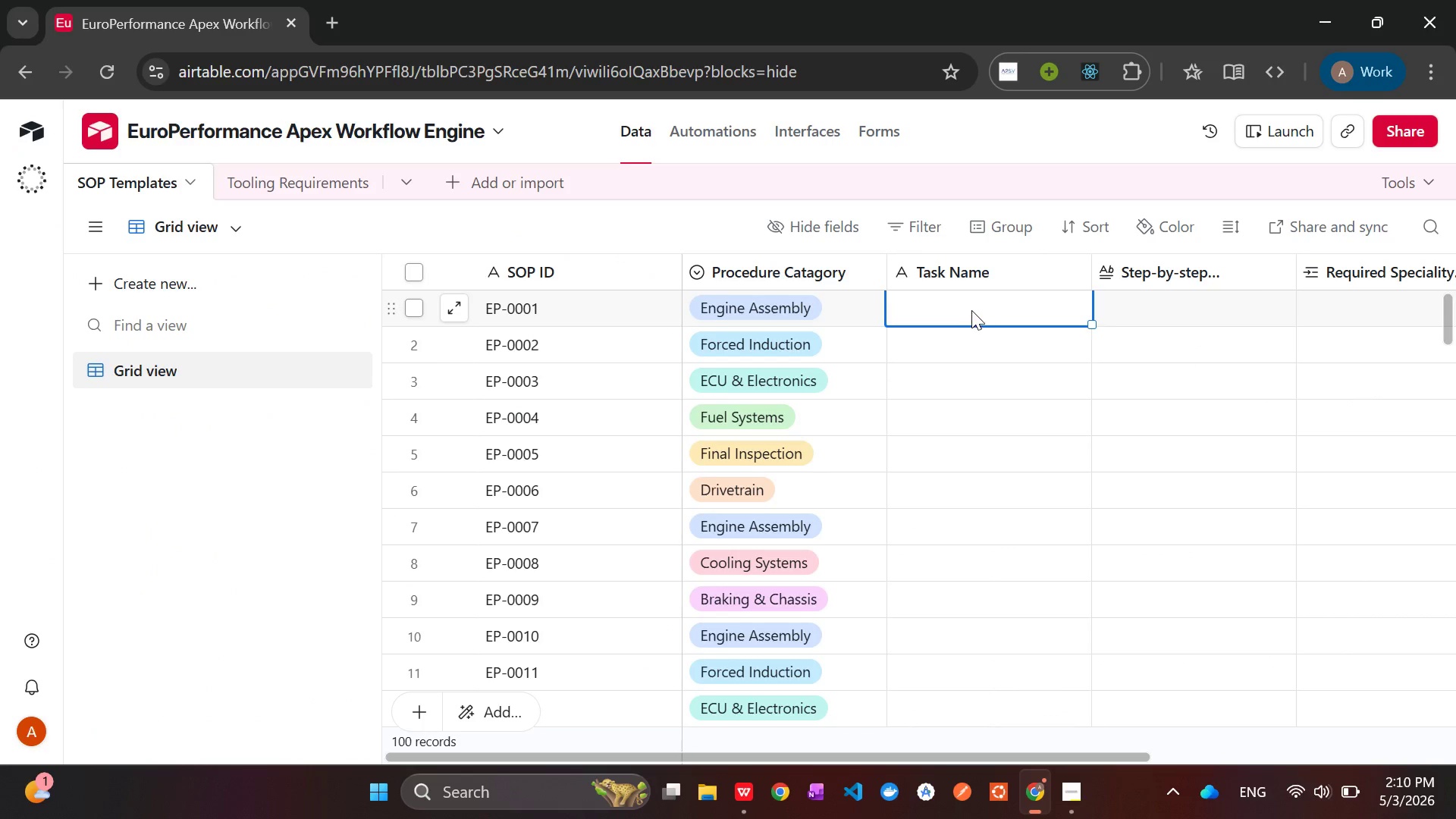 
left_click([968, 308])
 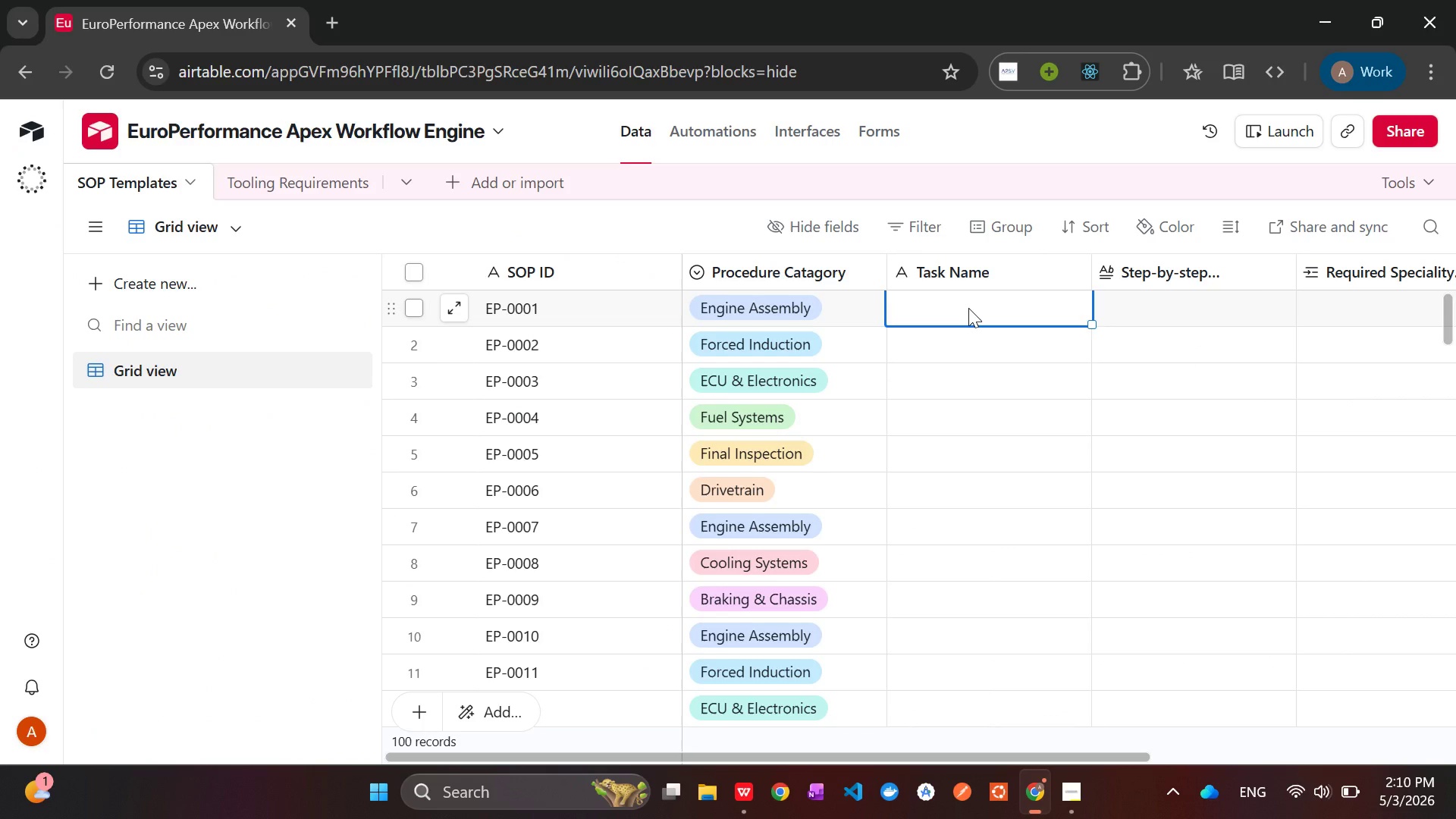 
key(Control+V)
 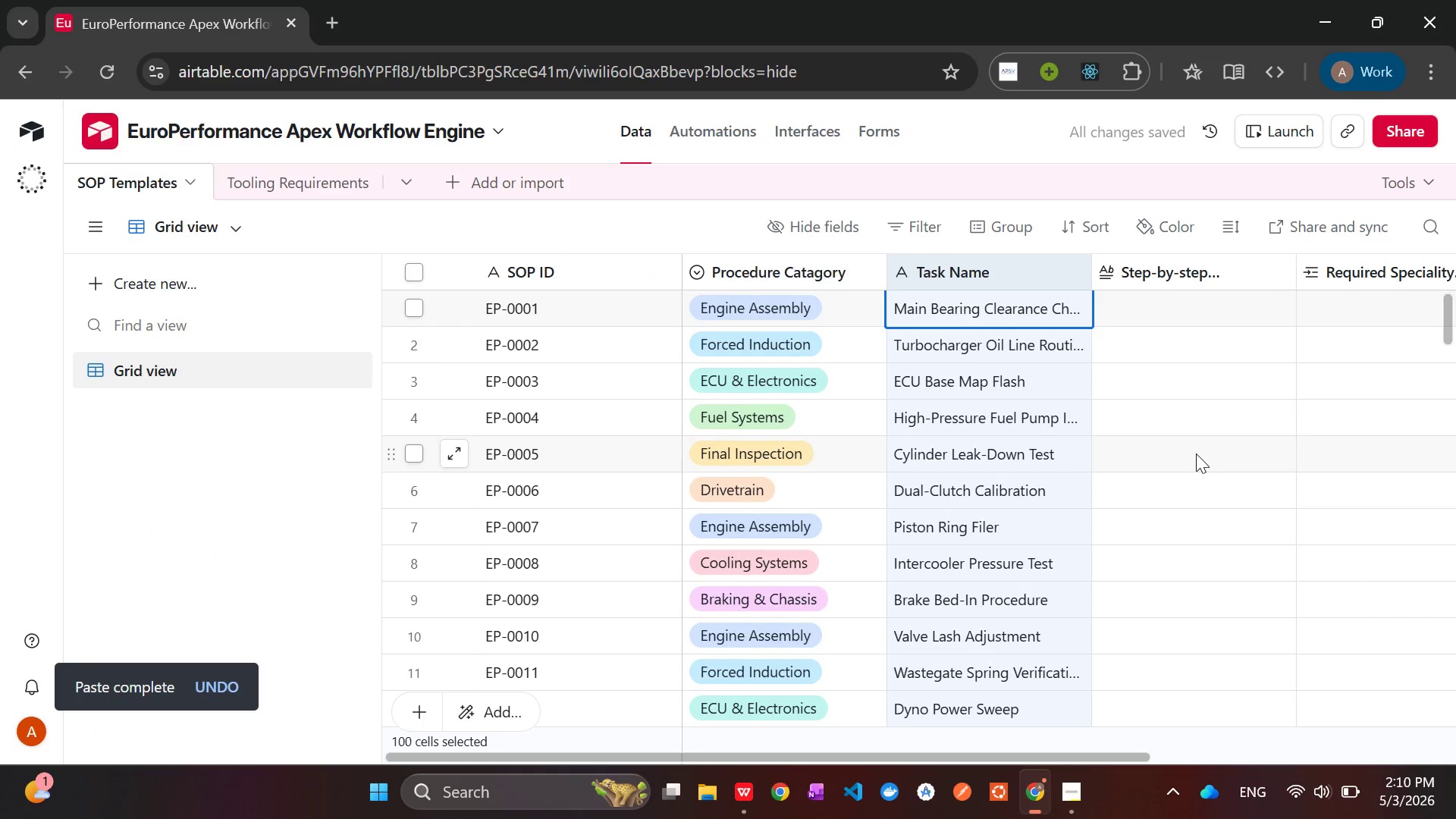 
left_click([1196, 453])
 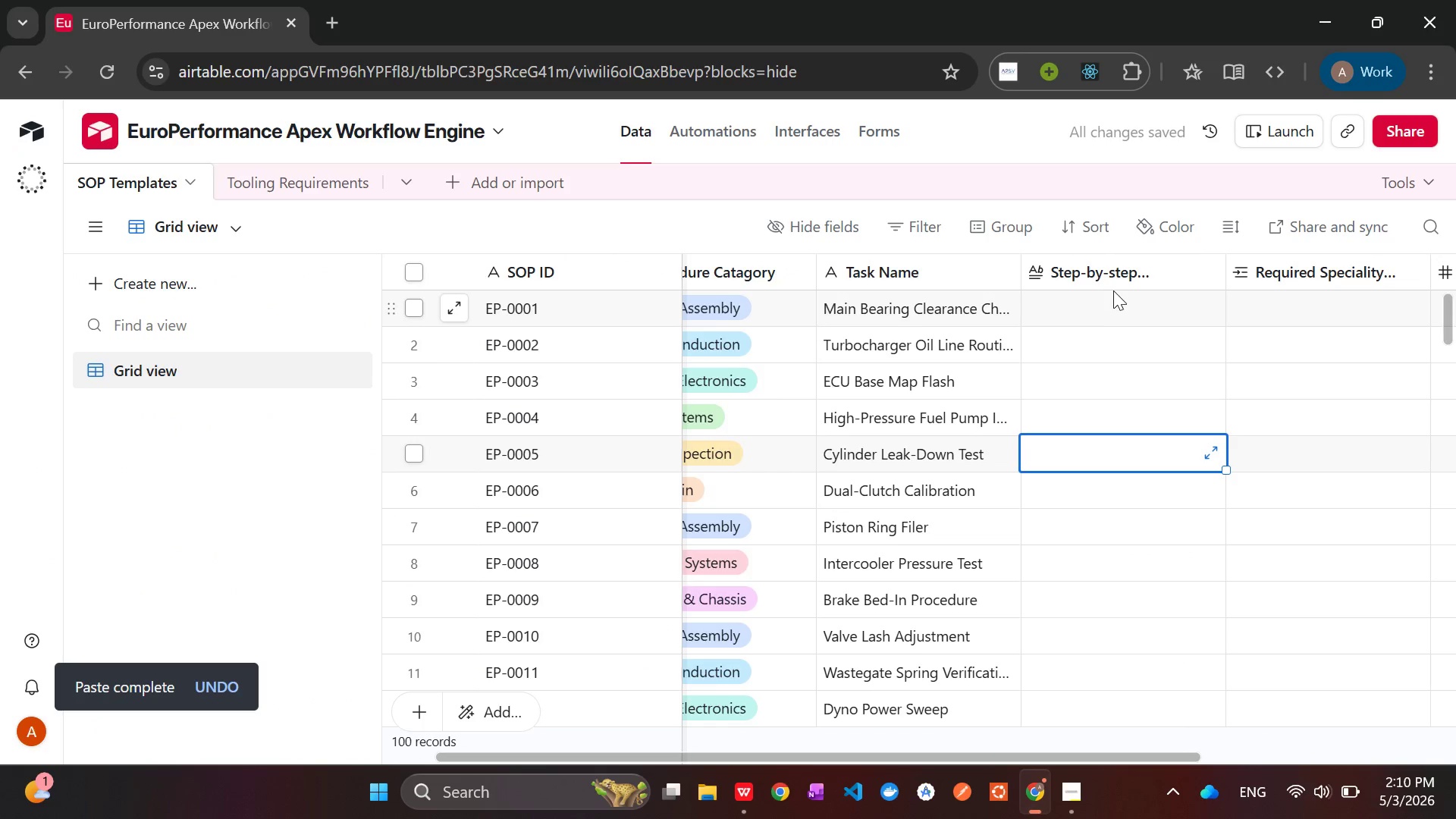 
left_click([1106, 275])
 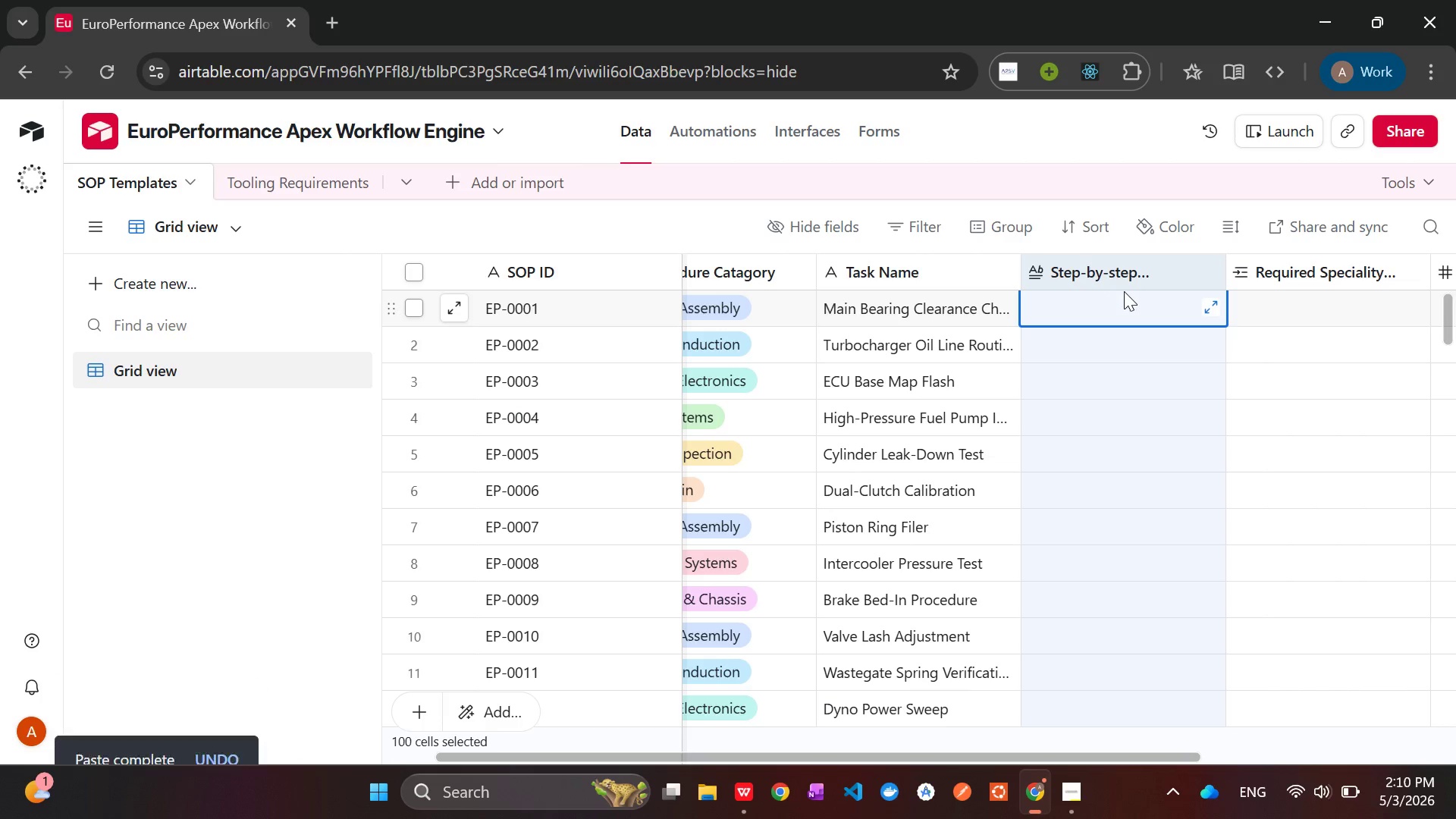 
left_click([1094, 272])
 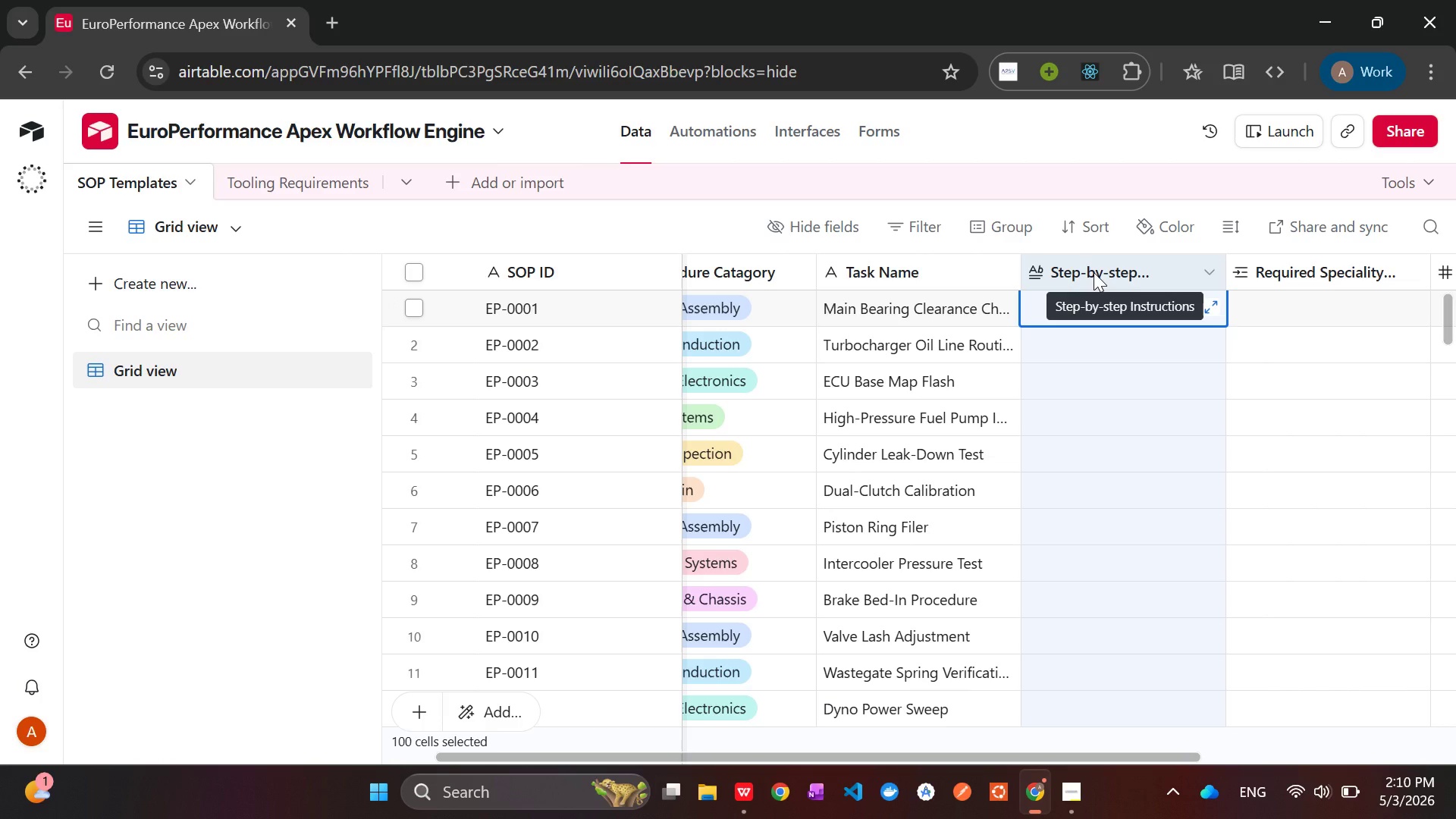 
key(Alt+AltLeft)
 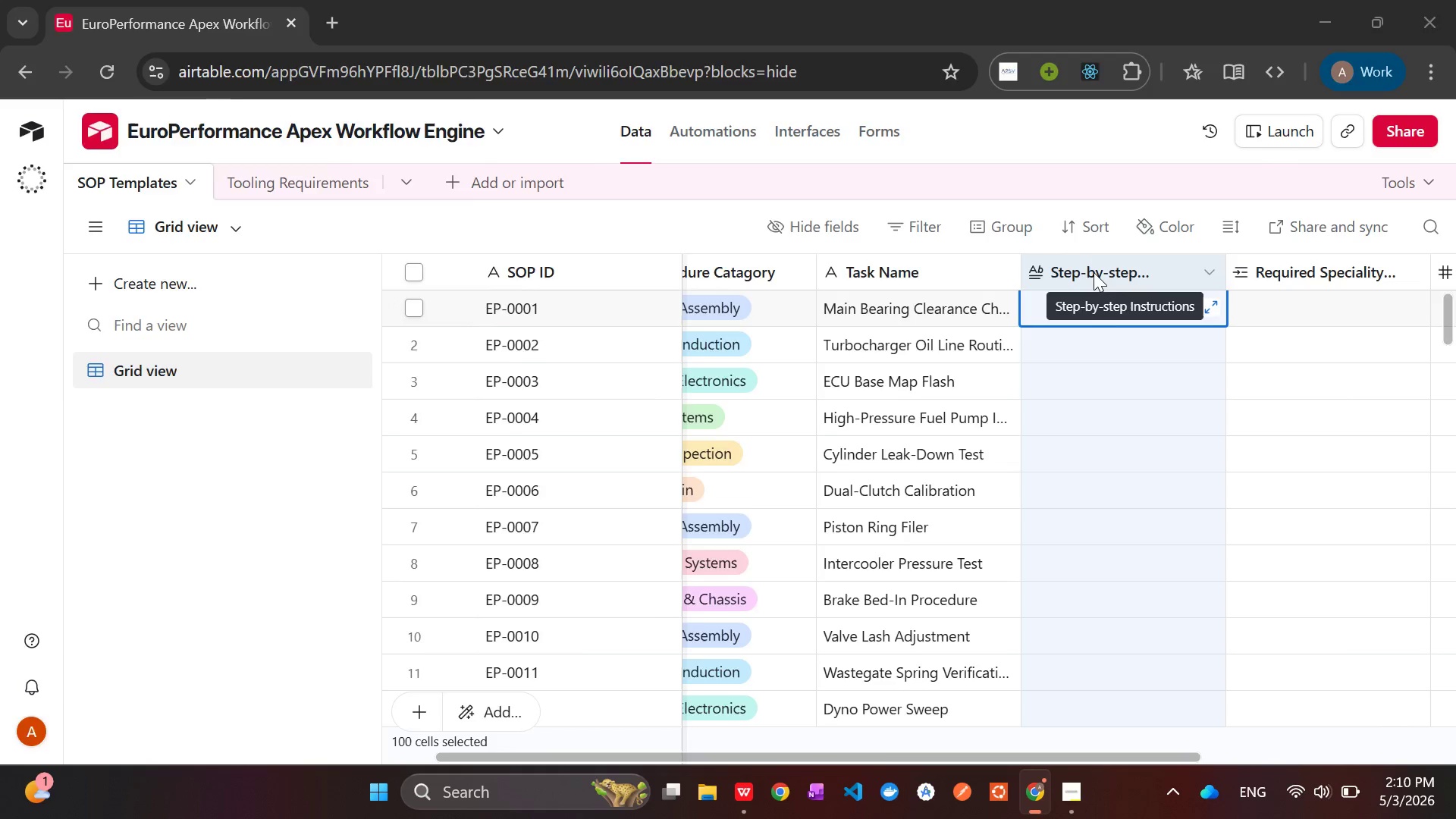 
key(Alt+Tab)
 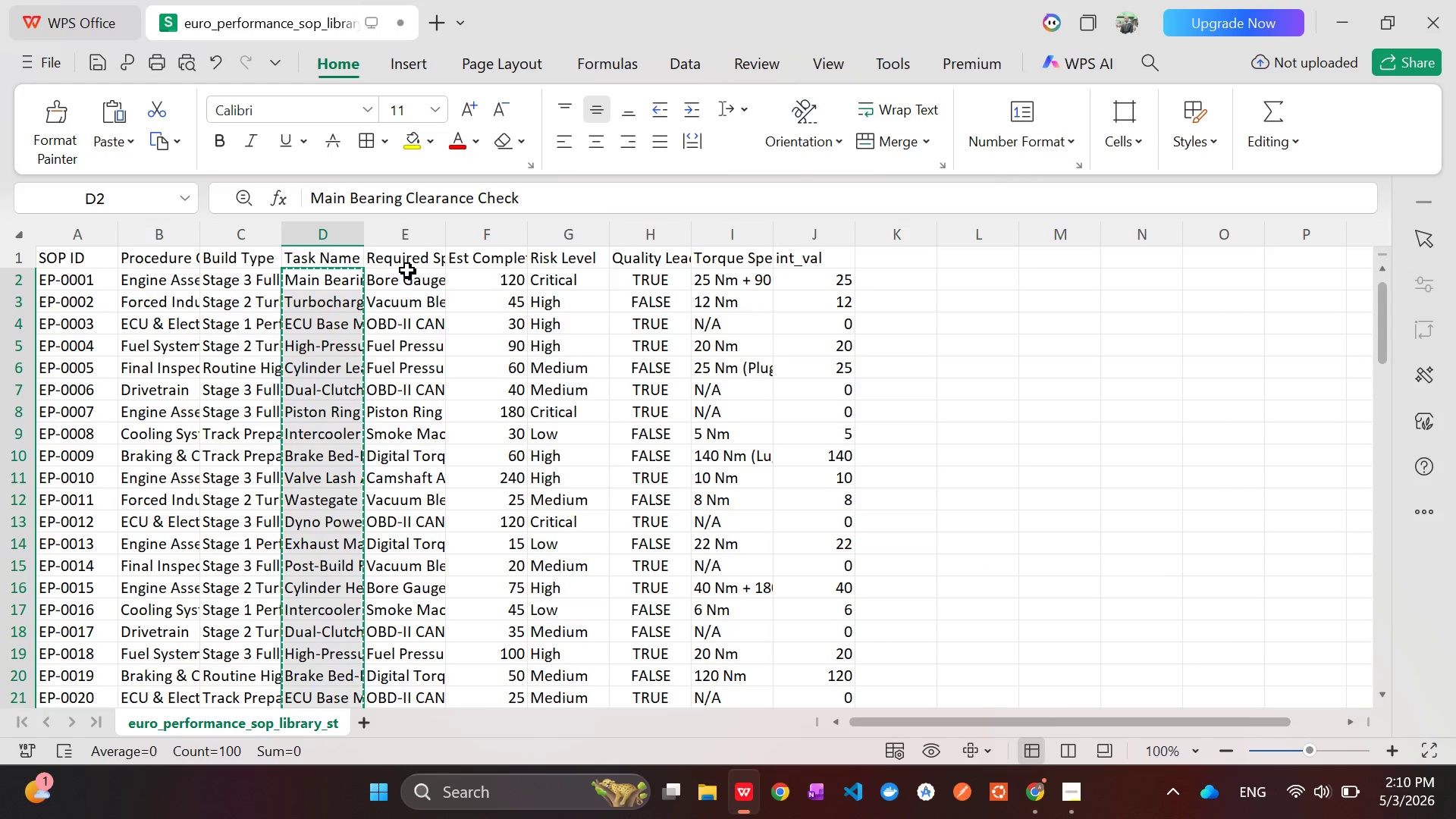 
wait(5.72)
 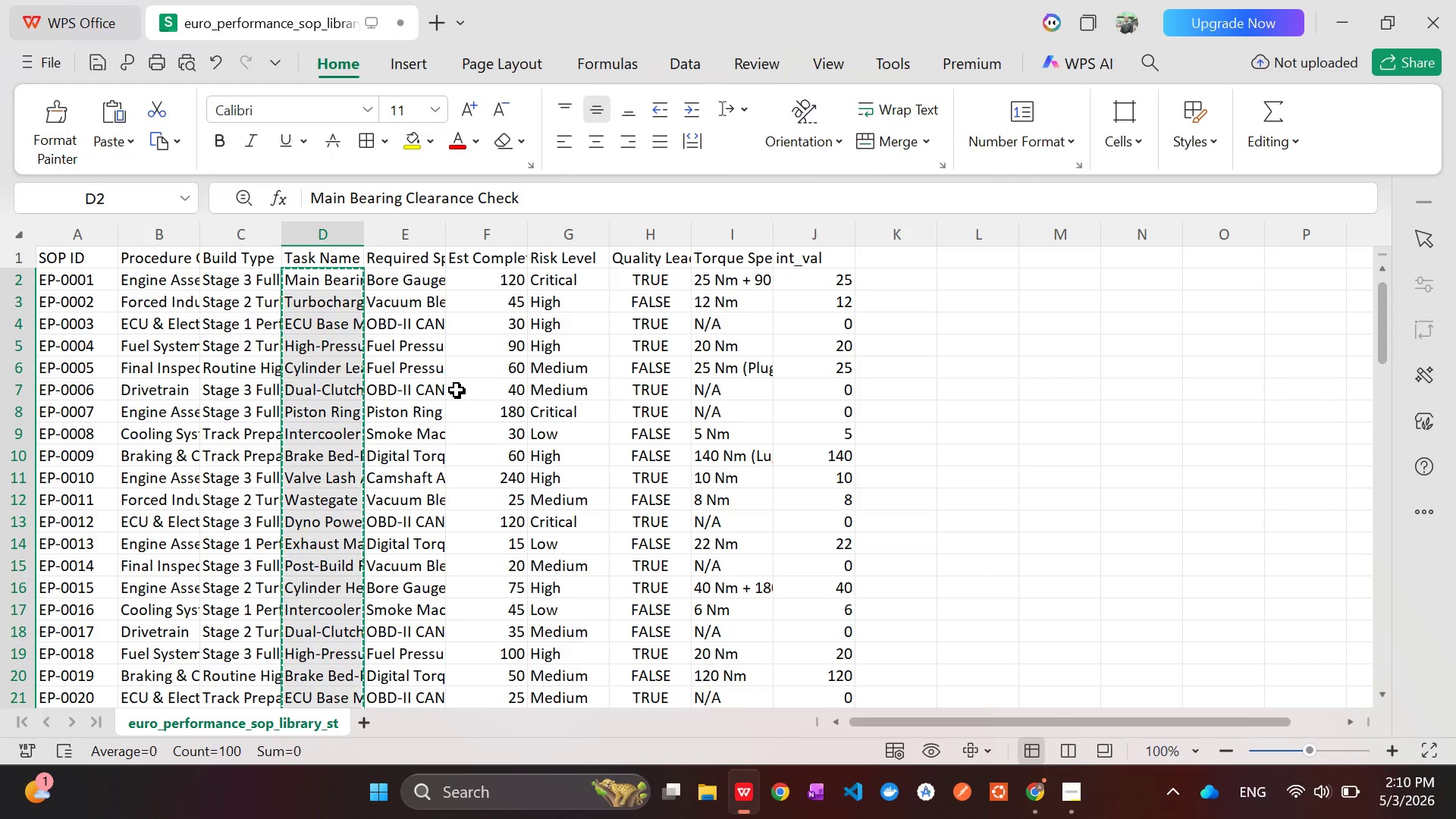 
left_click([407, 261])
 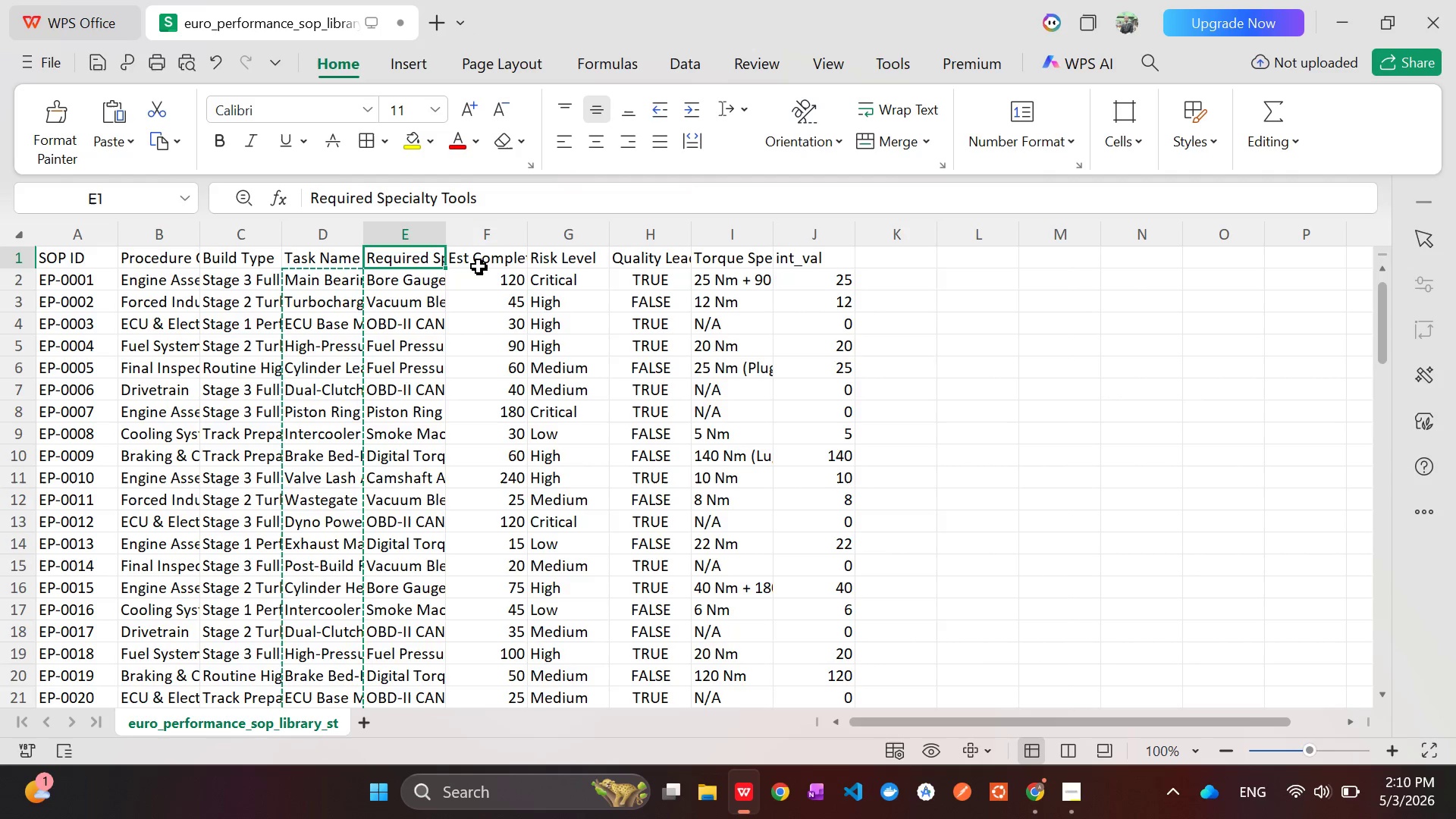 
left_click([479, 266])
 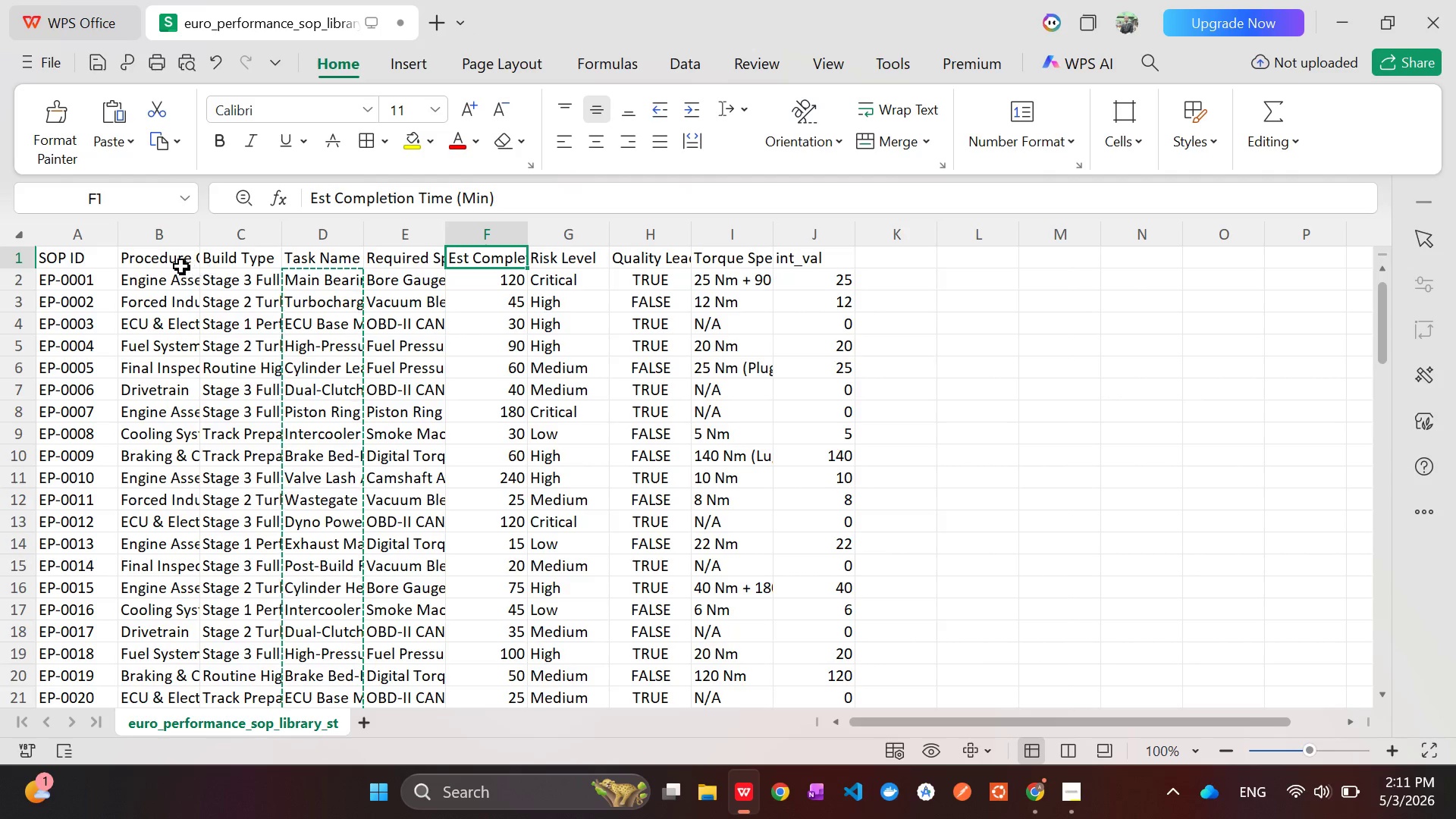 
left_click([167, 254])
 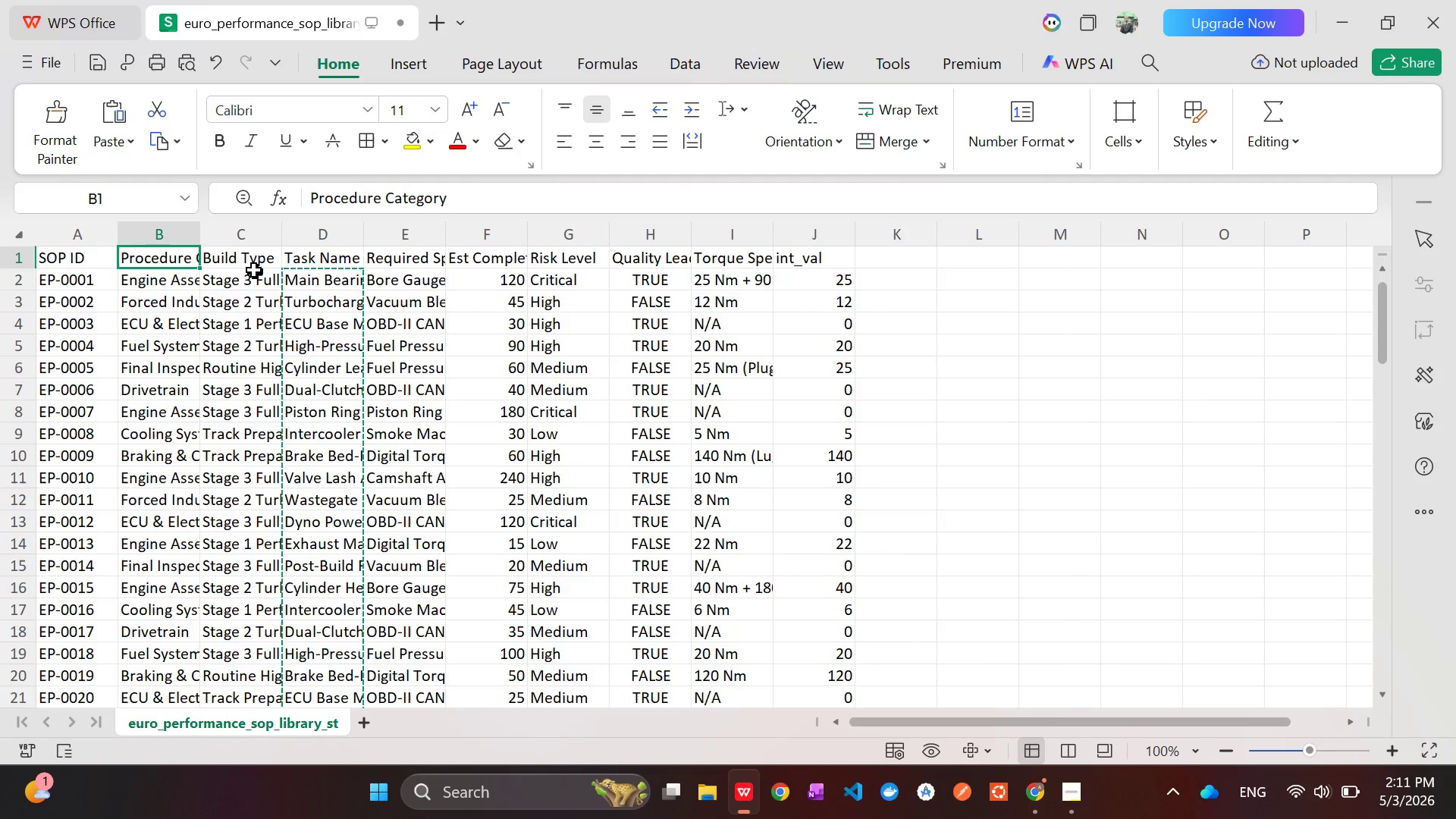 
left_click([242, 263])
 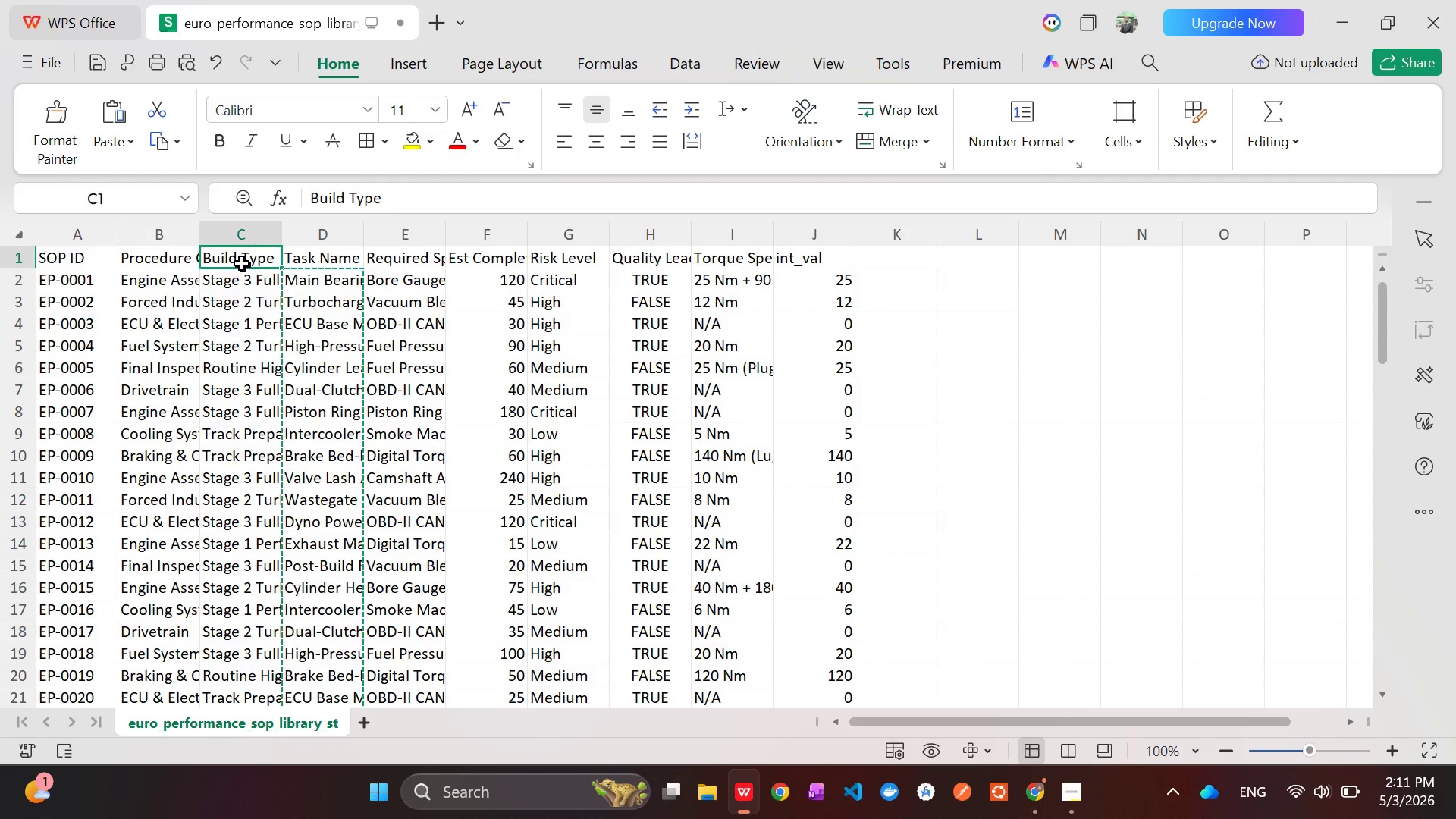 
left_click([243, 283])
 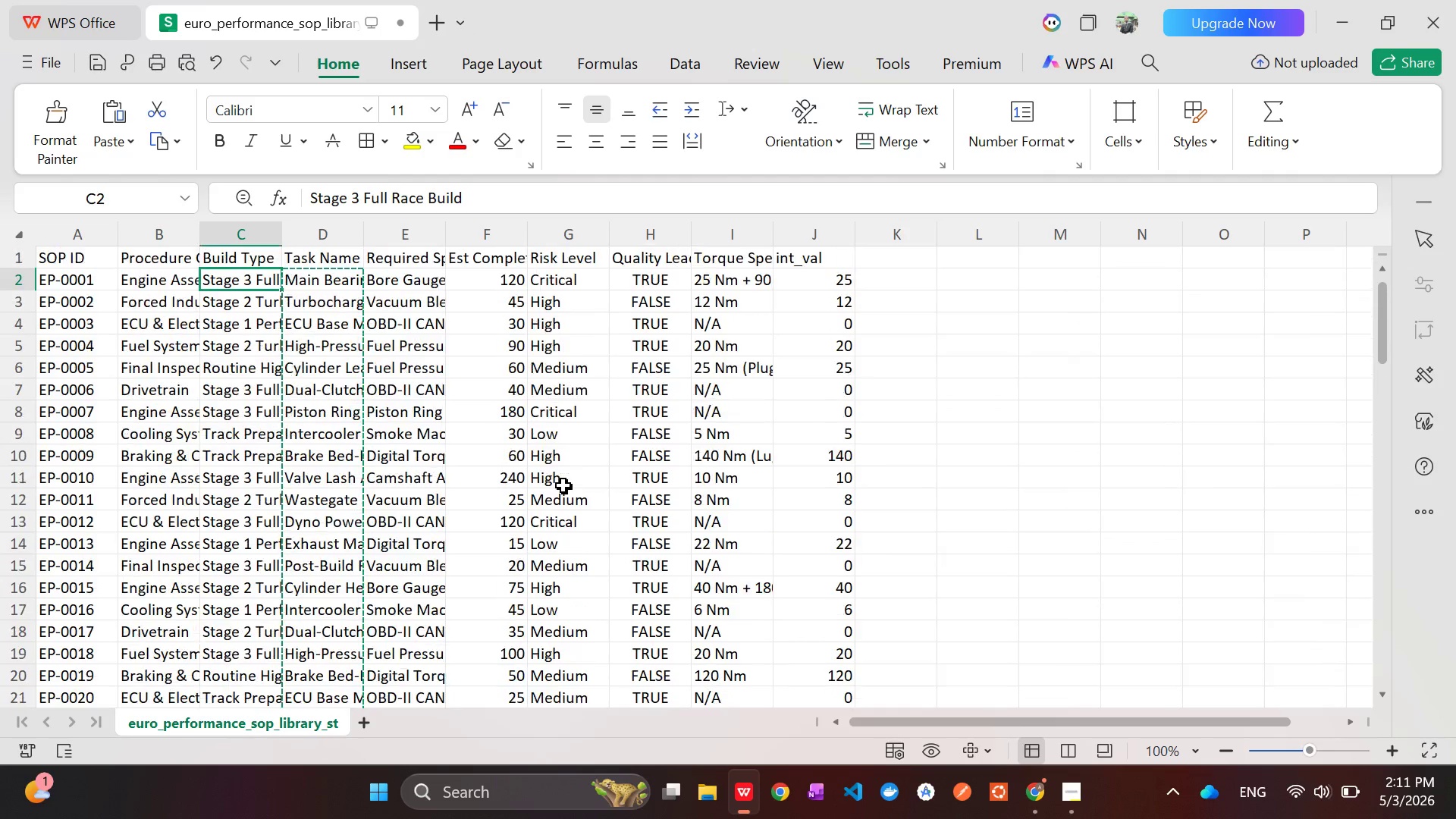 
key(Alt+AltLeft)
 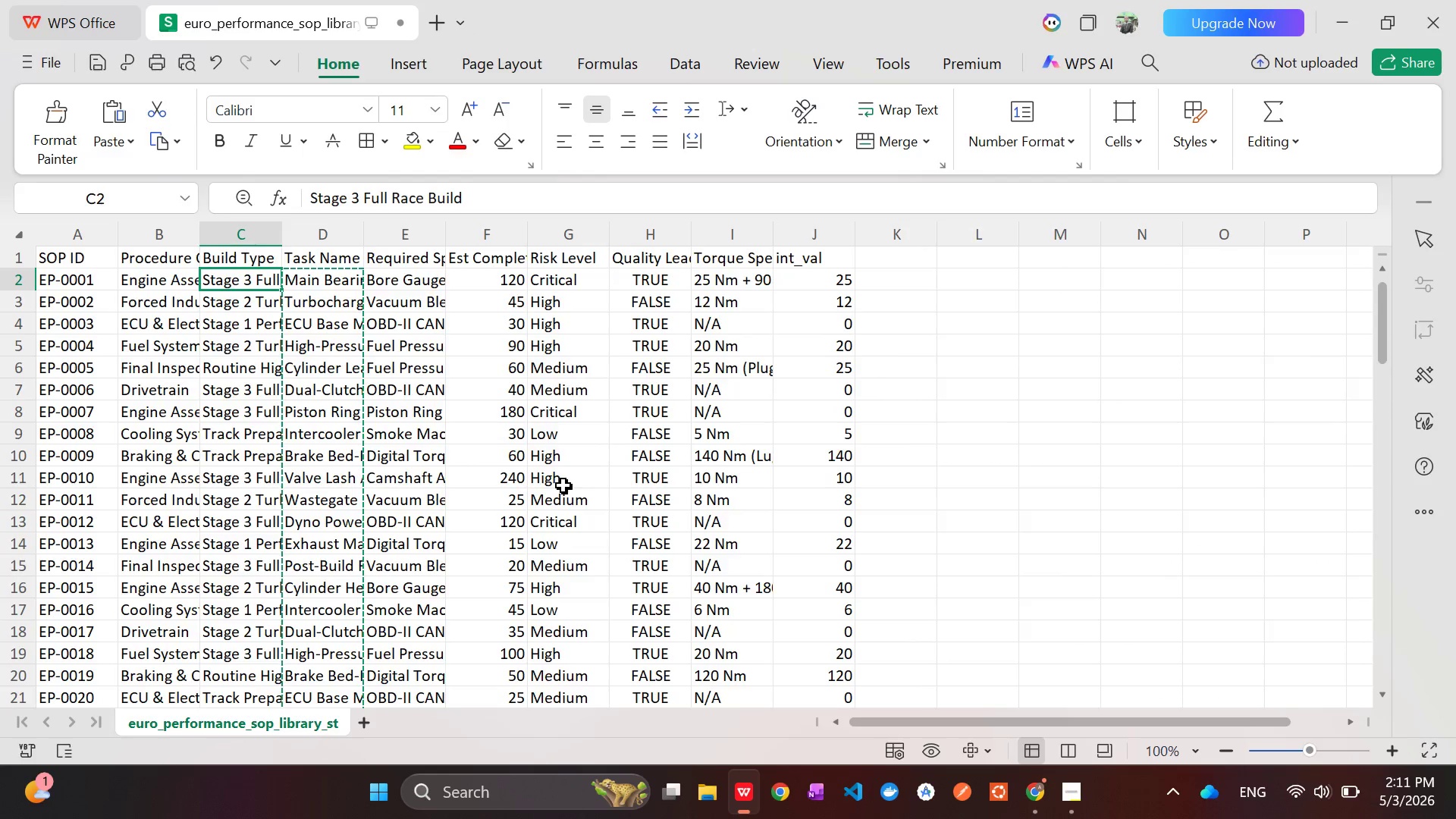 
hold_key(key=Tab, duration=25.66)
 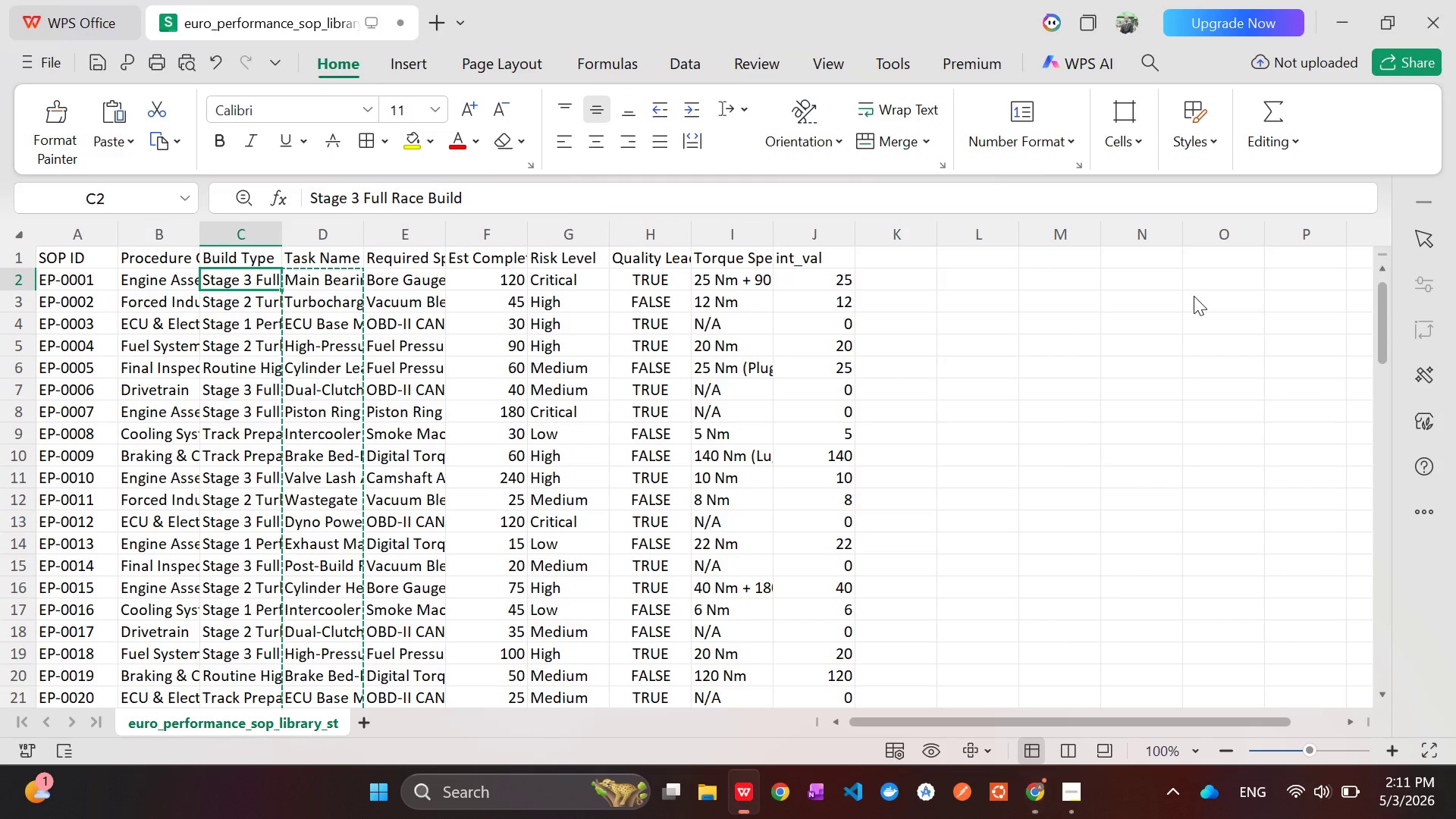 
left_click([1062, 306])
 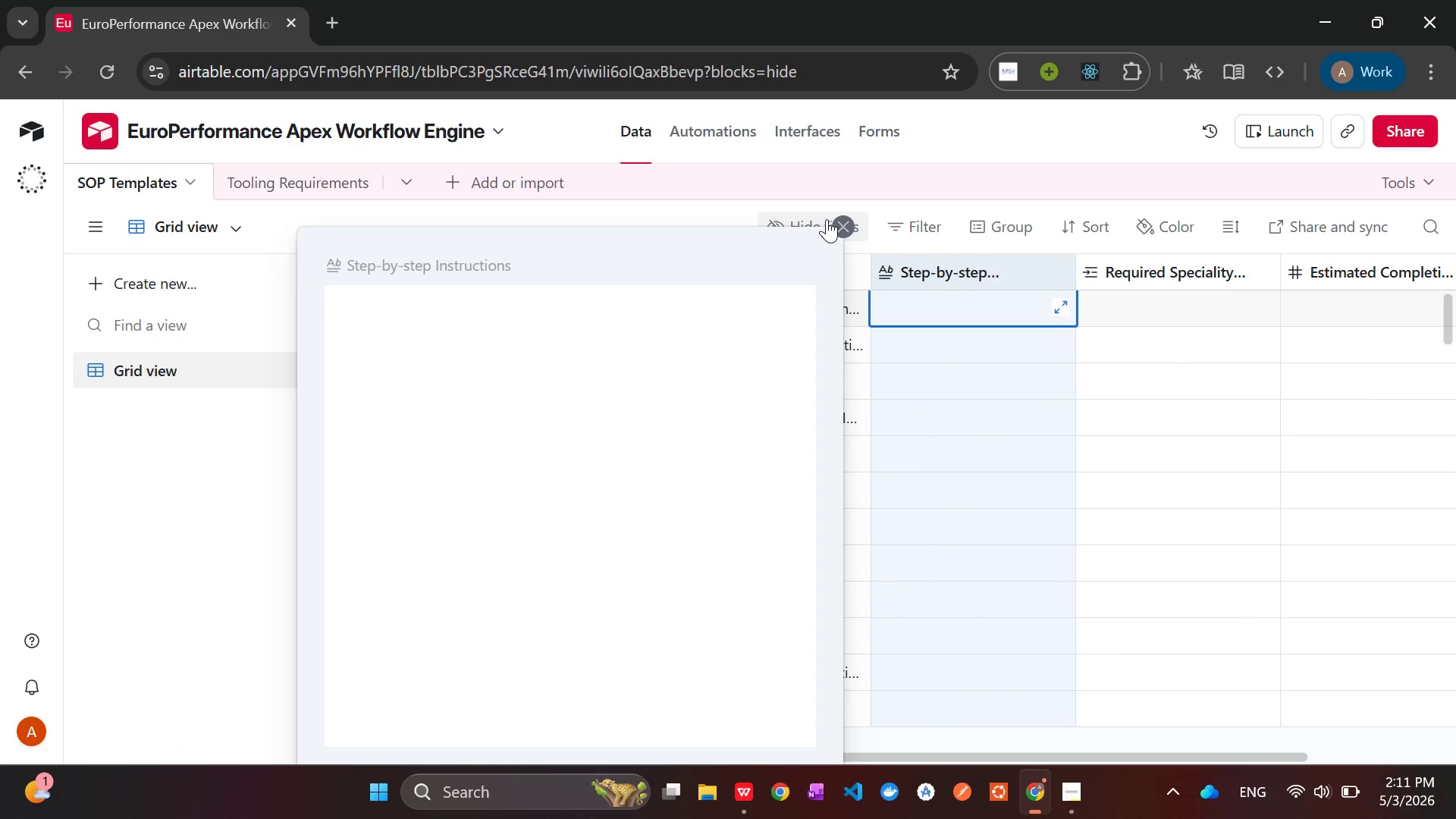 
left_click([848, 224])
 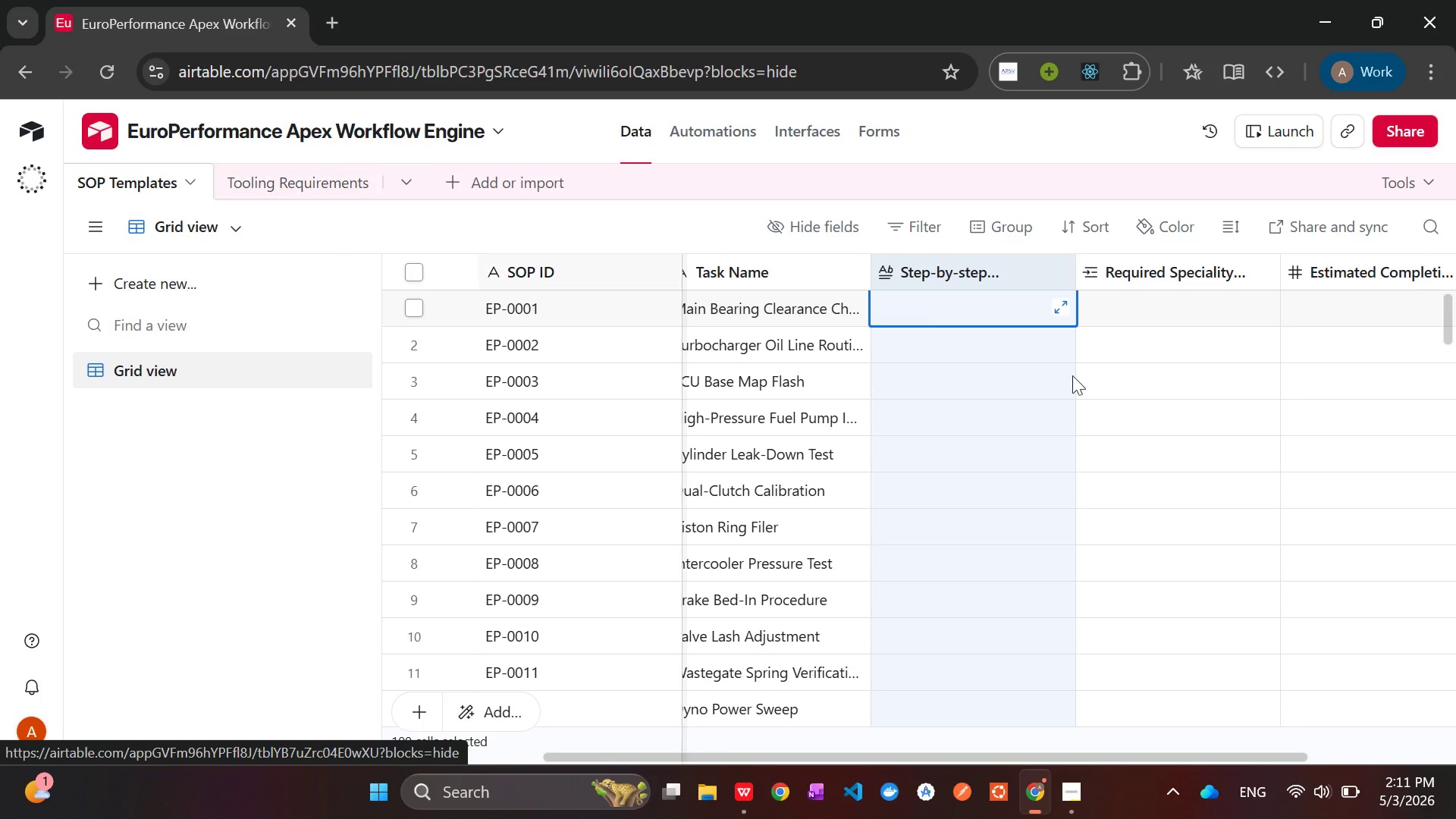 
left_click([1060, 308])
 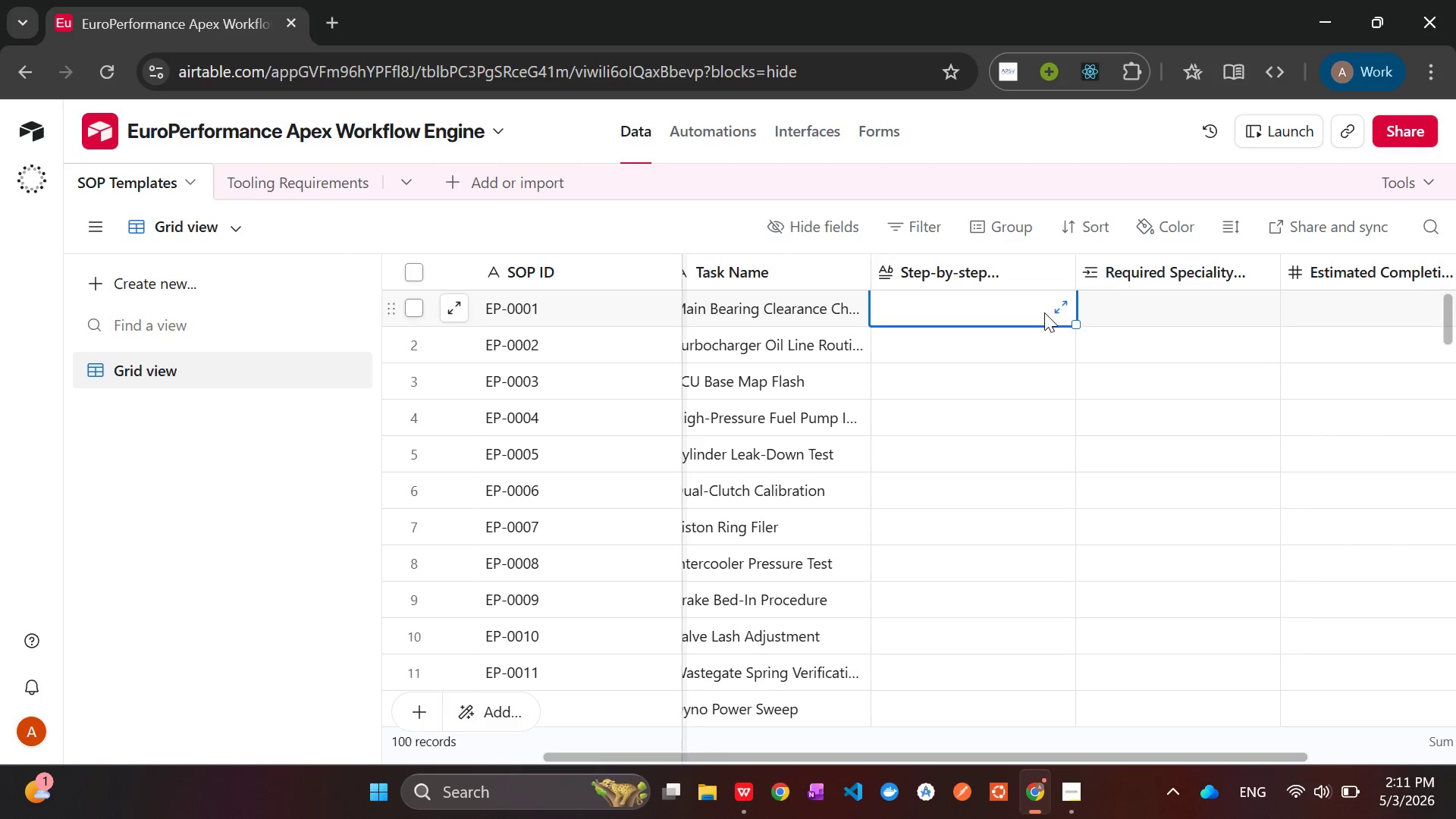 
left_click([1057, 312])
 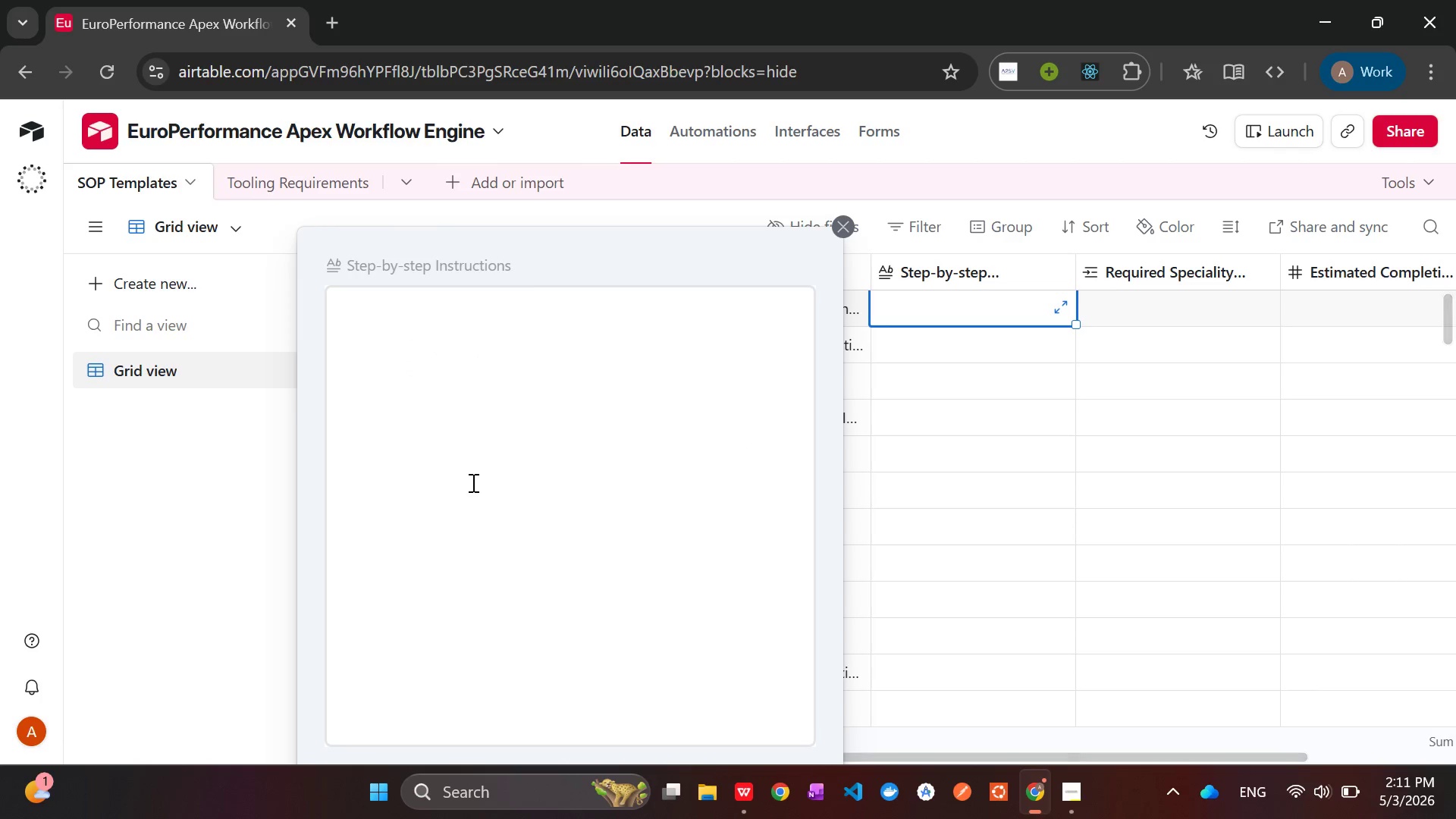 
left_click([475, 504])
 